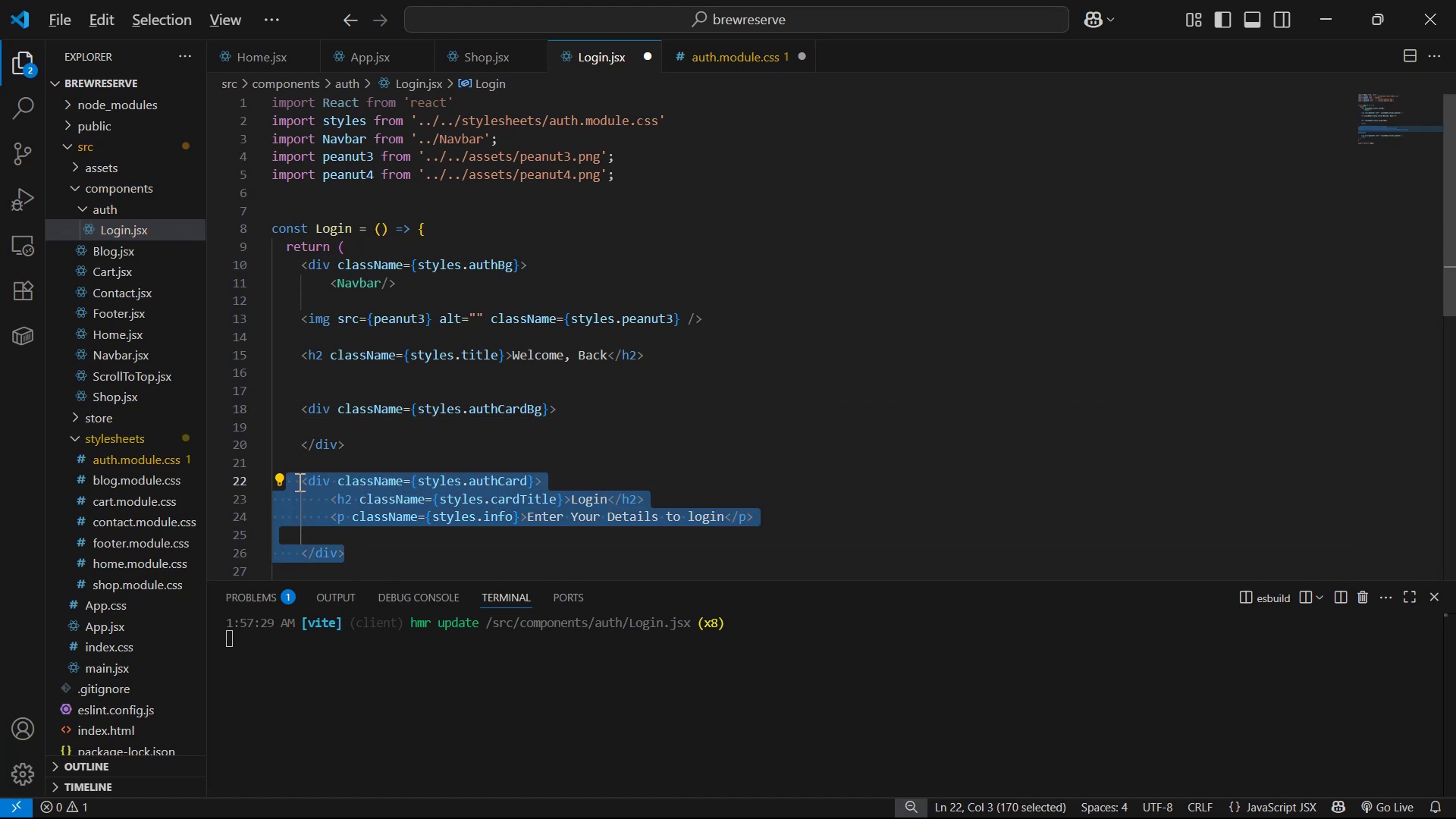 
key(Alt+ArrowUp)
 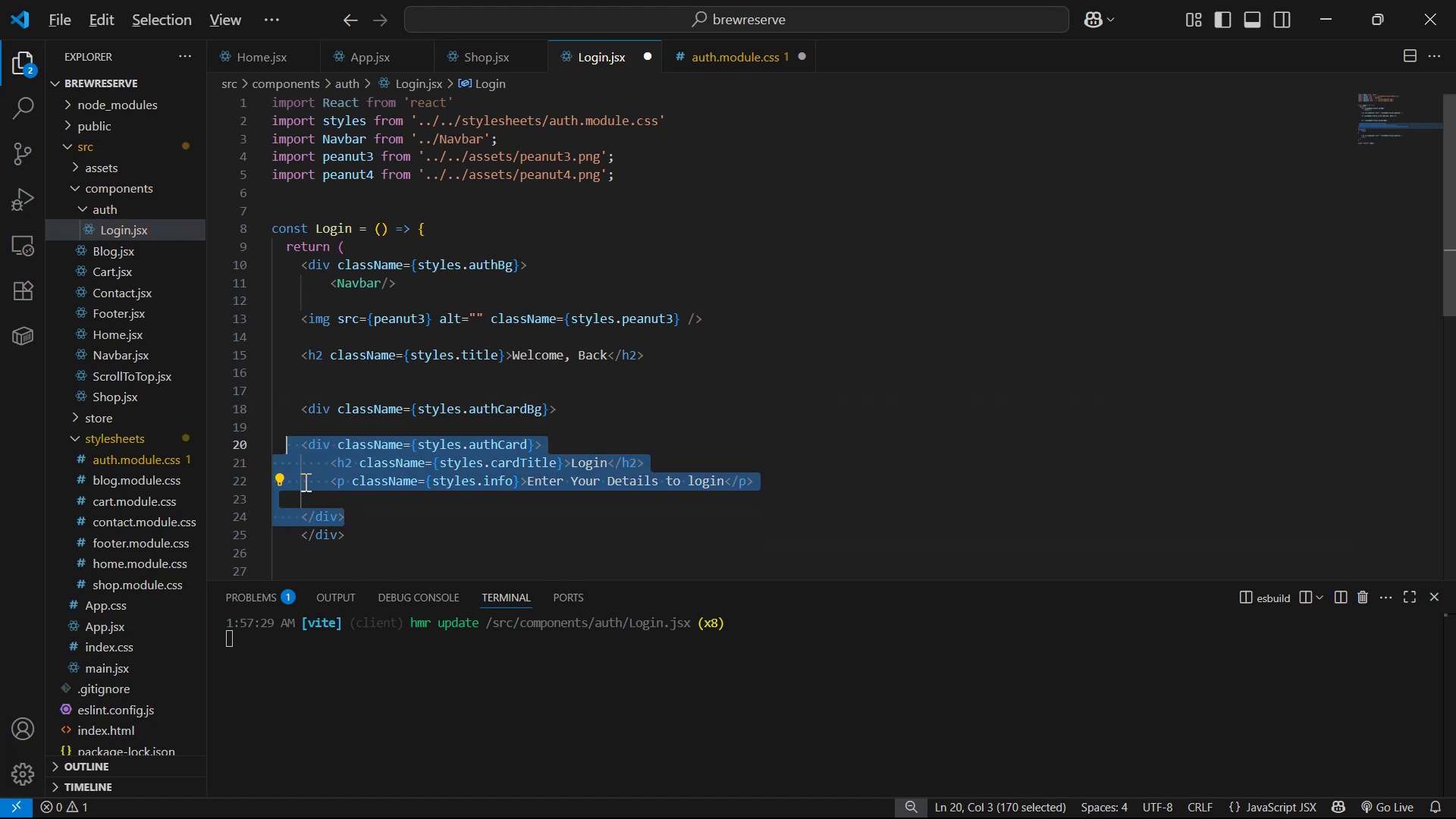 
key(Tab)
 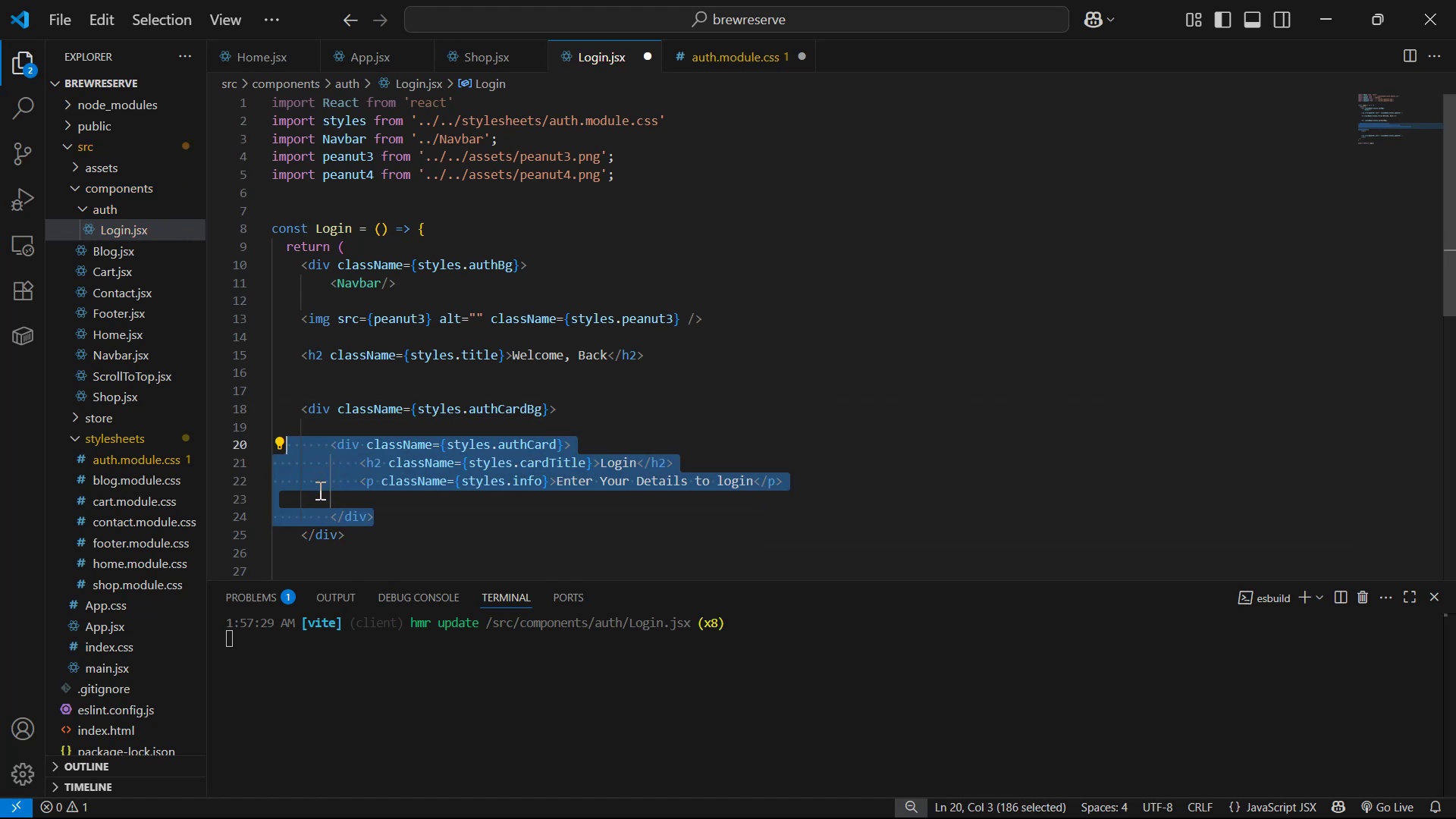 
key(Backspace)
 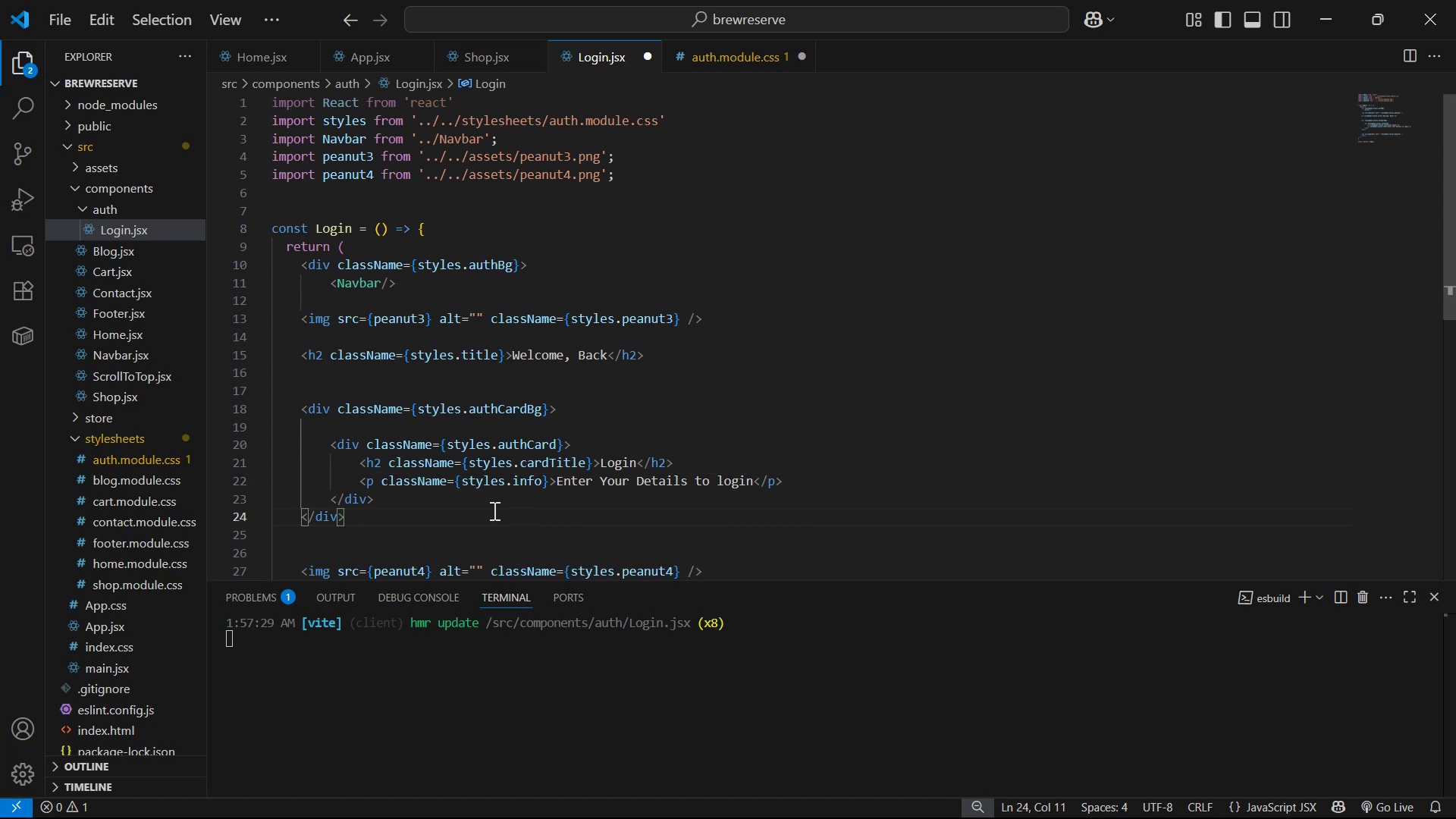 
key(Enter)
 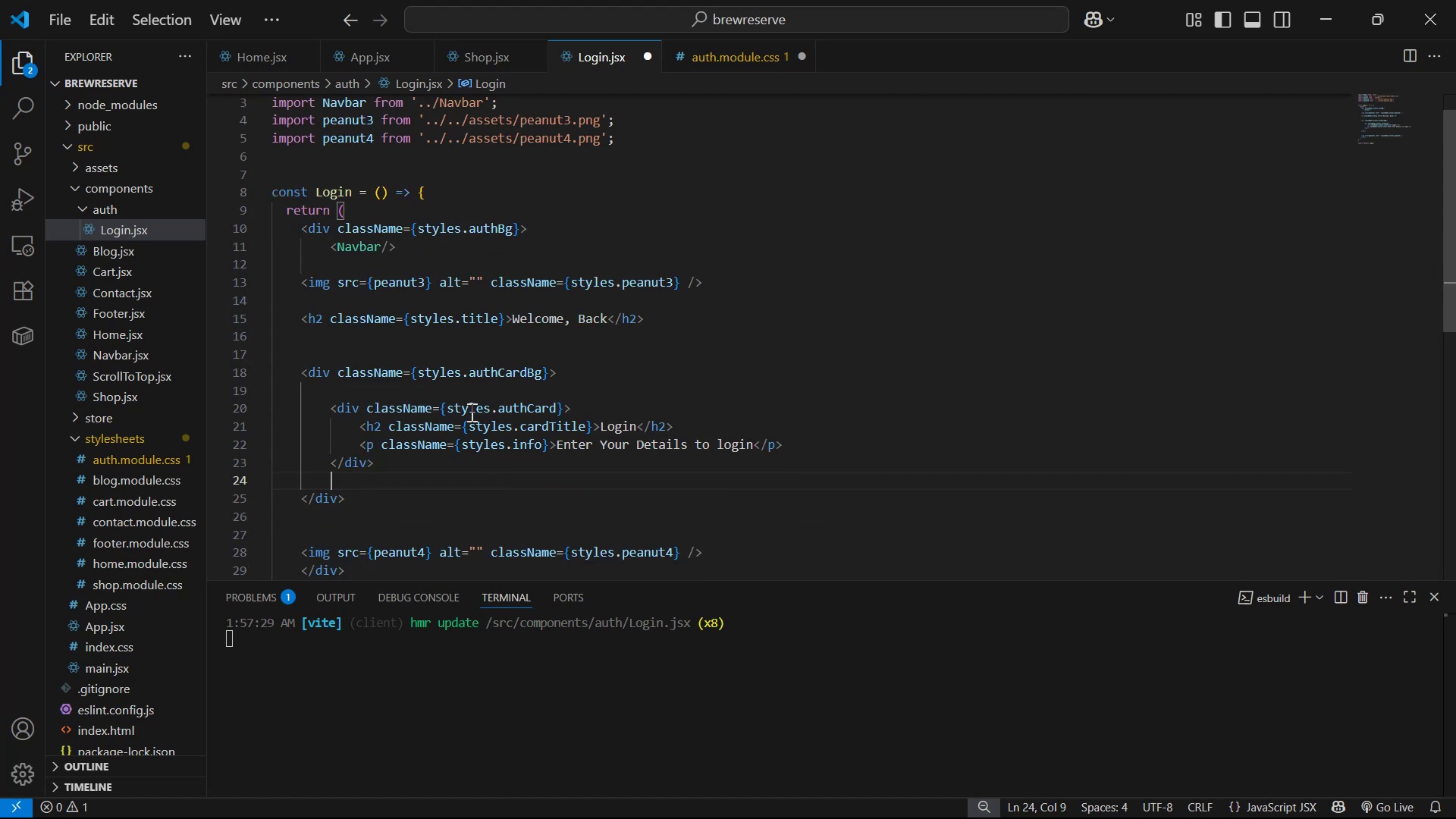 
left_click_drag(start_coordinate=[463, 375], to_coordinate=[542, 375])
 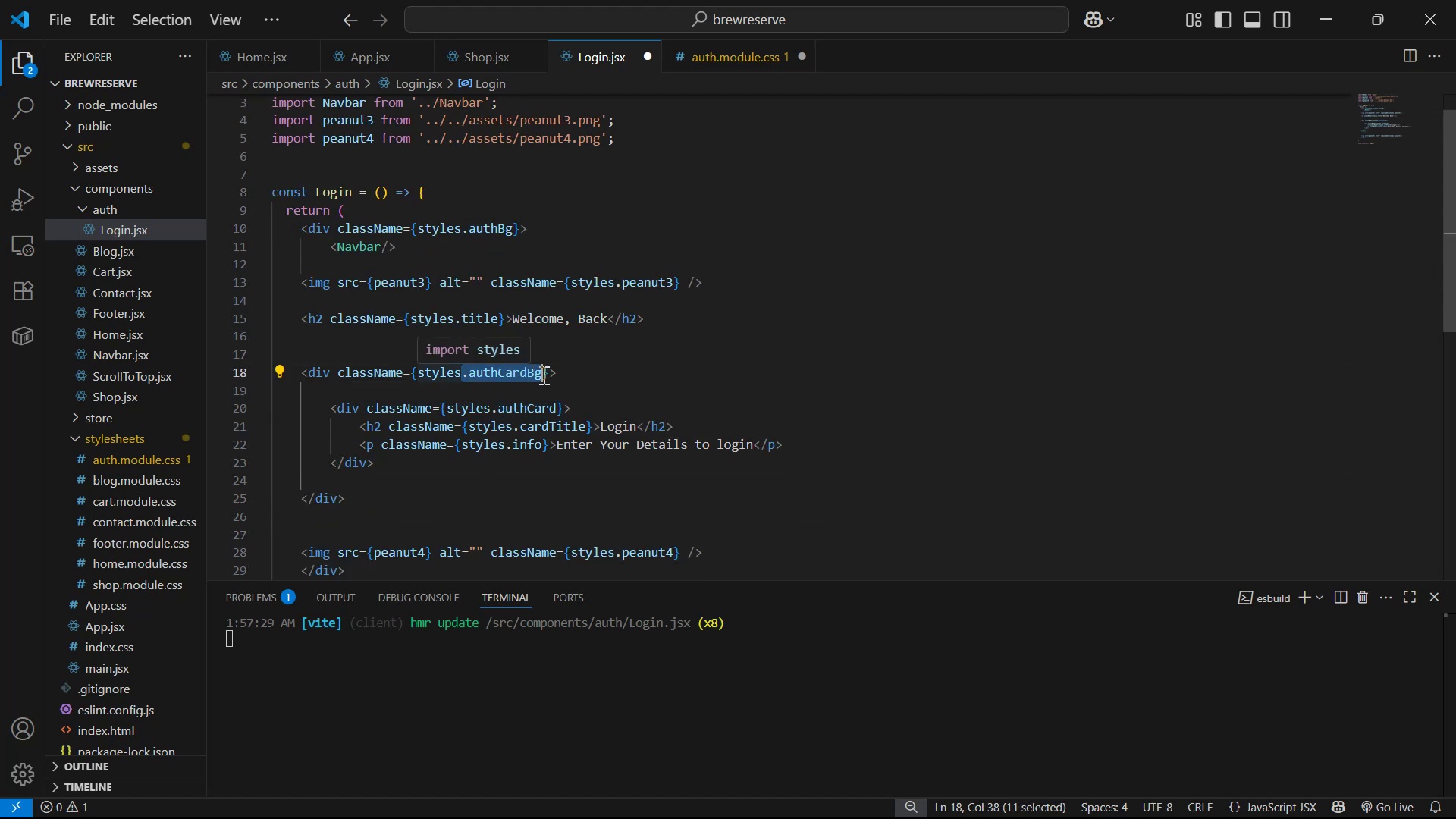 
key(Control+C)
 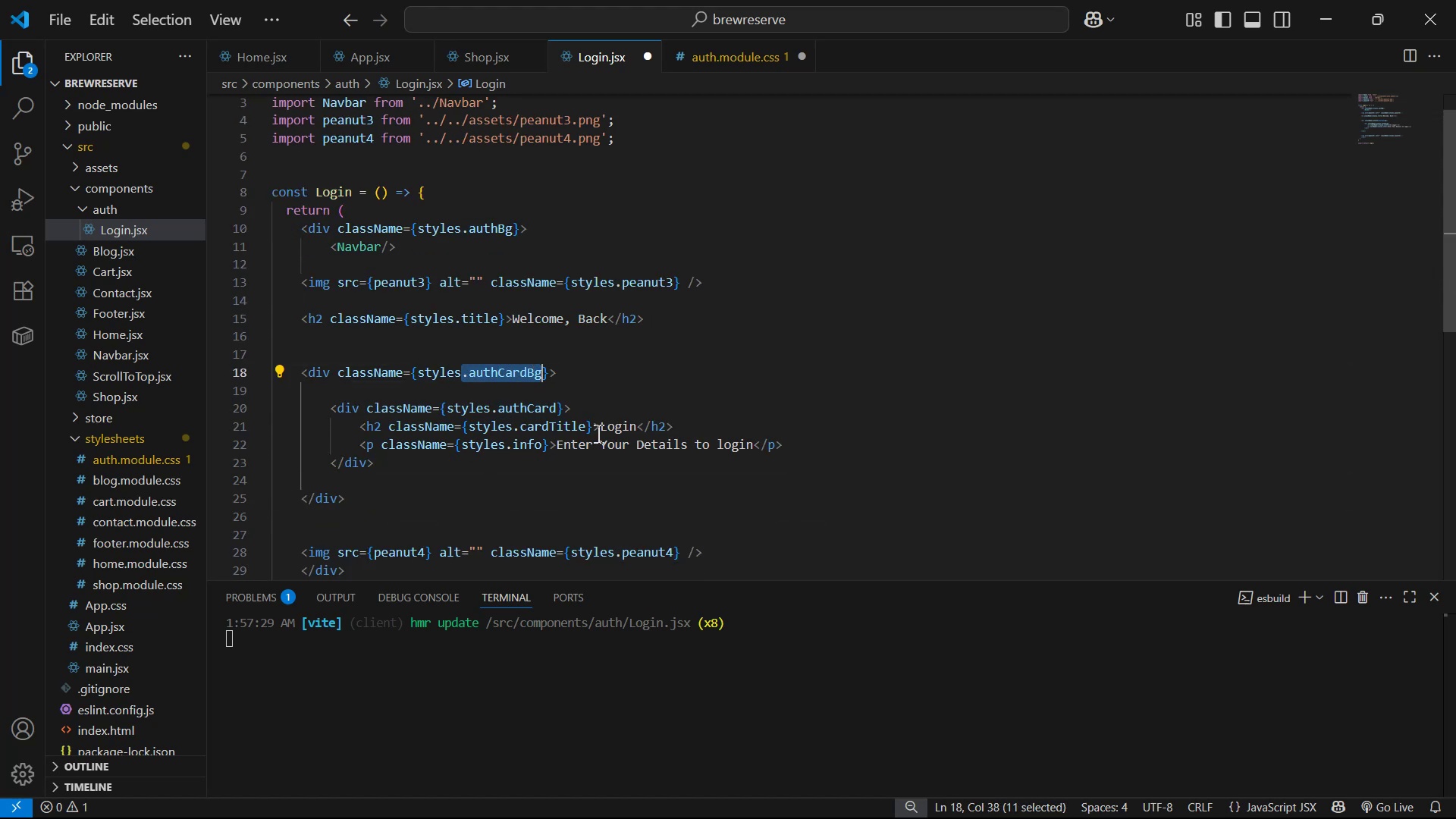 
key(Control+S)
 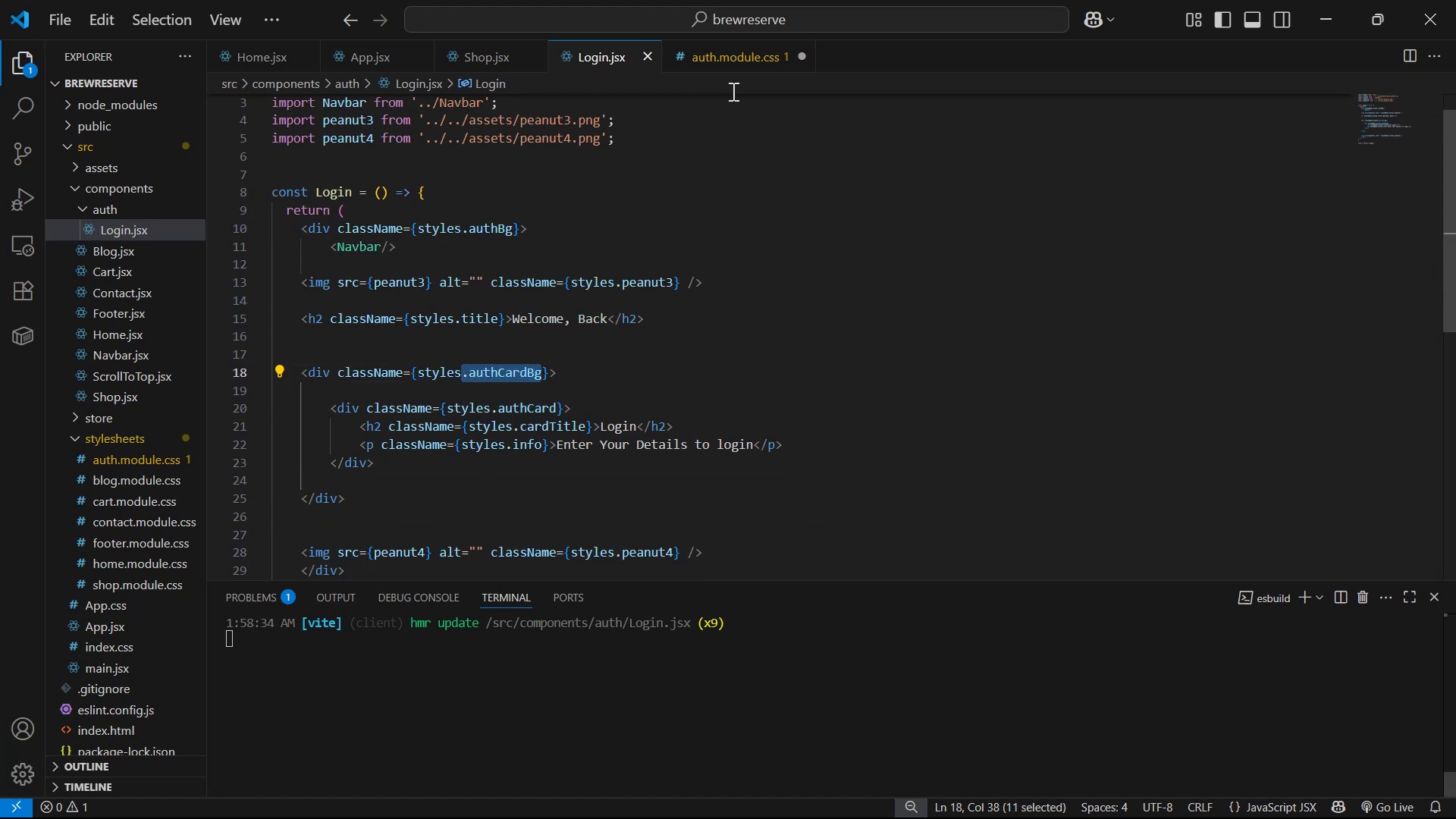 
left_click([742, 65])
 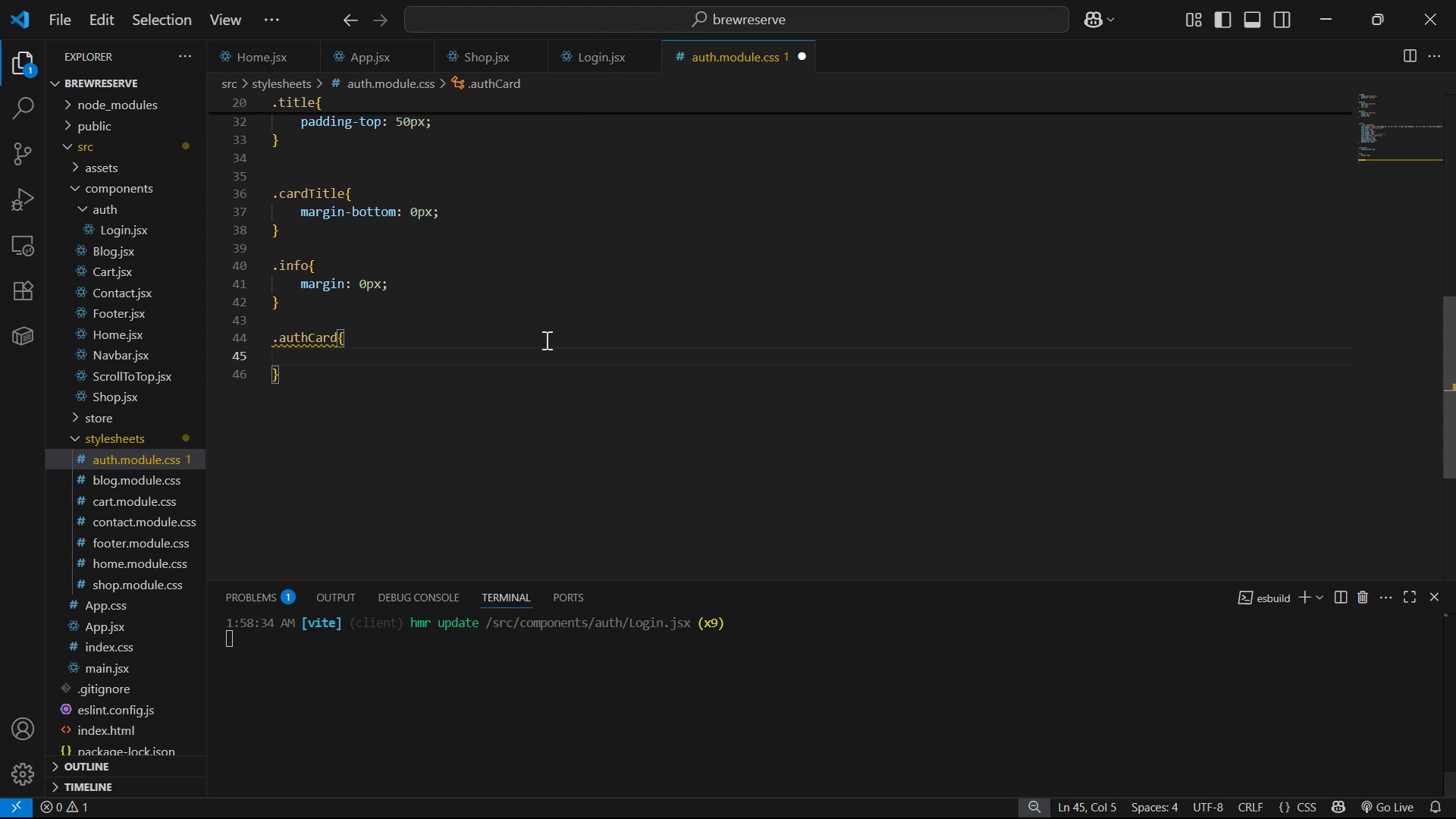 
left_click_drag(start_coordinate=[309, 376], to_coordinate=[248, 324])
 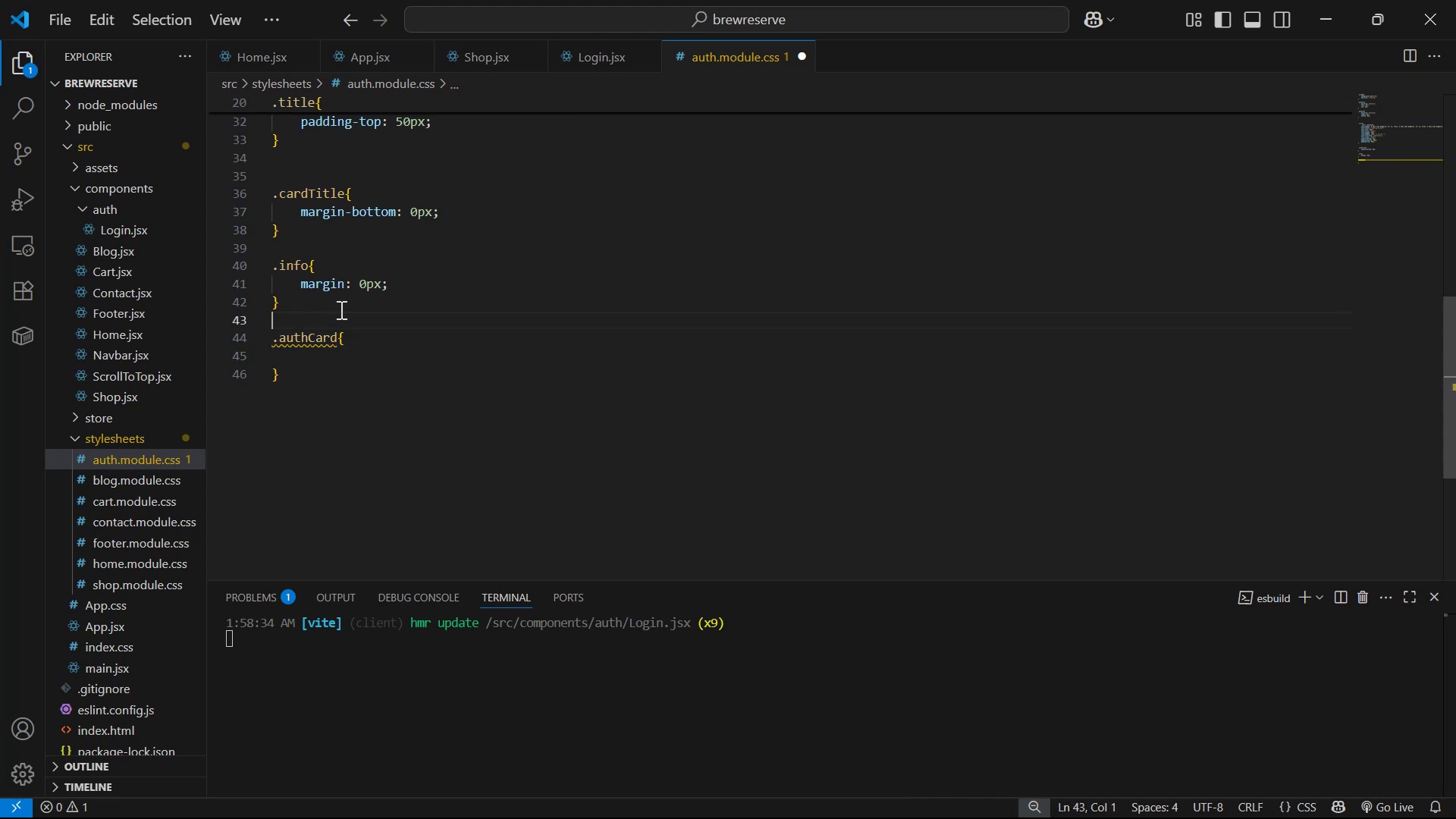 
key(Enter)
 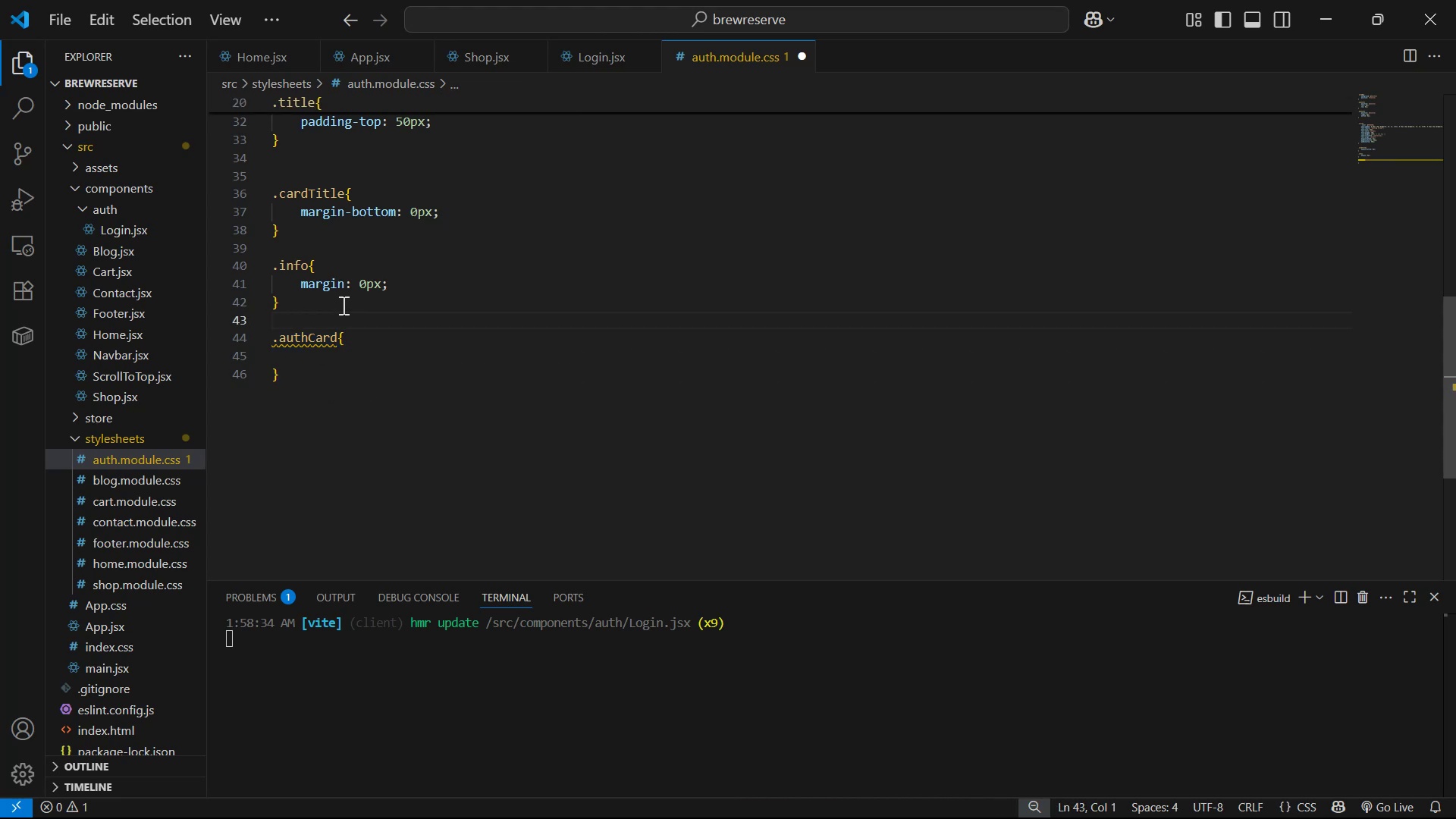 
key(Enter)
 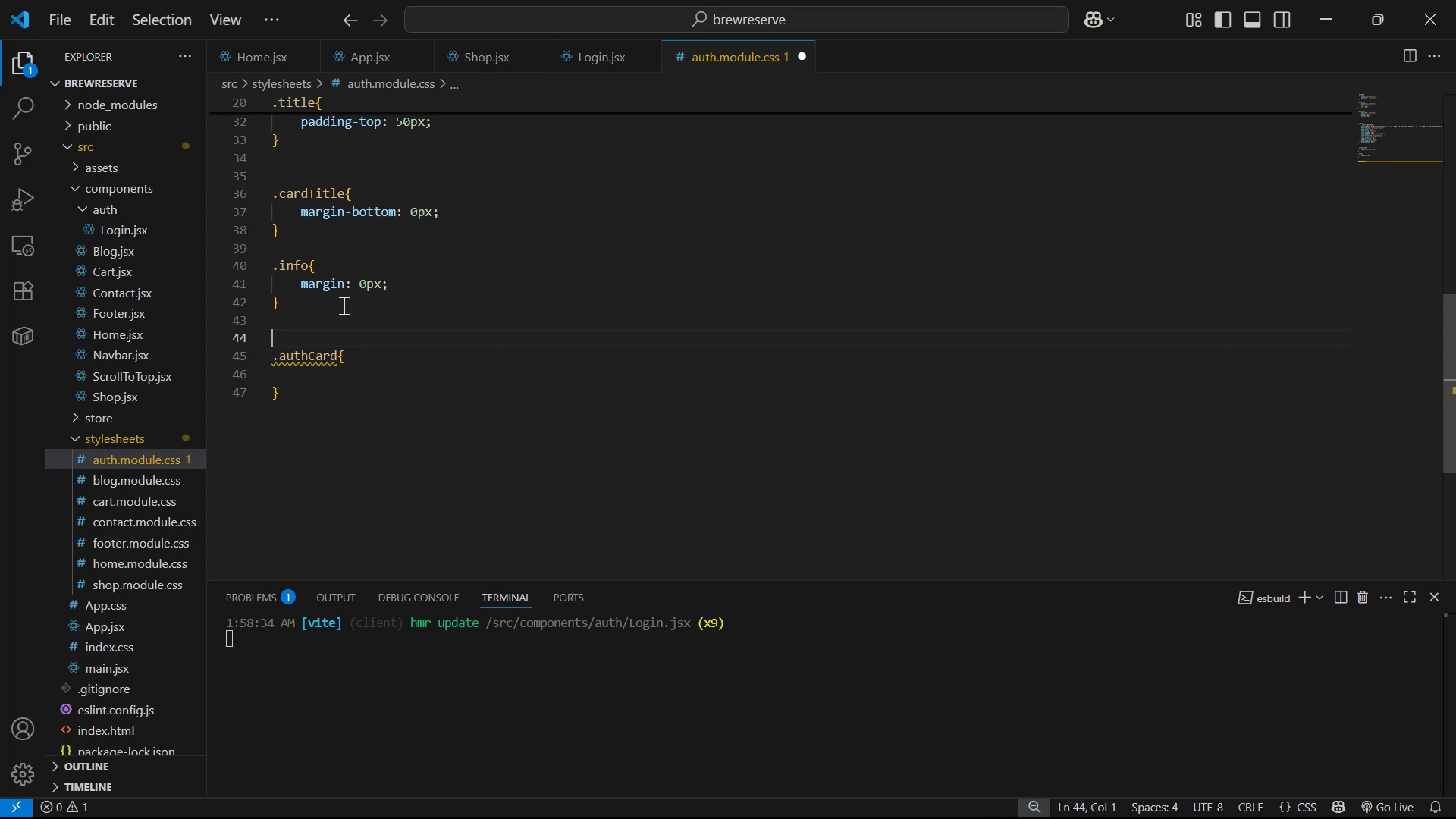 
key(Control+V)
 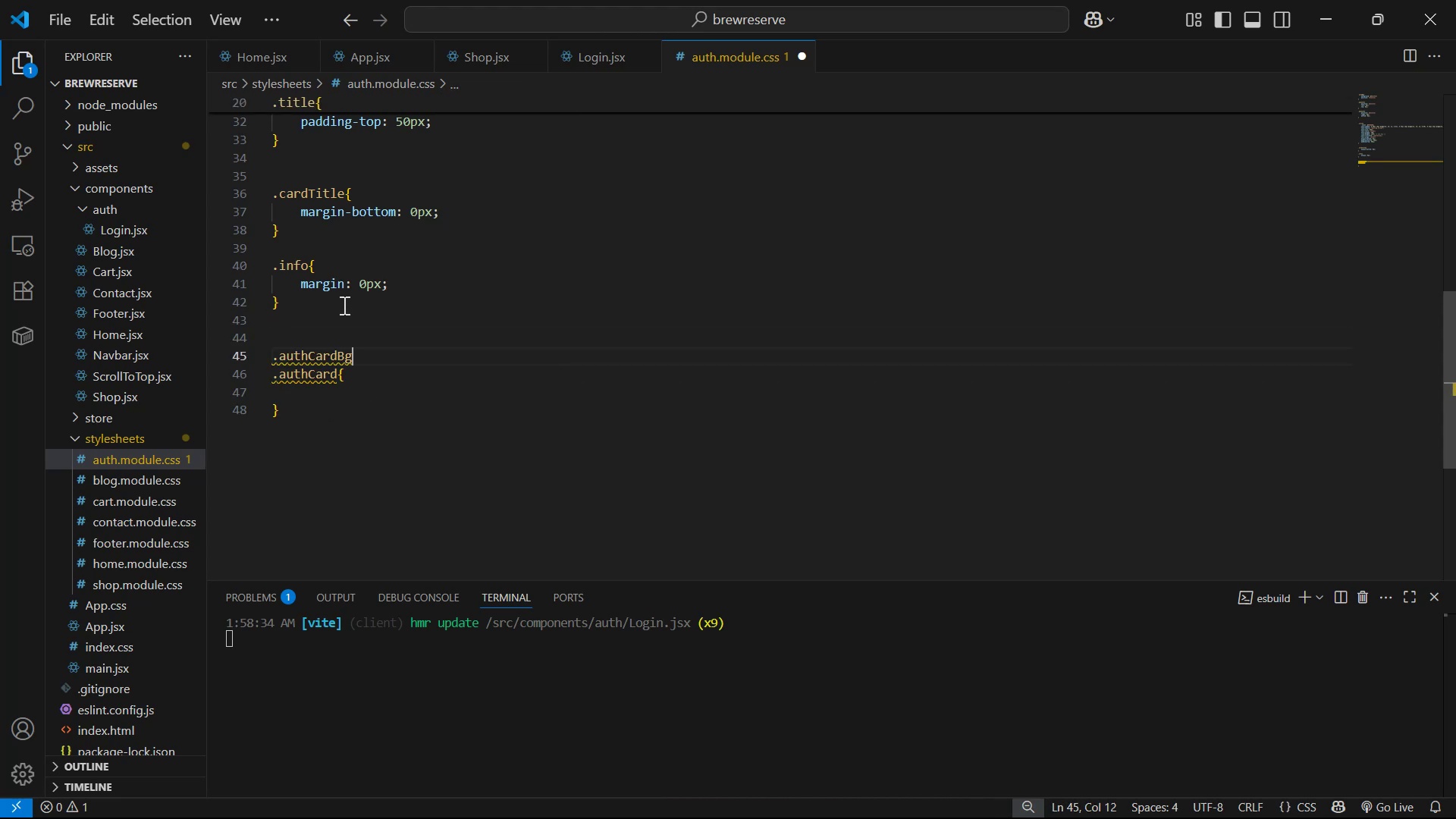 
key(Shift+BracketLeft)
 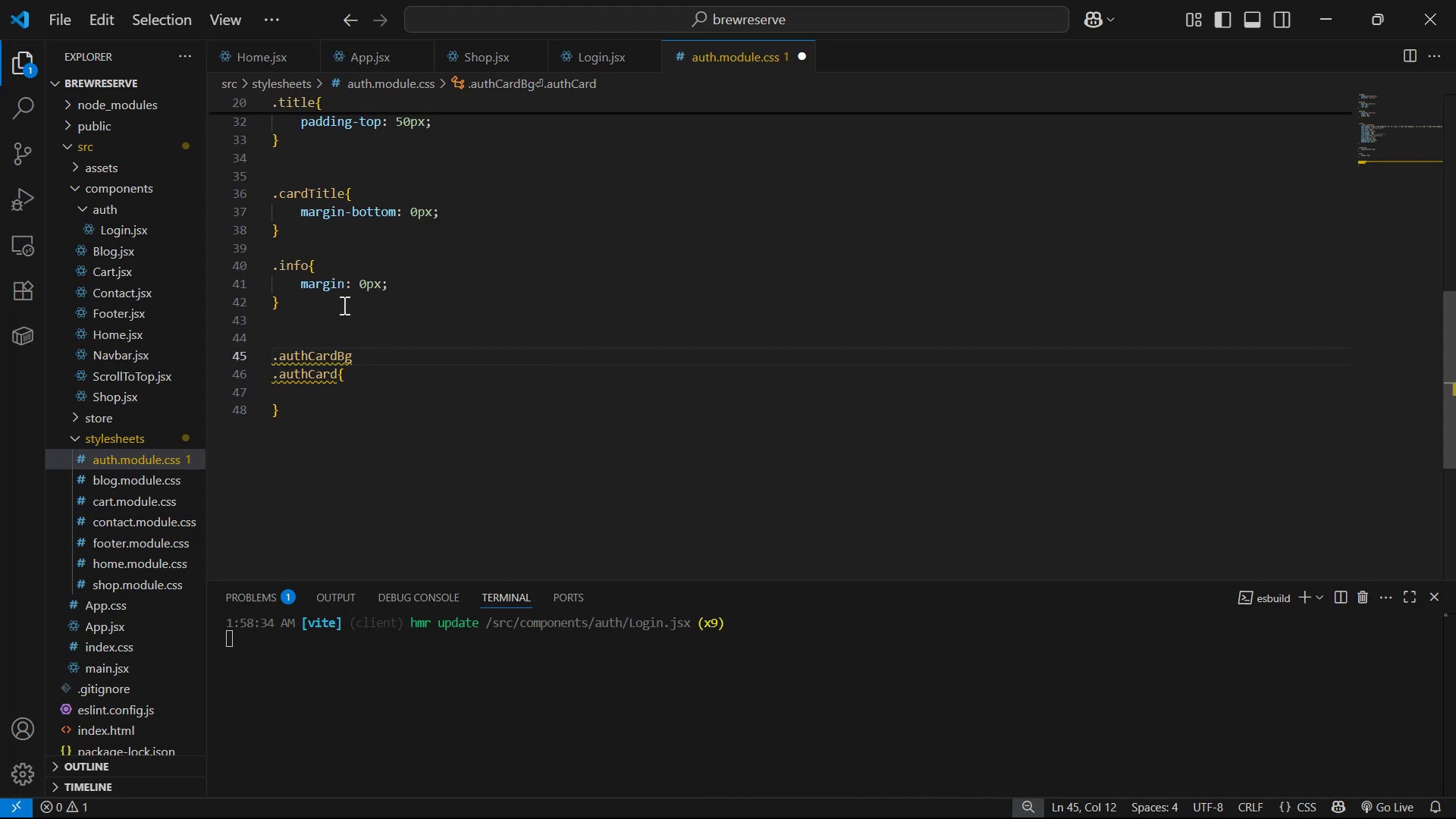 
key(Enter)
 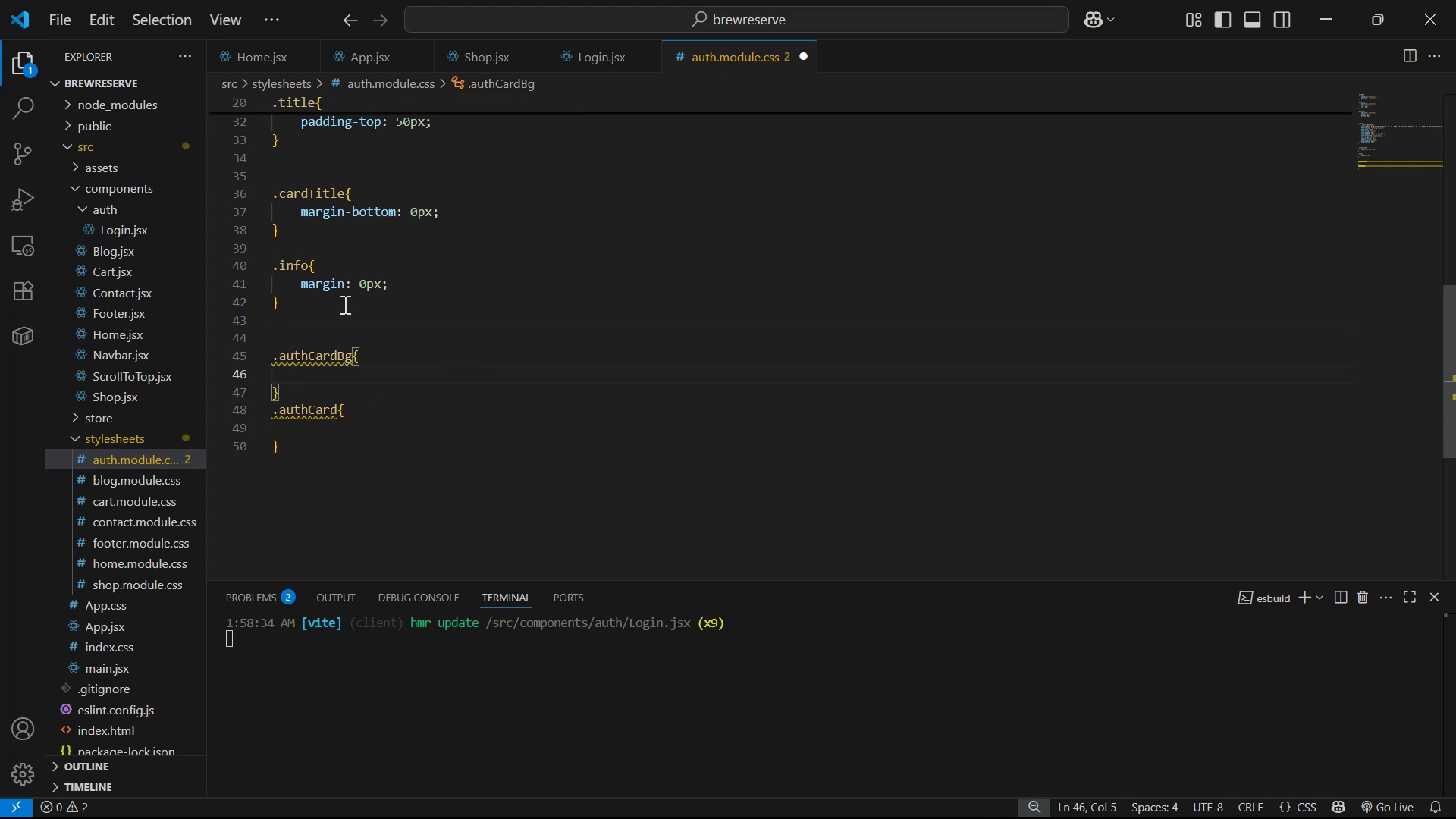 
key(ArrowDown)
 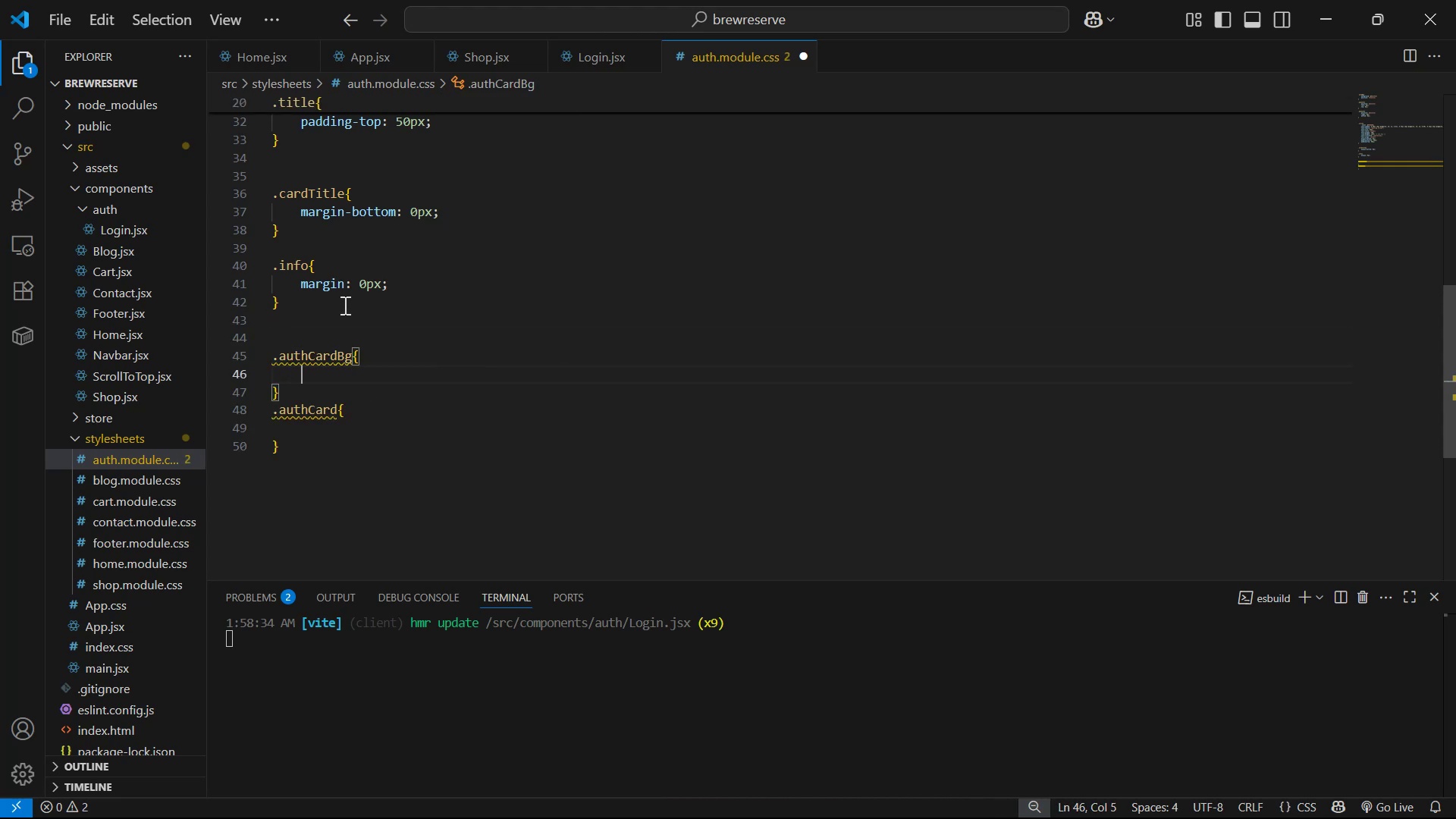 
key(Enter)
 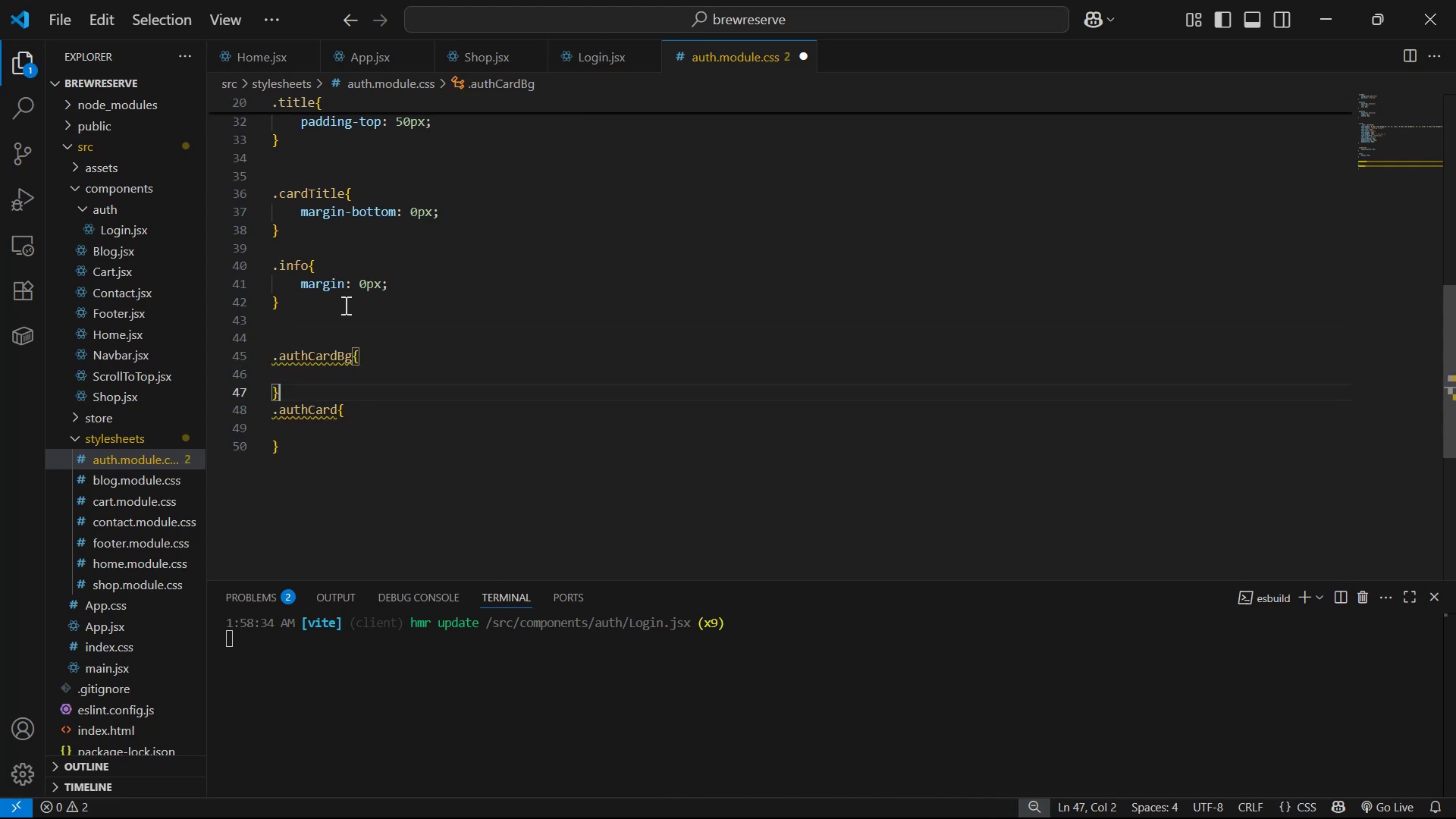 
key(Enter)
 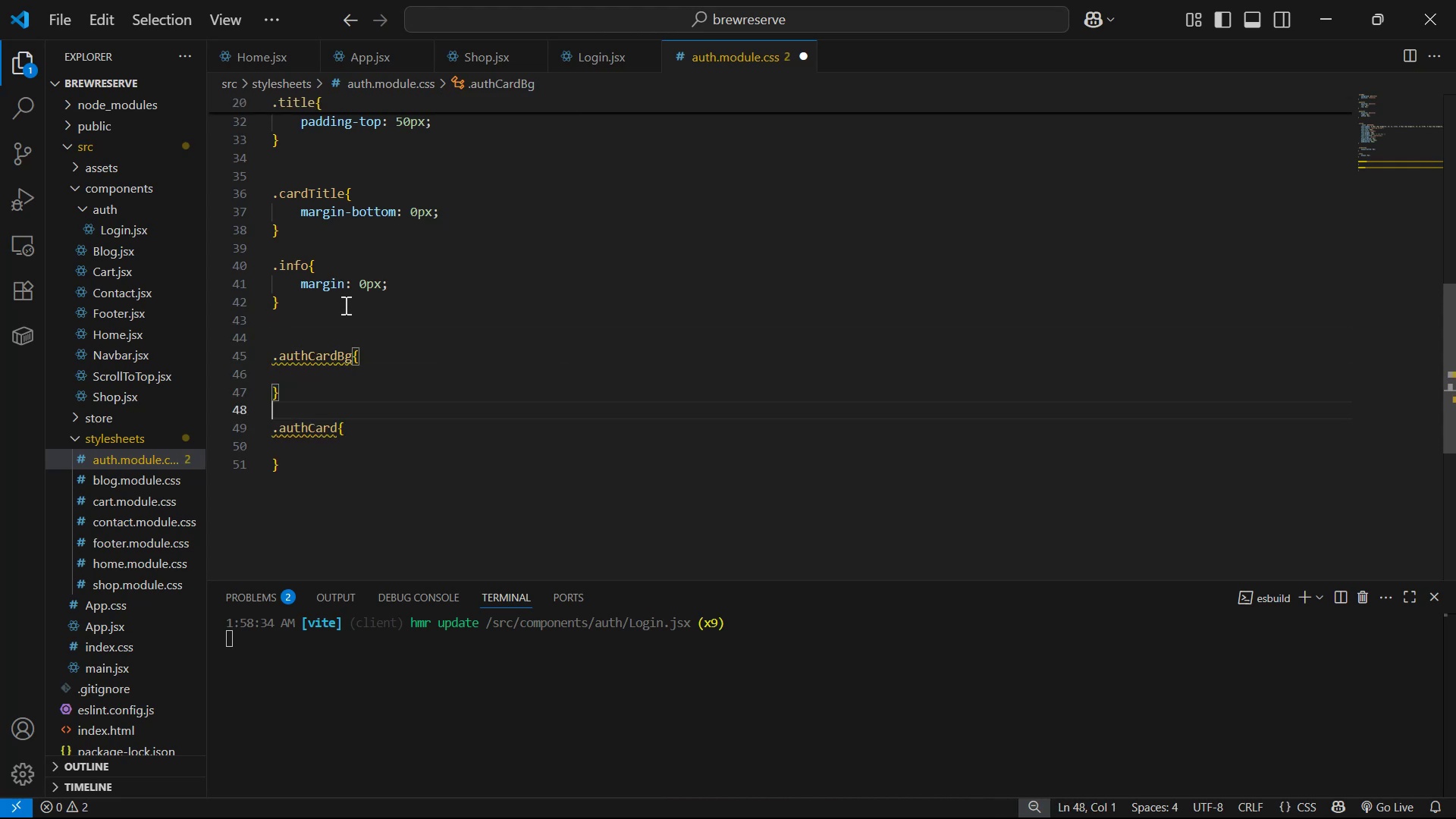 
key(Enter)
 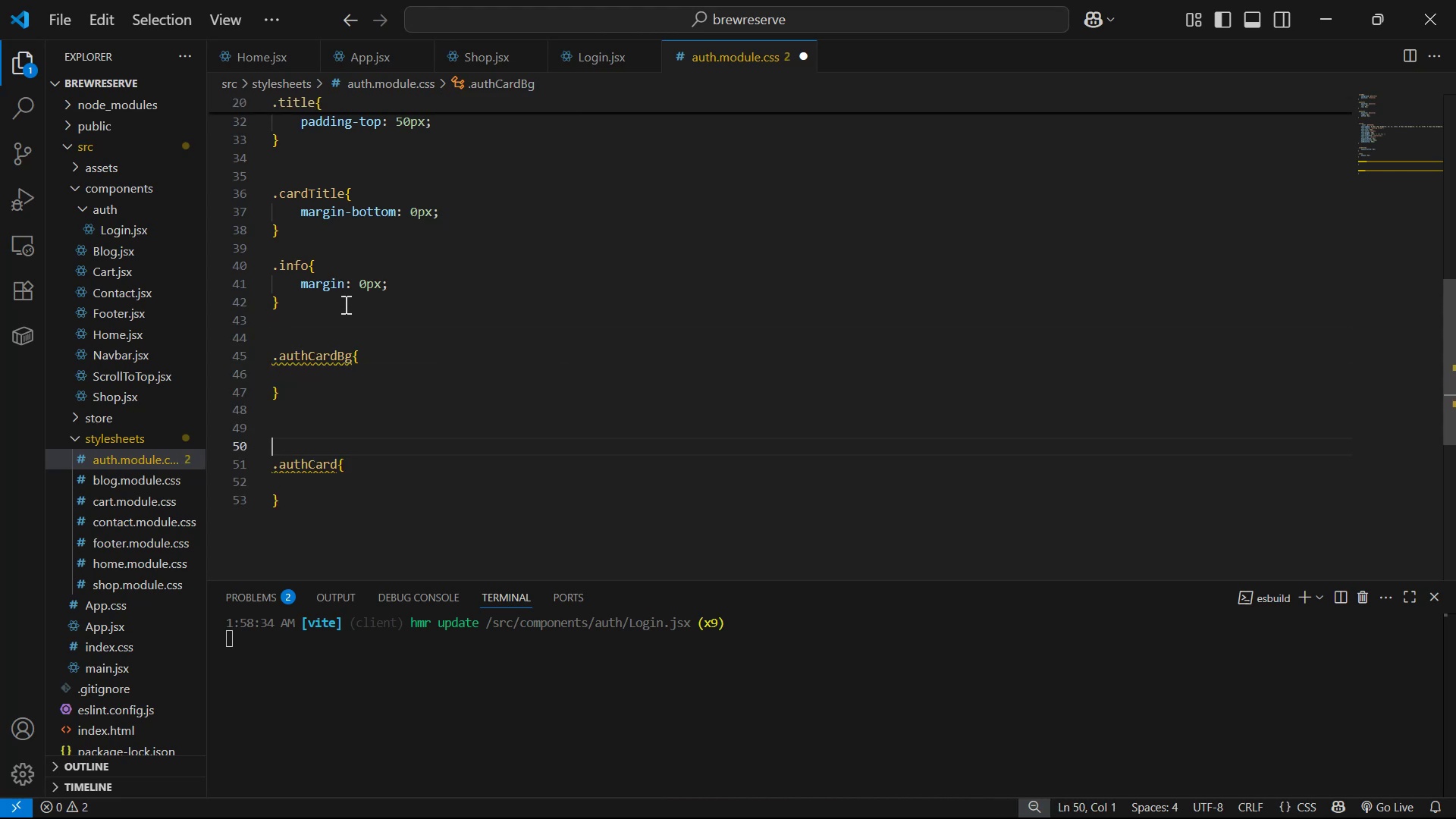 
key(ArrowUp)
 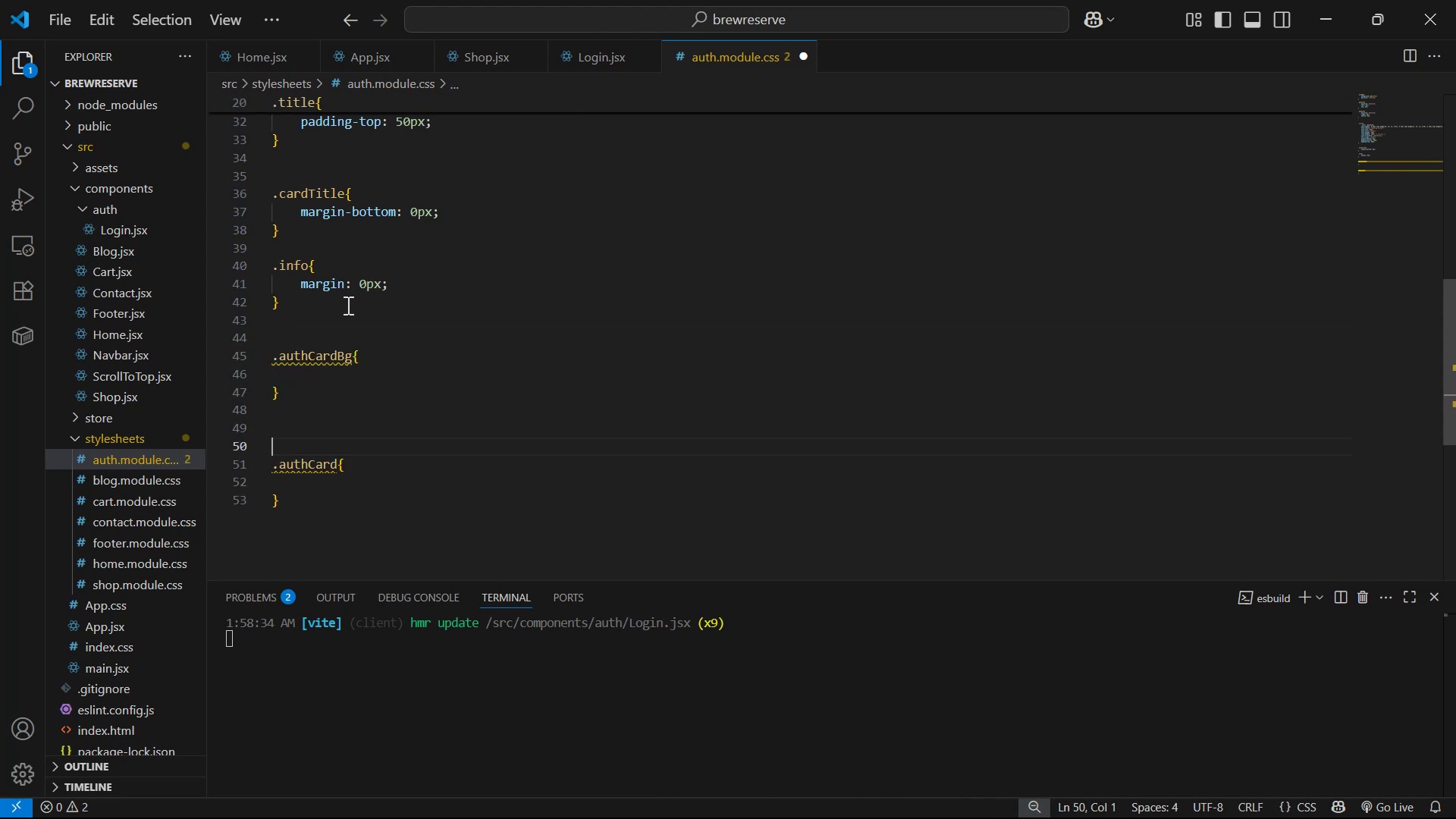 
key(ArrowUp)
 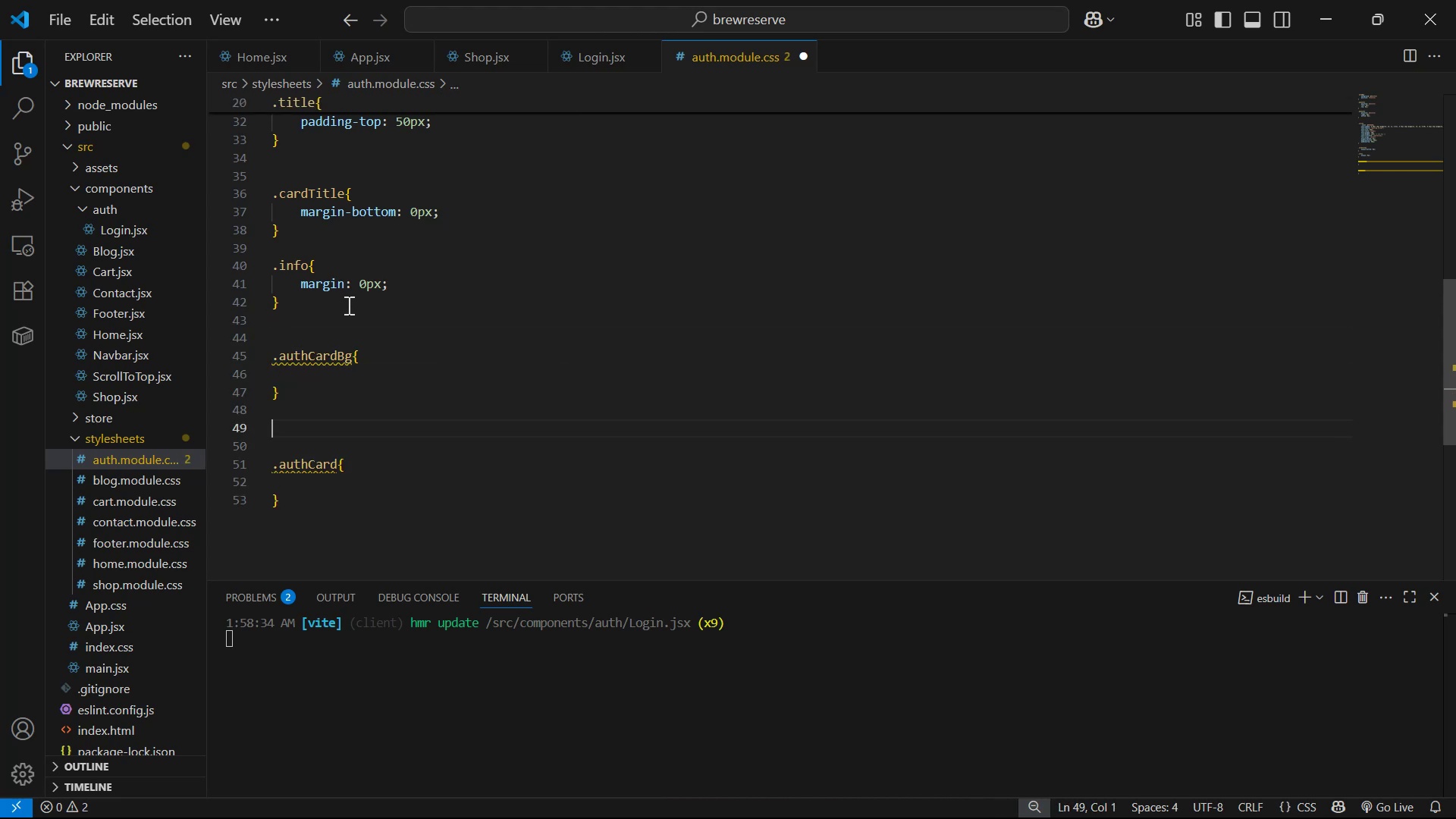 
key(ArrowUp)
 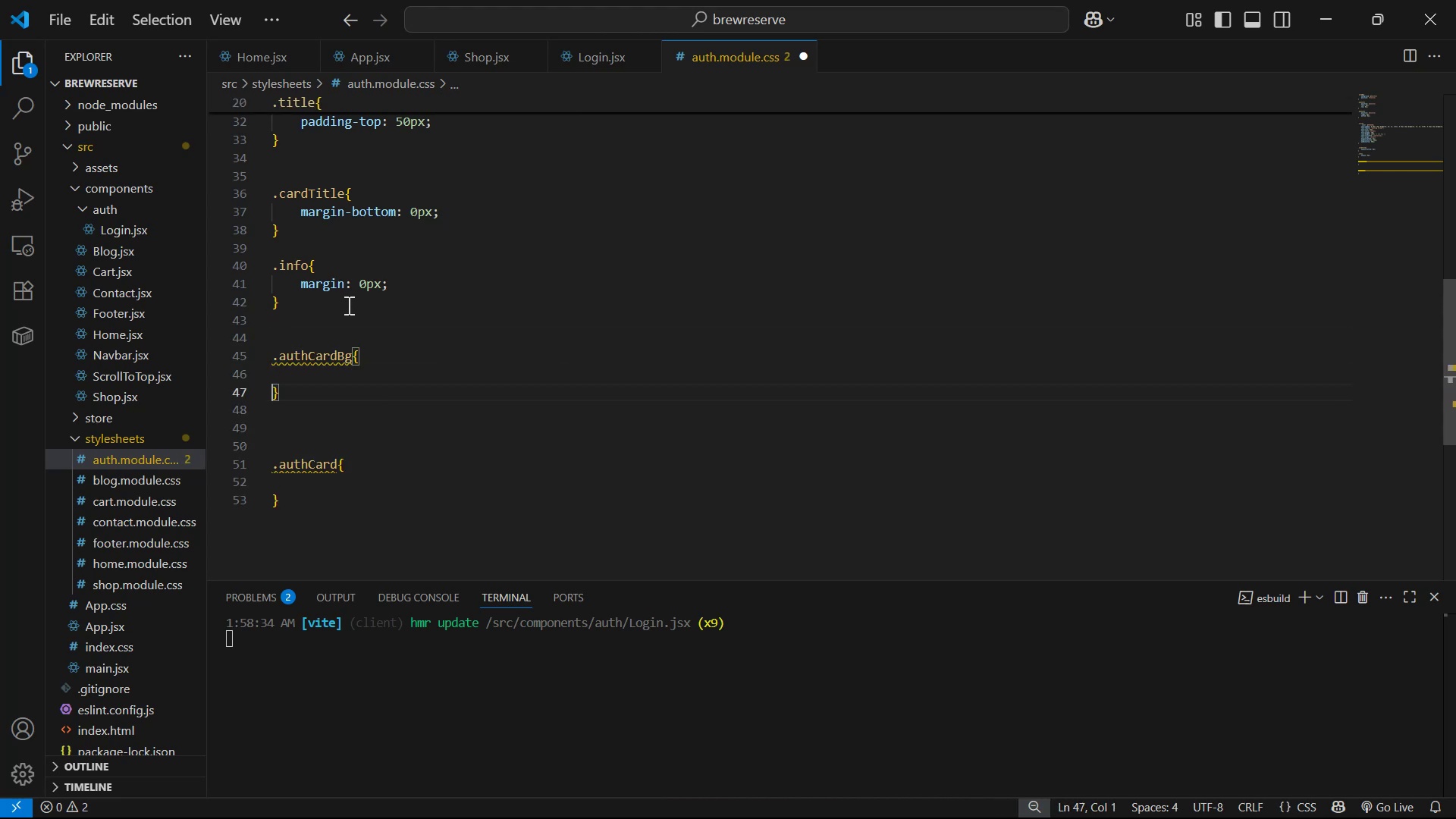 
key(ArrowUp)
 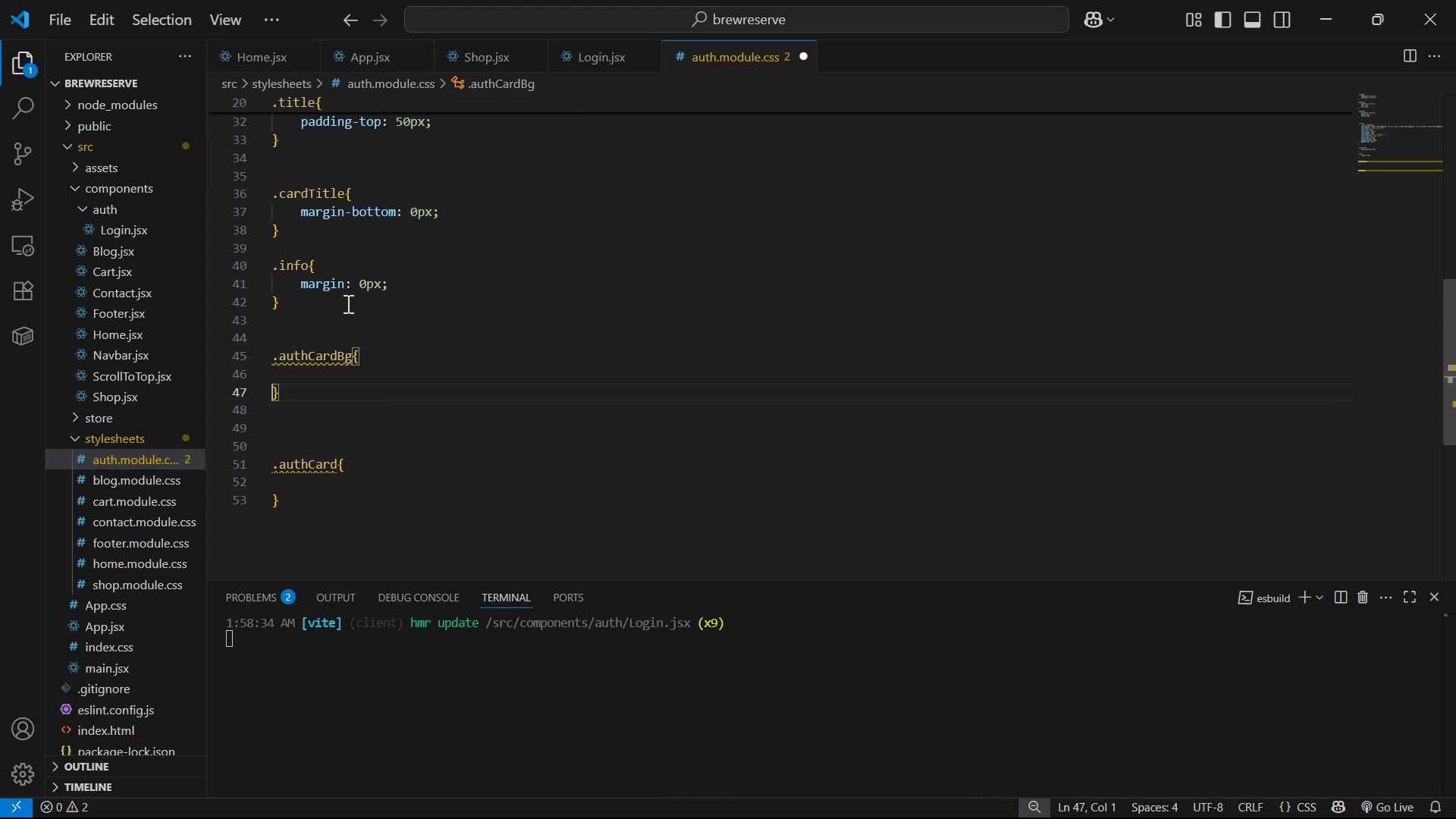 
key(Tab)
type(pa)
 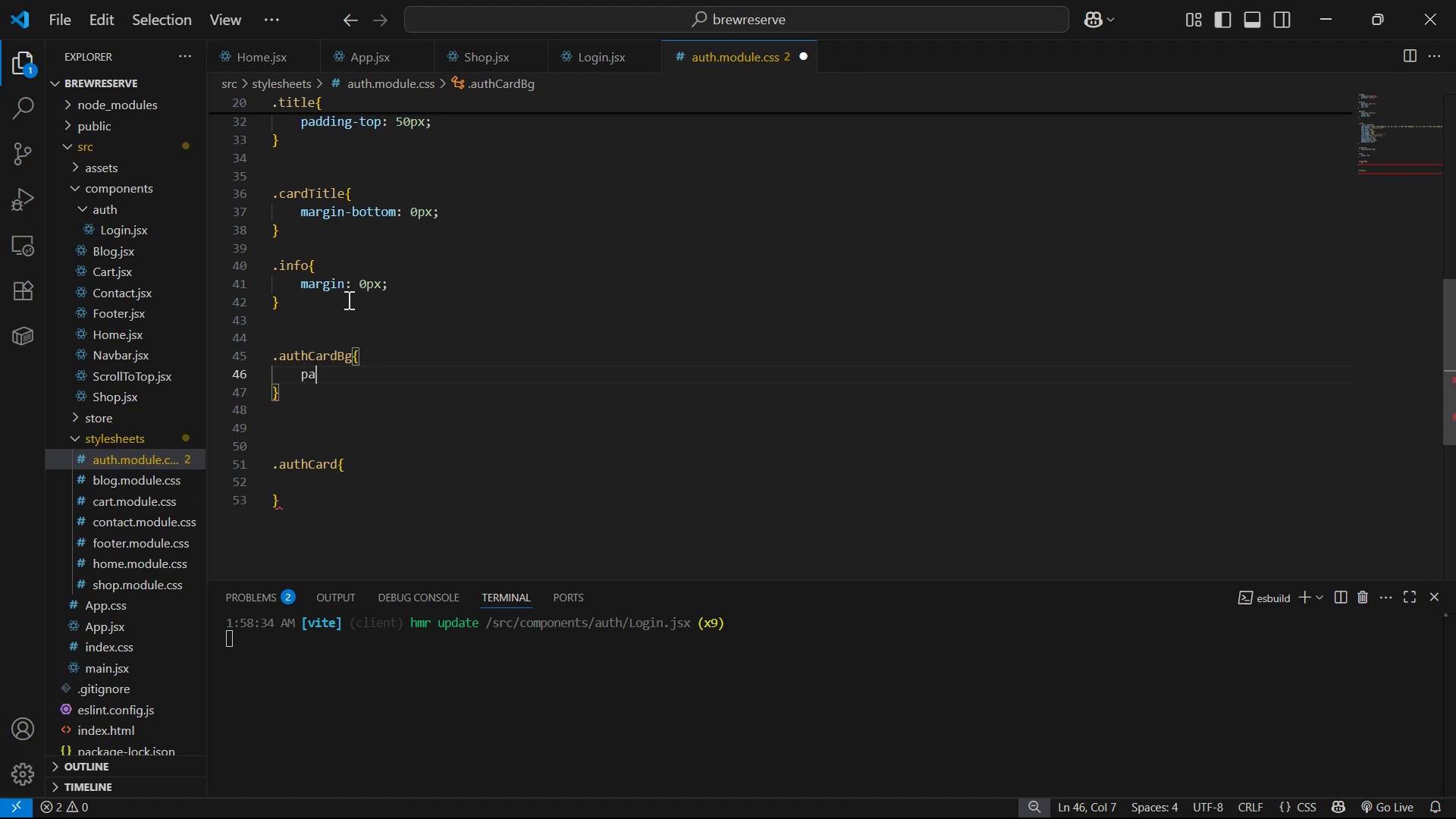 
key(ArrowDown)
 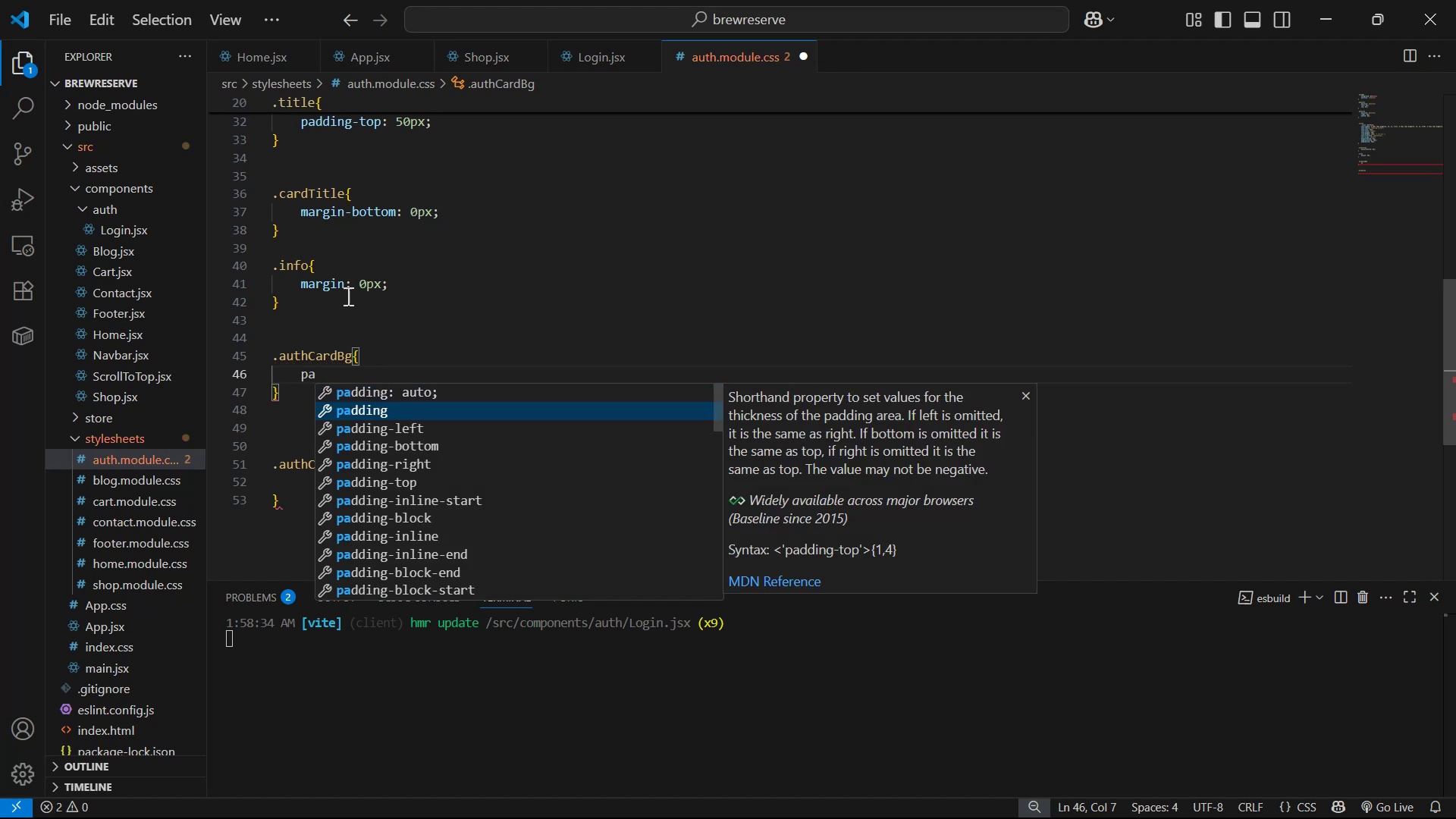 
key(Enter)
 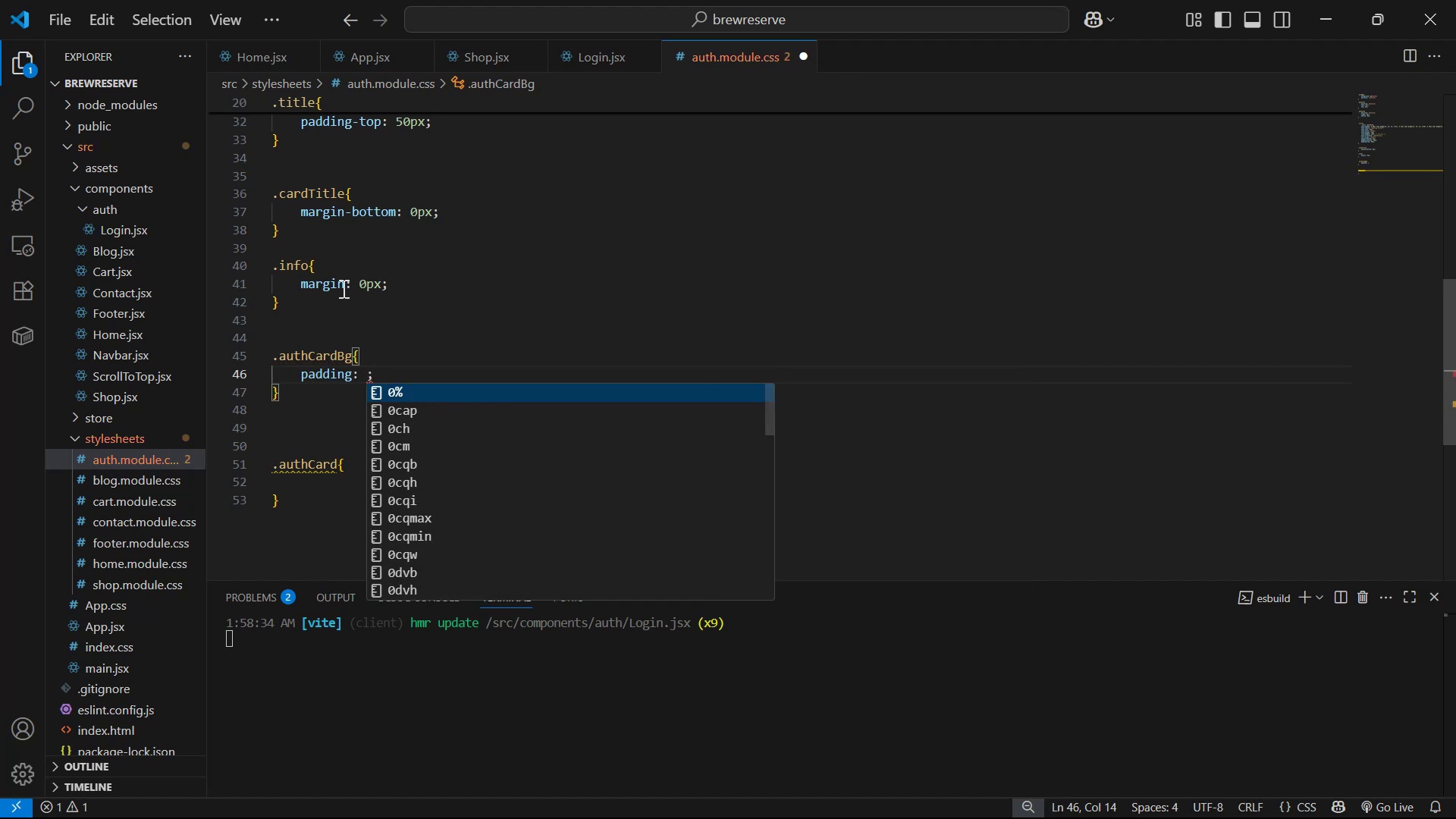 
type(100px )
key(Backspace)
type( 0px)
 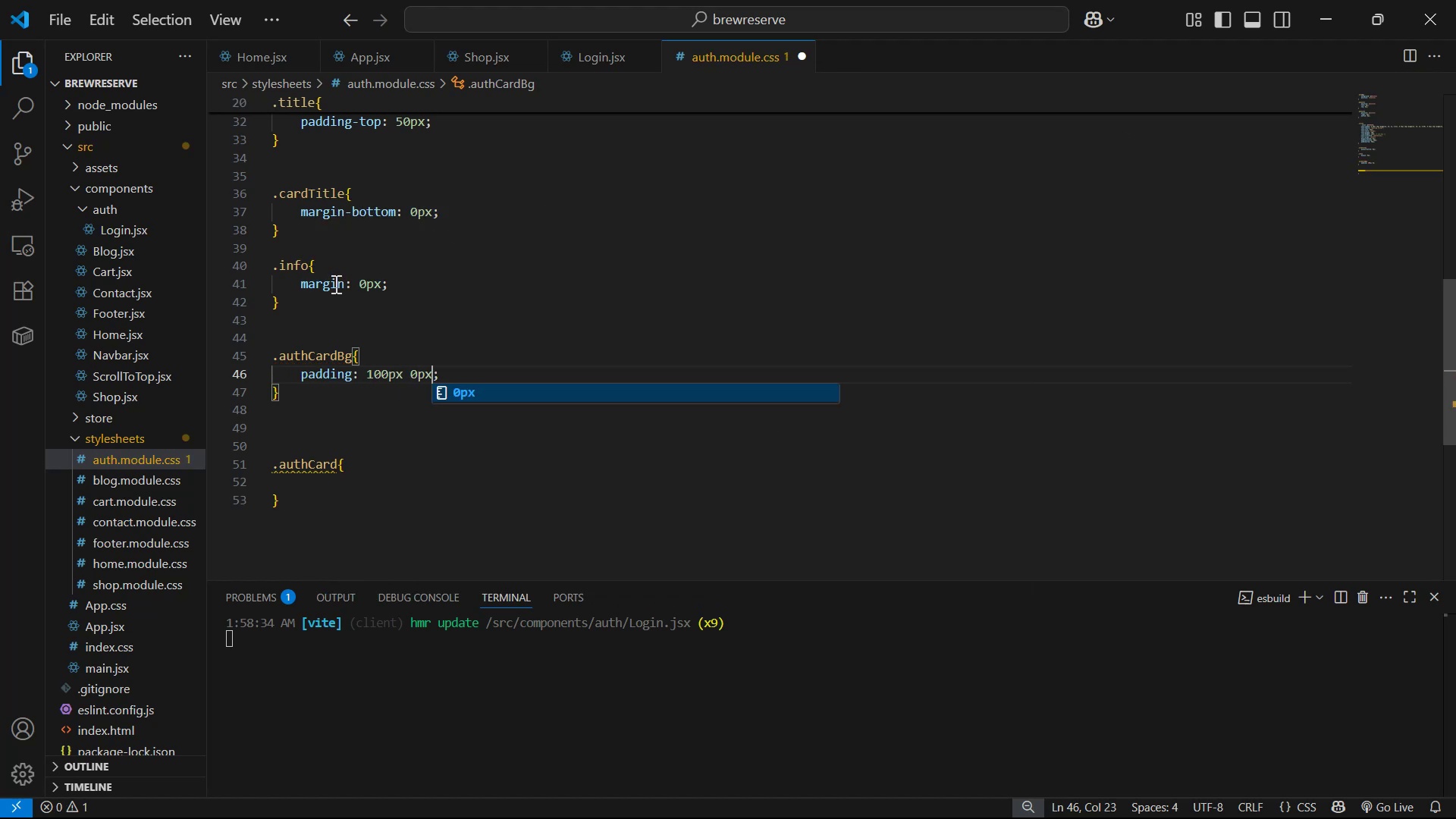 
key(ArrowRight)
 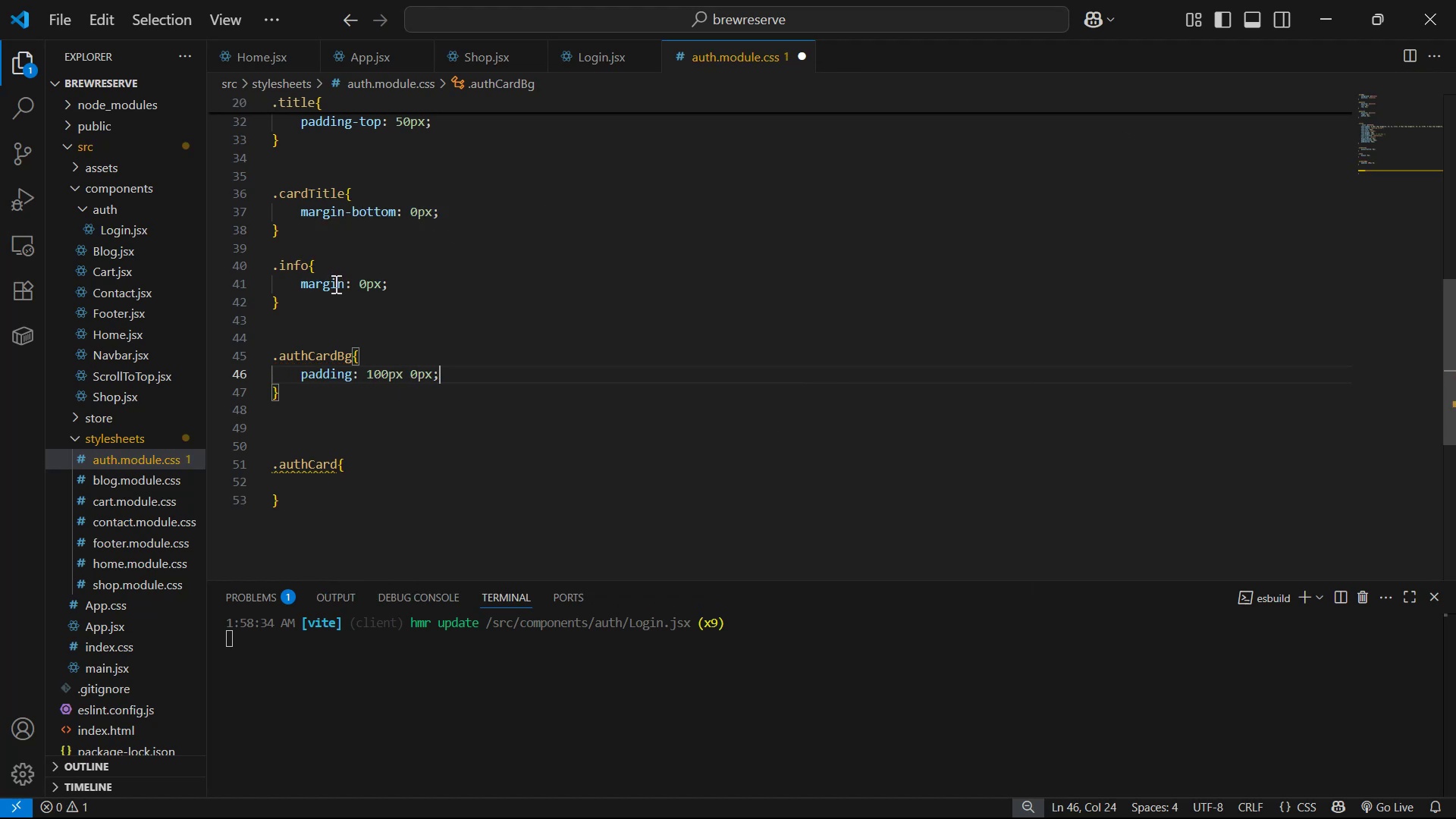 
key(Enter)
 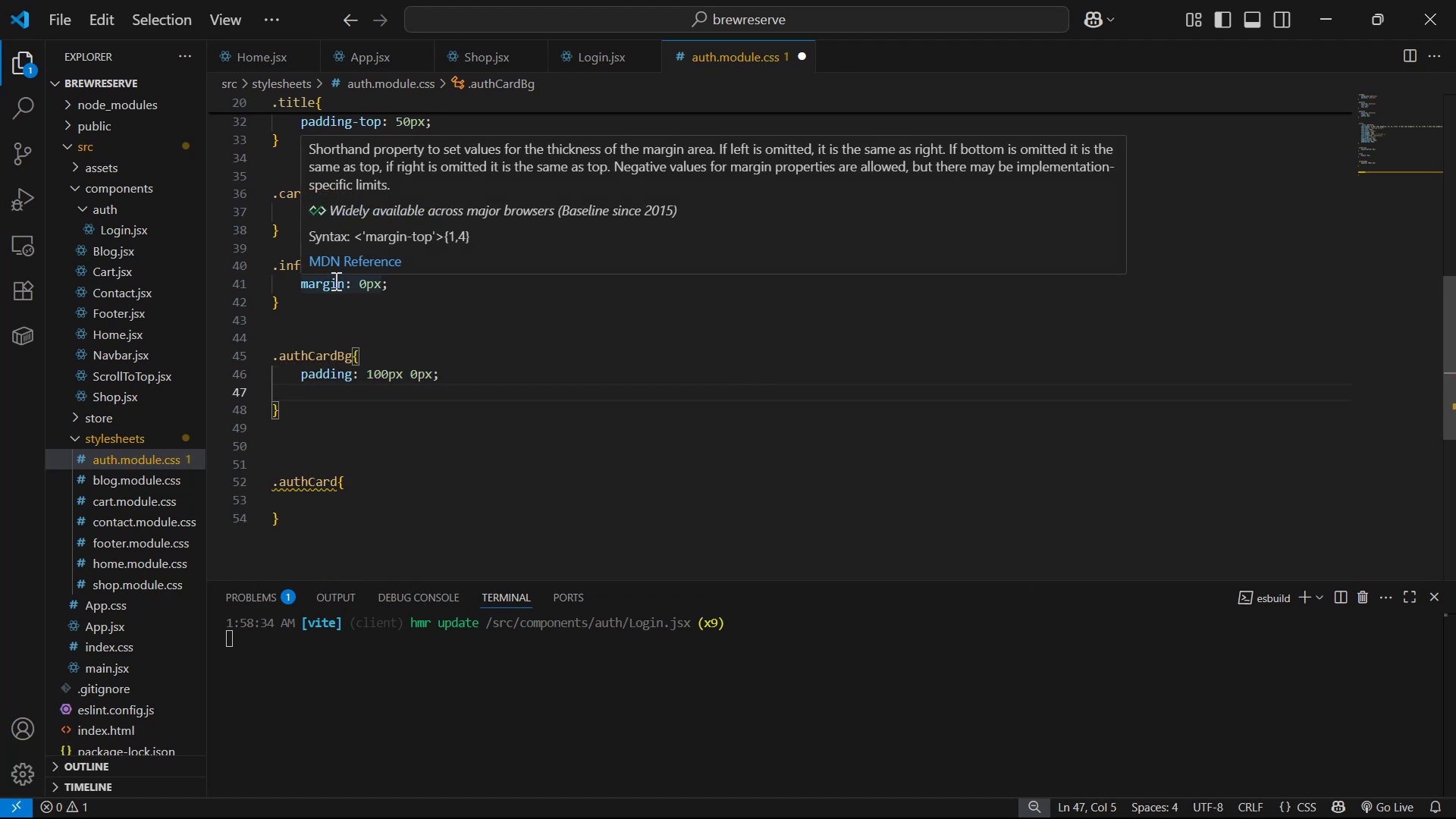 
type(dis)
 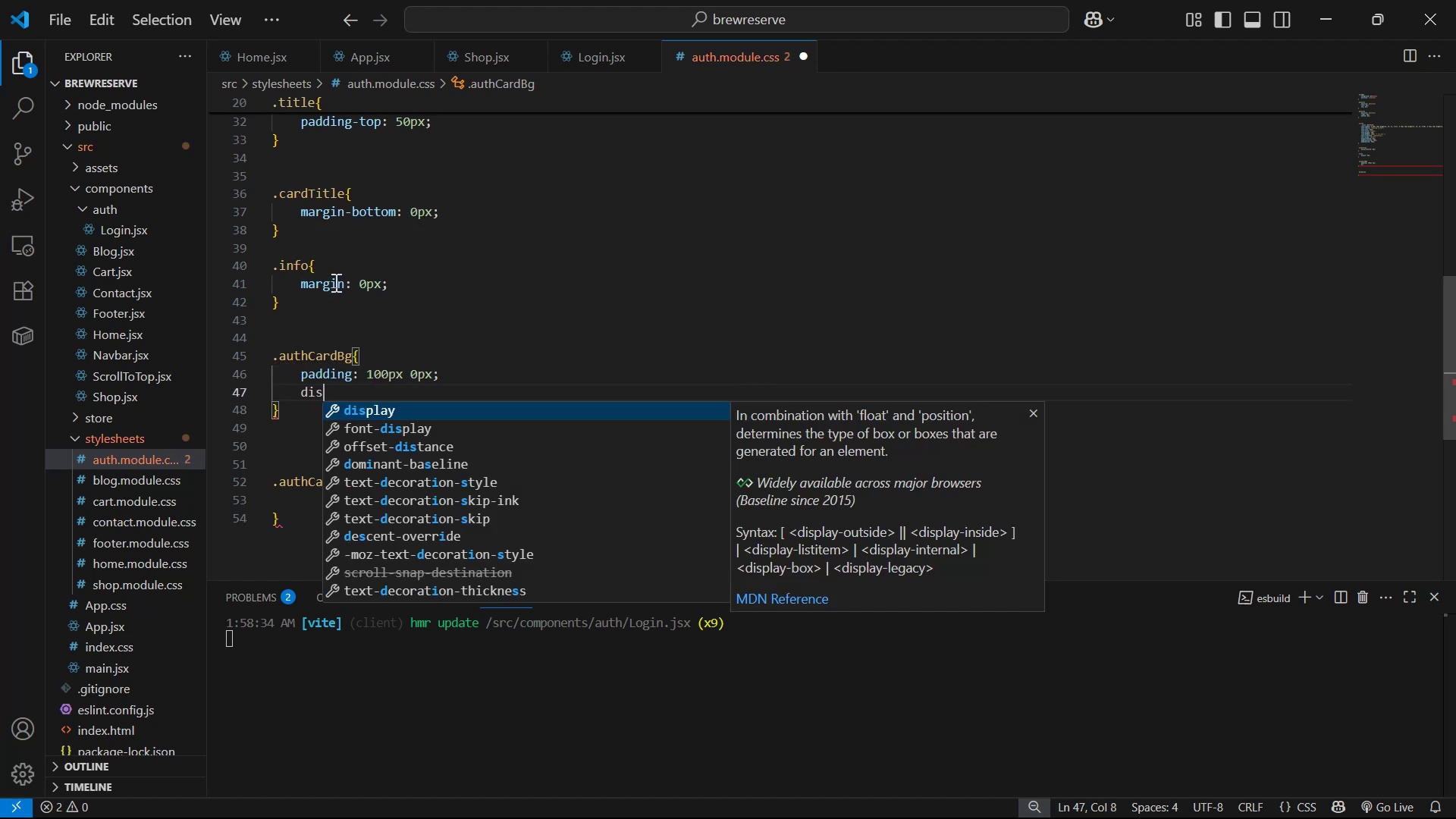 
key(Enter)
 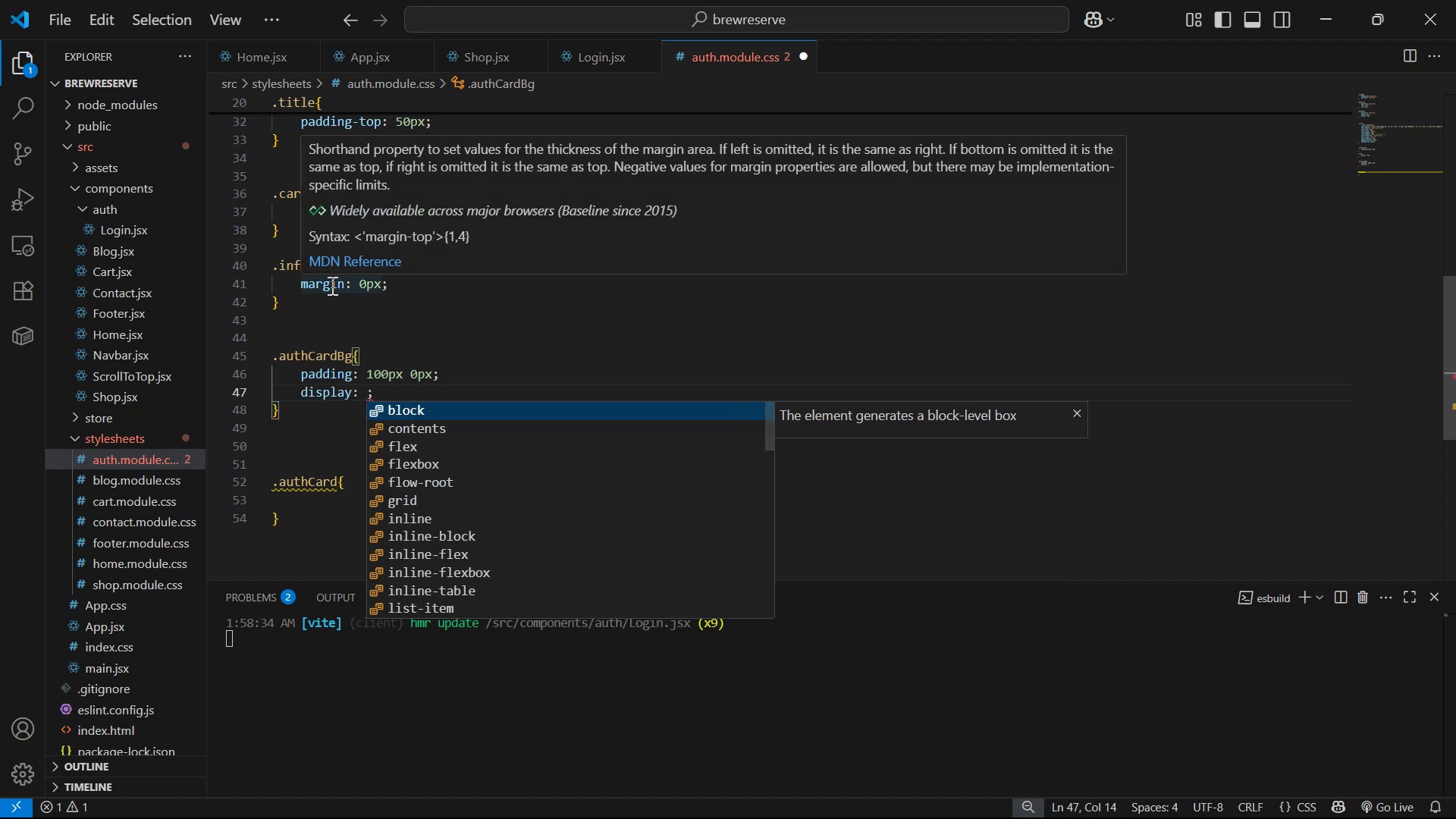 
key(F)
 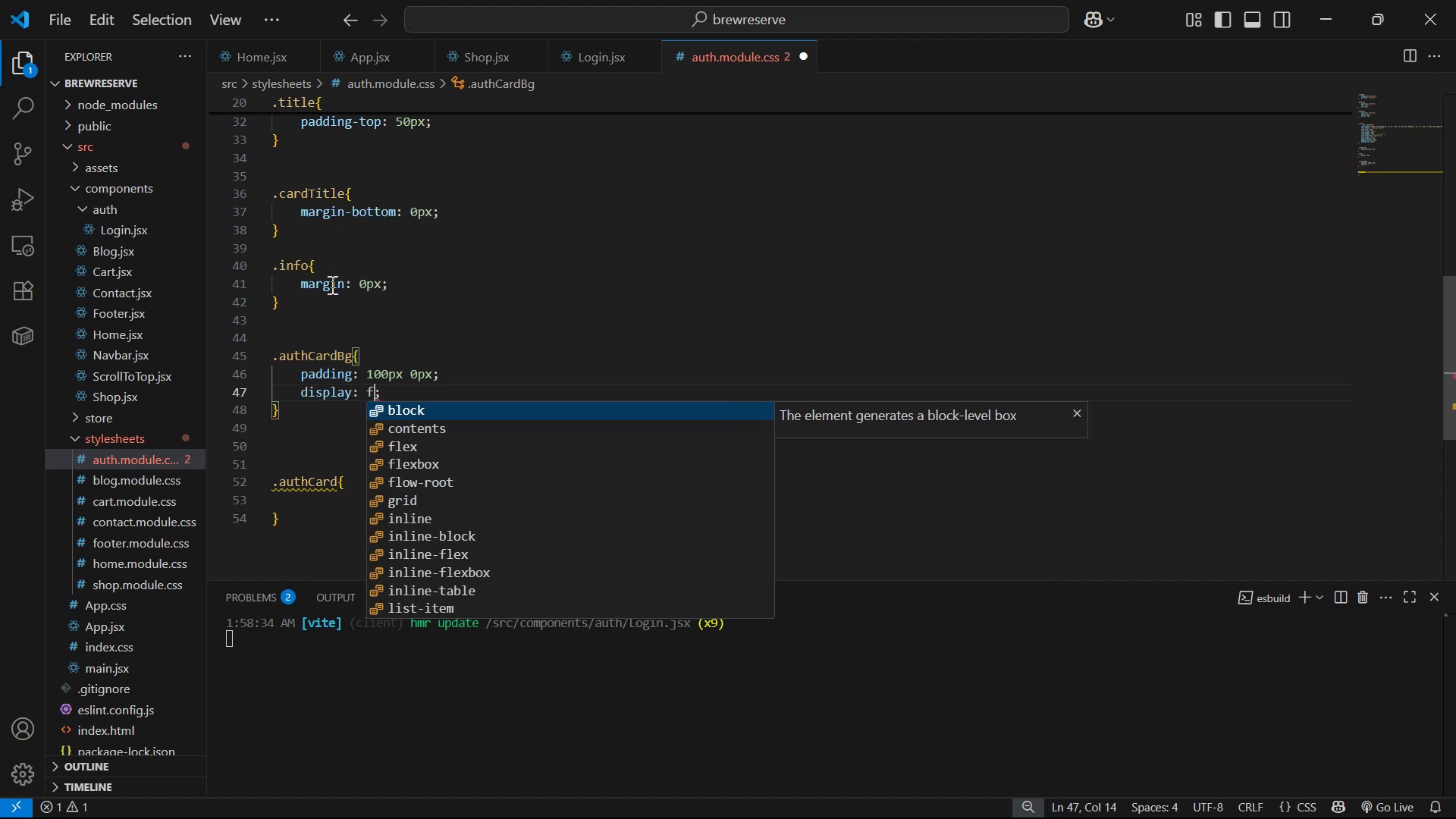 
key(Enter)
 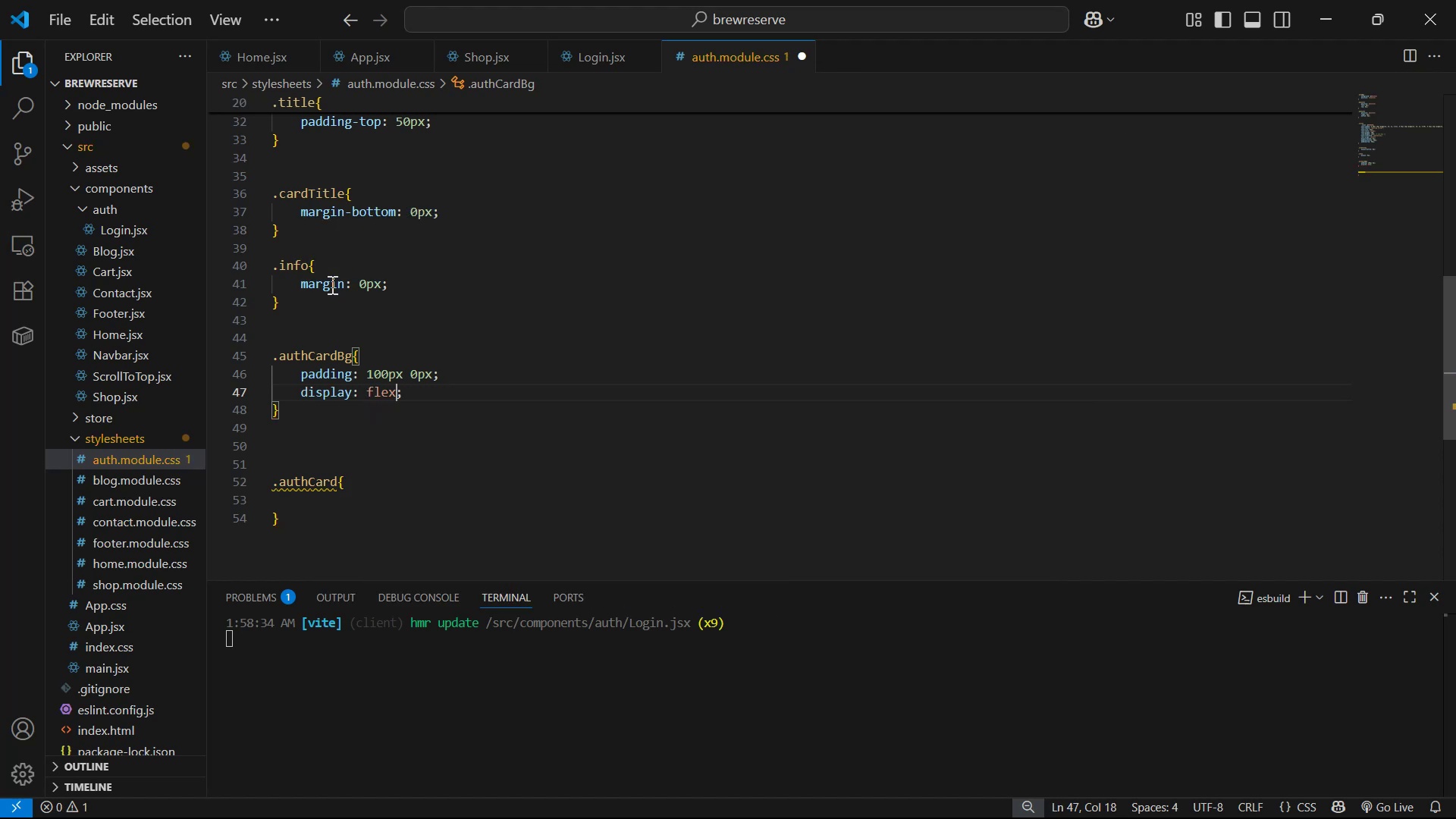 
key(ArrowRight)
 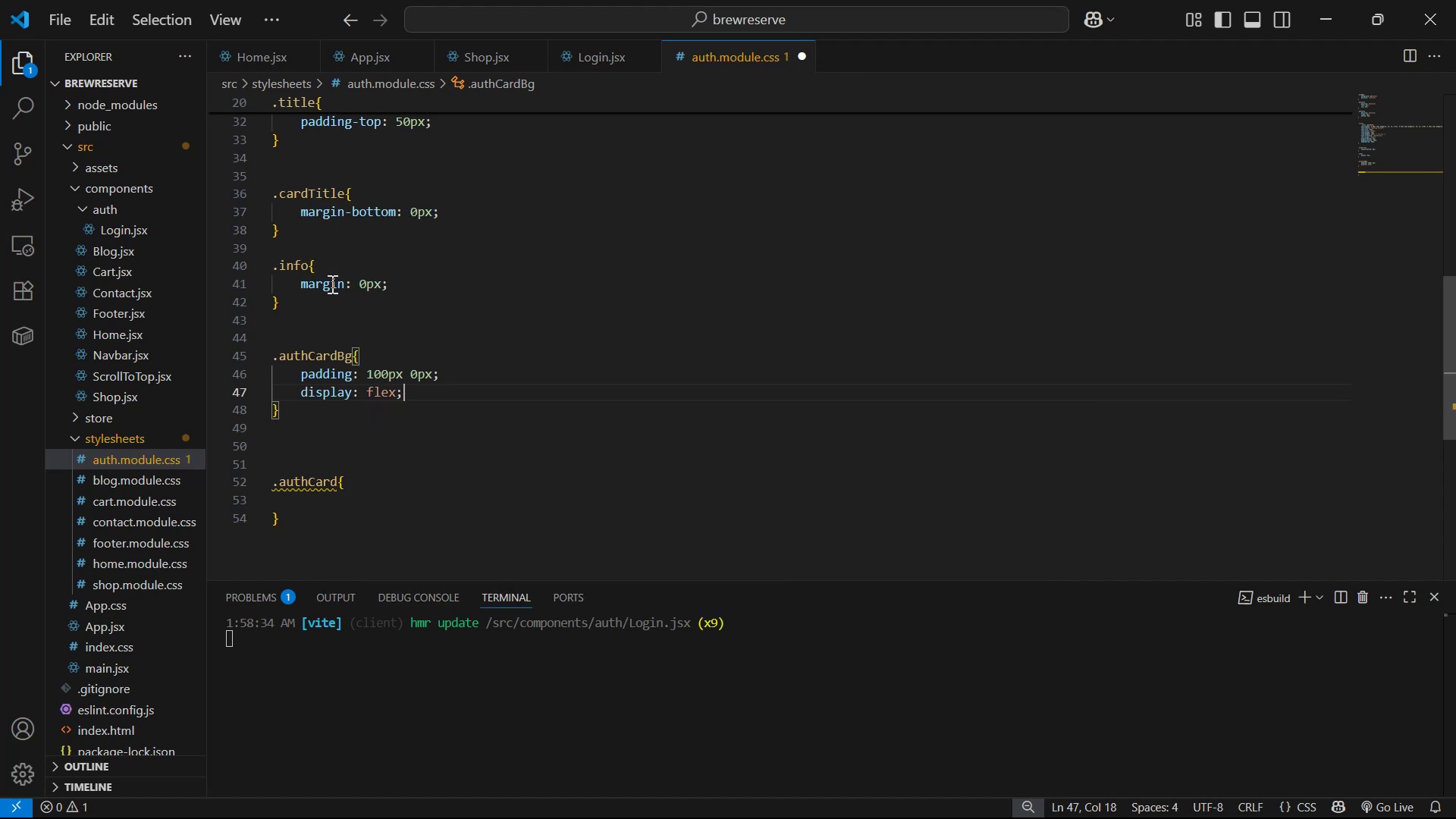 
key(Enter)
 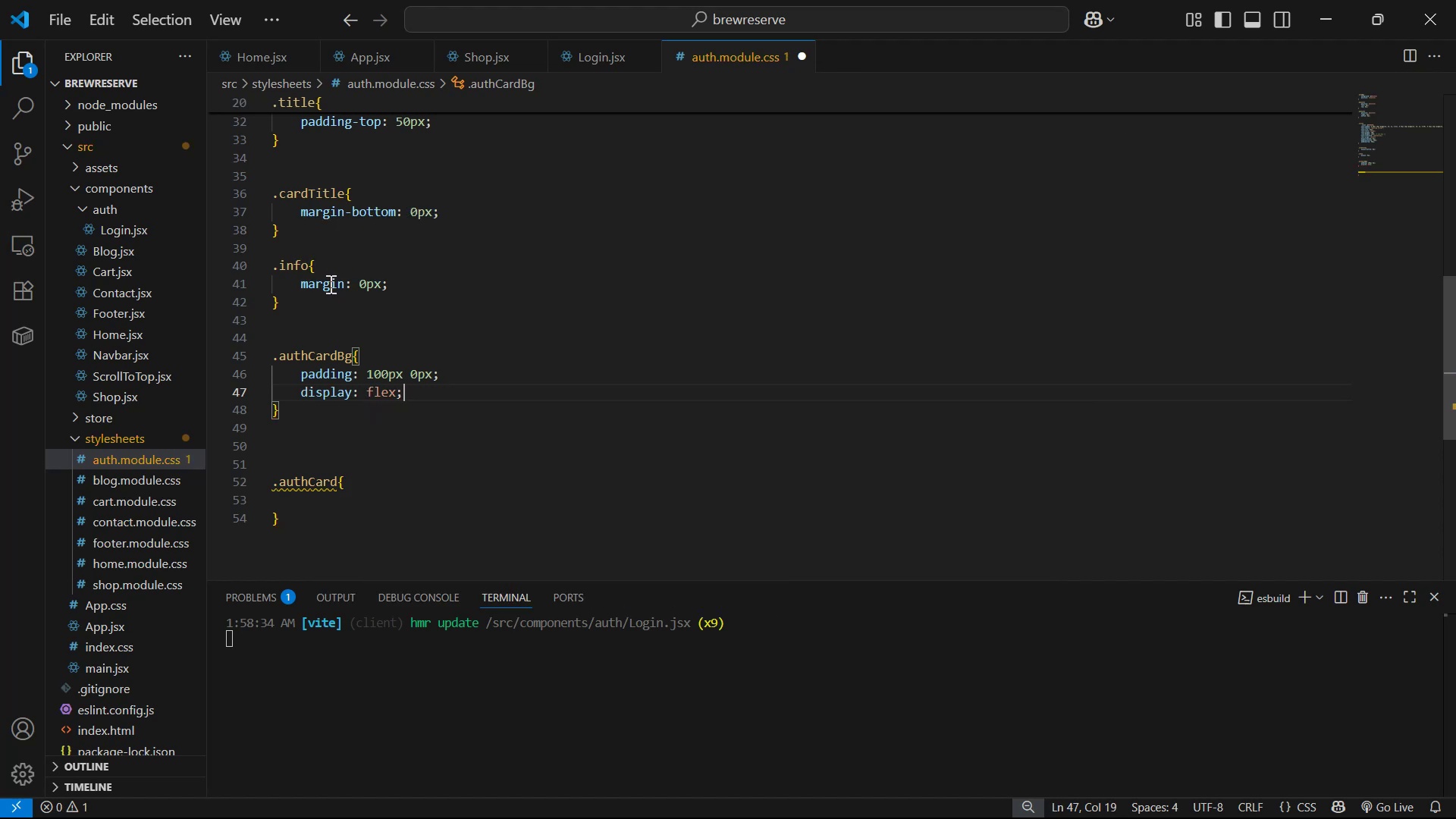 
type(al)
 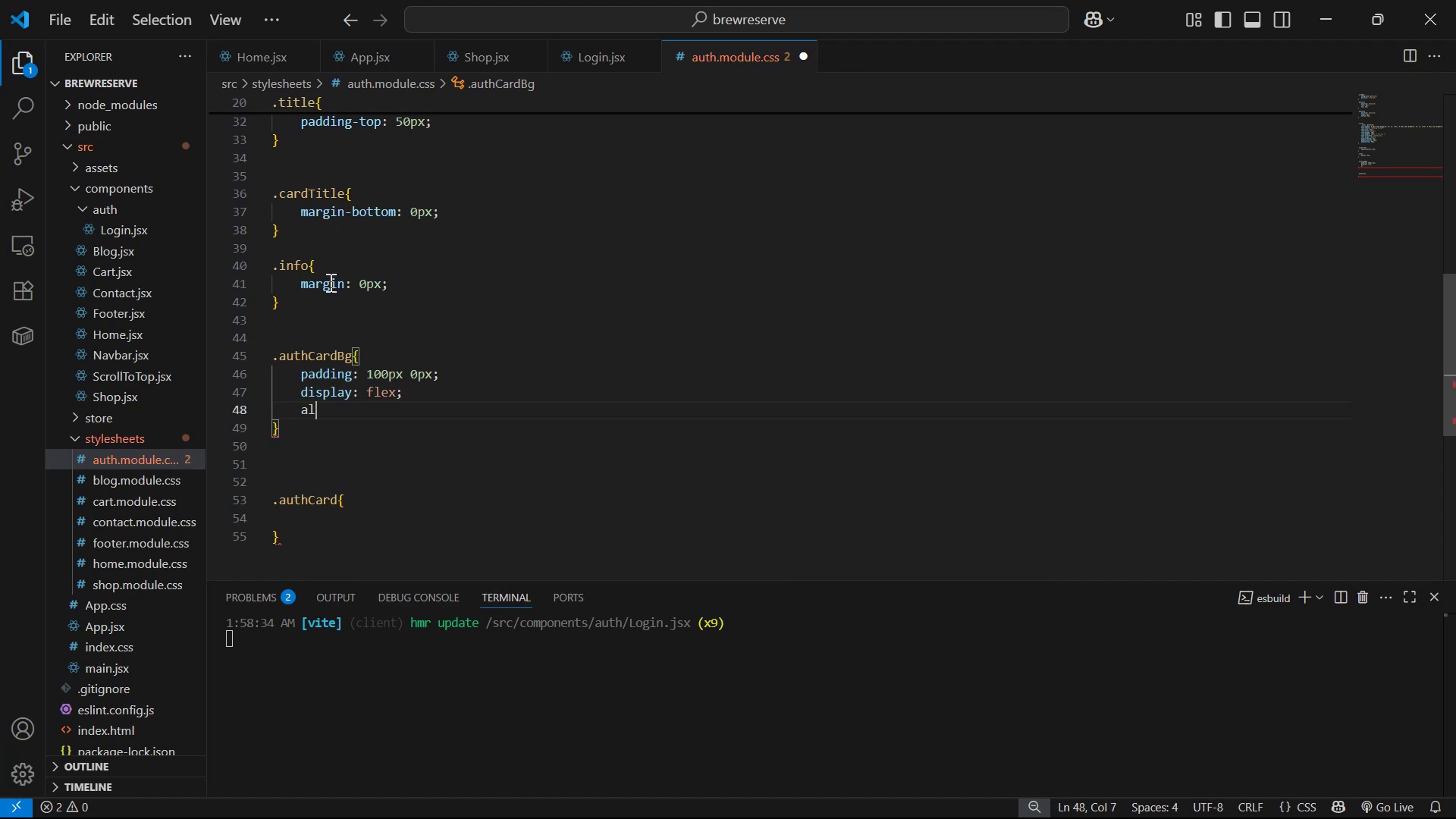 
key(Enter)
 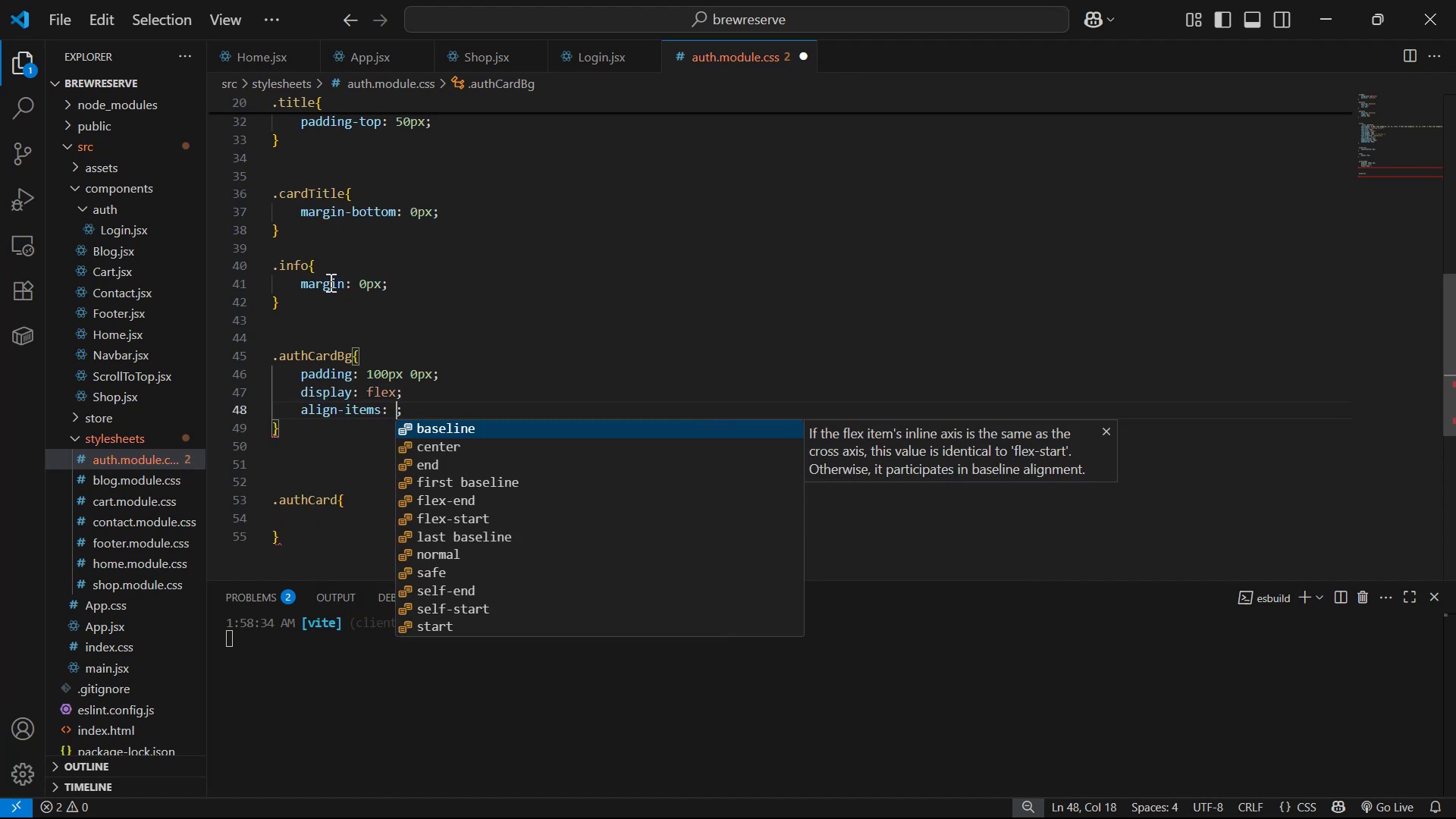 
key(ArrowDown)
 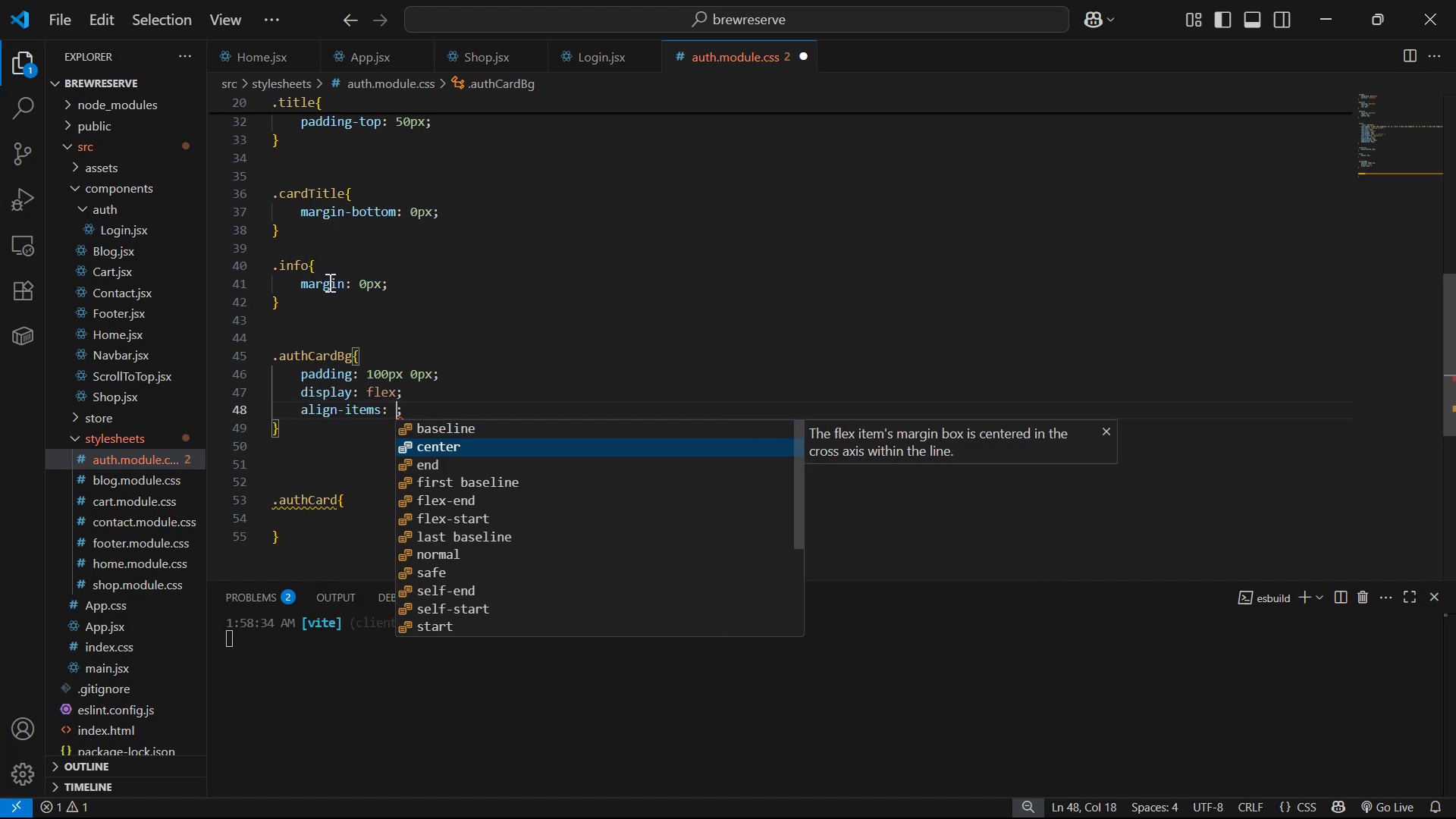 
key(Enter)
 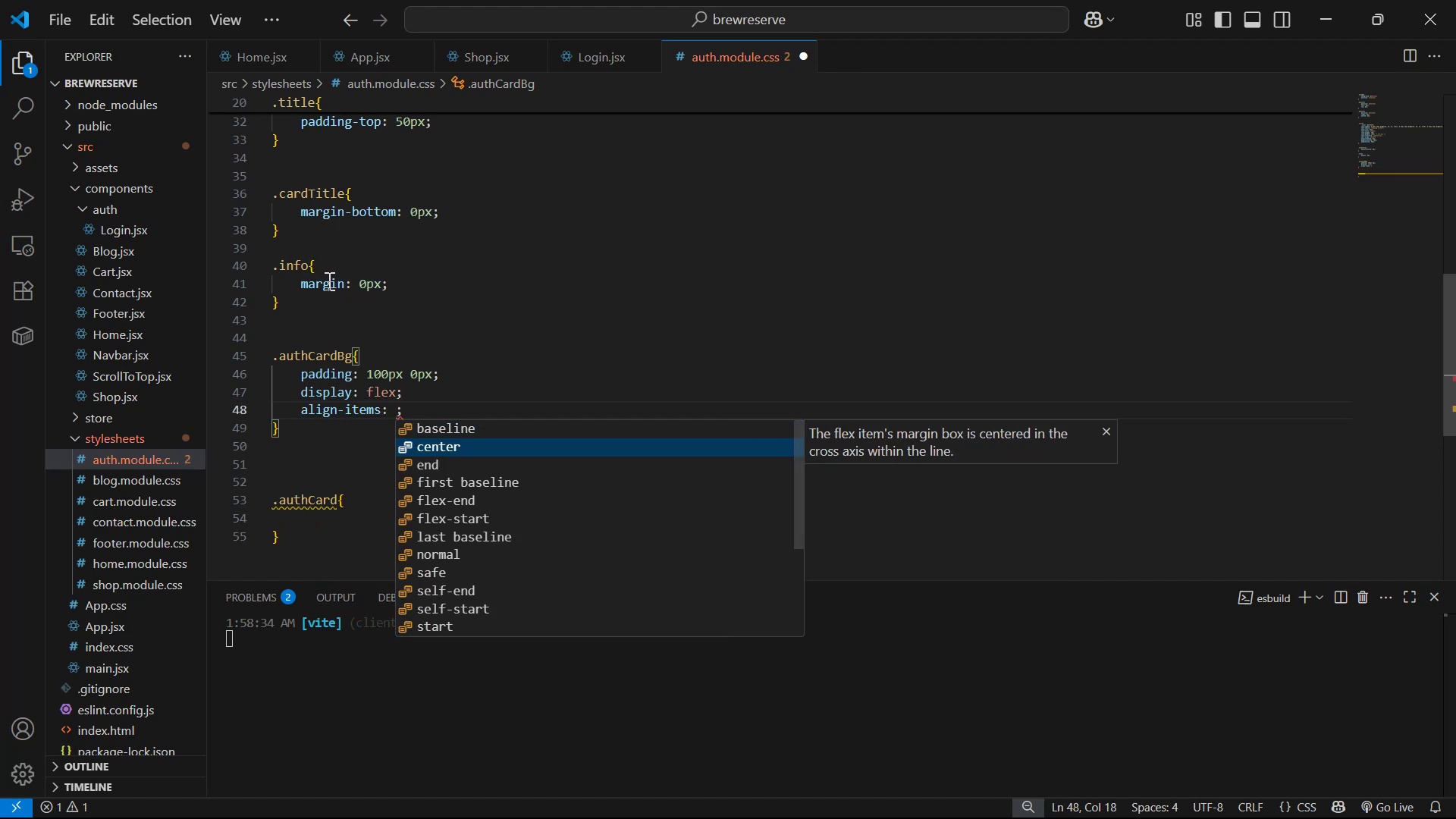 
key(ArrowRight)
 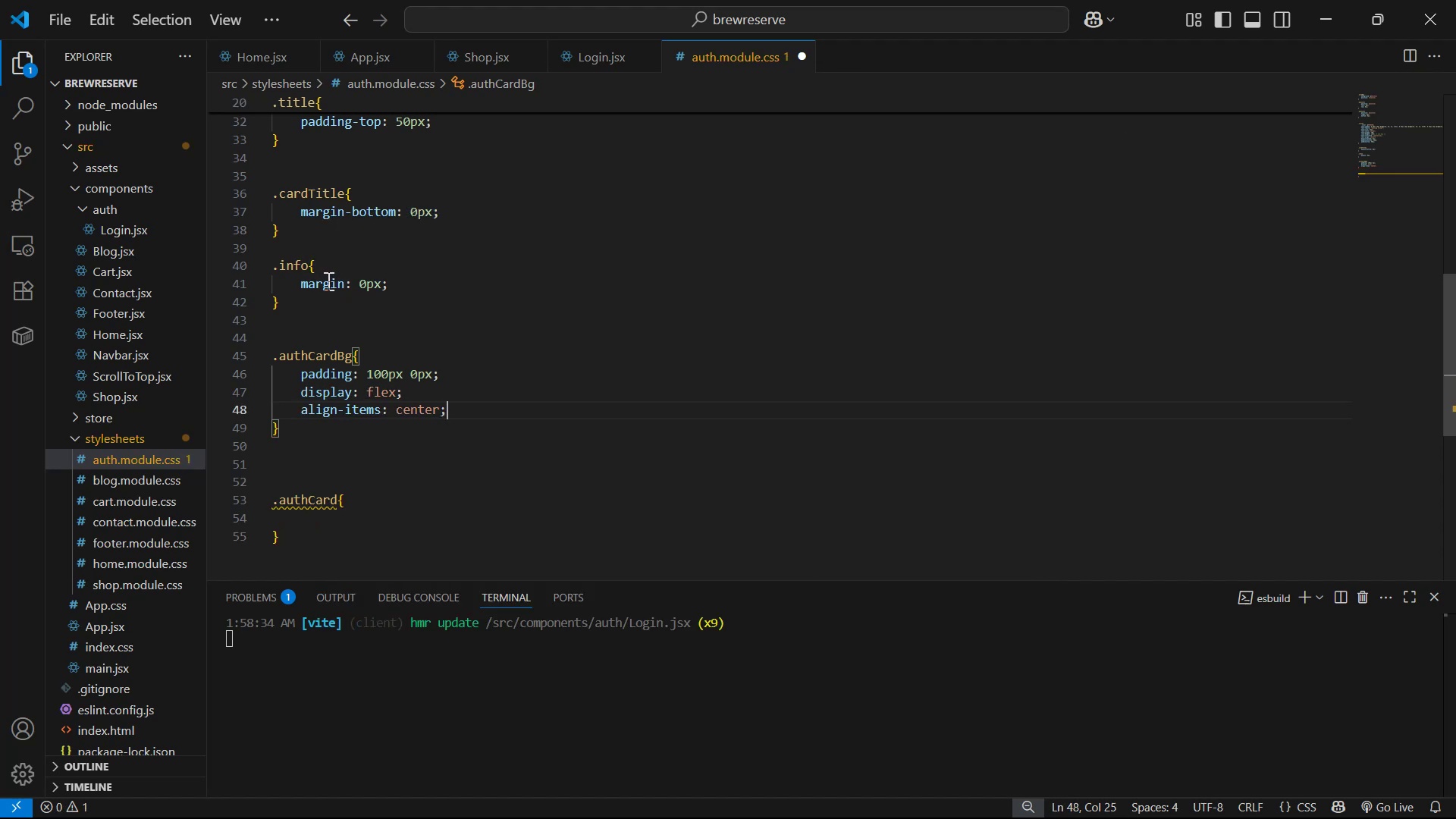 
key(Enter)
 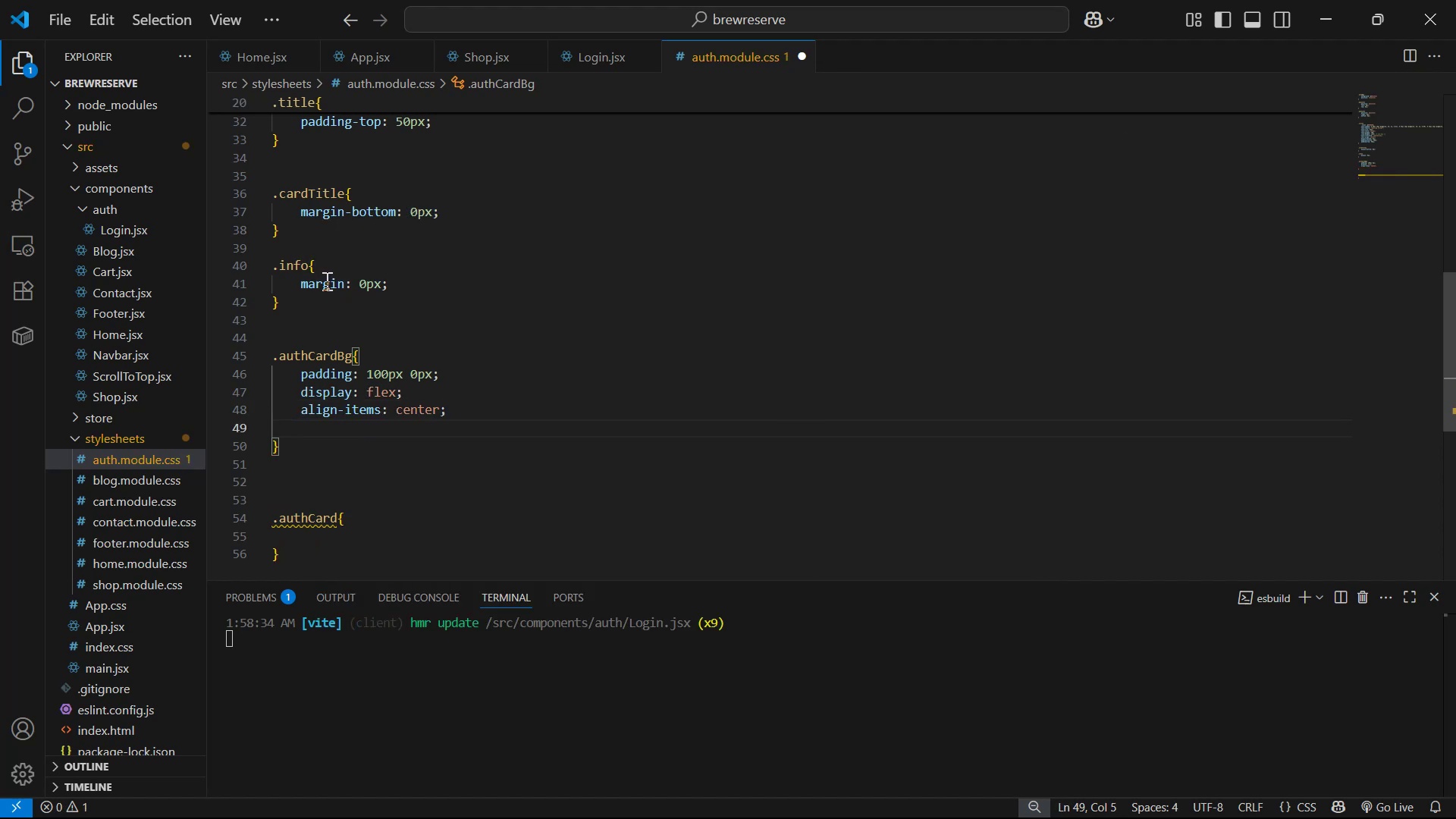 
type(jus)
 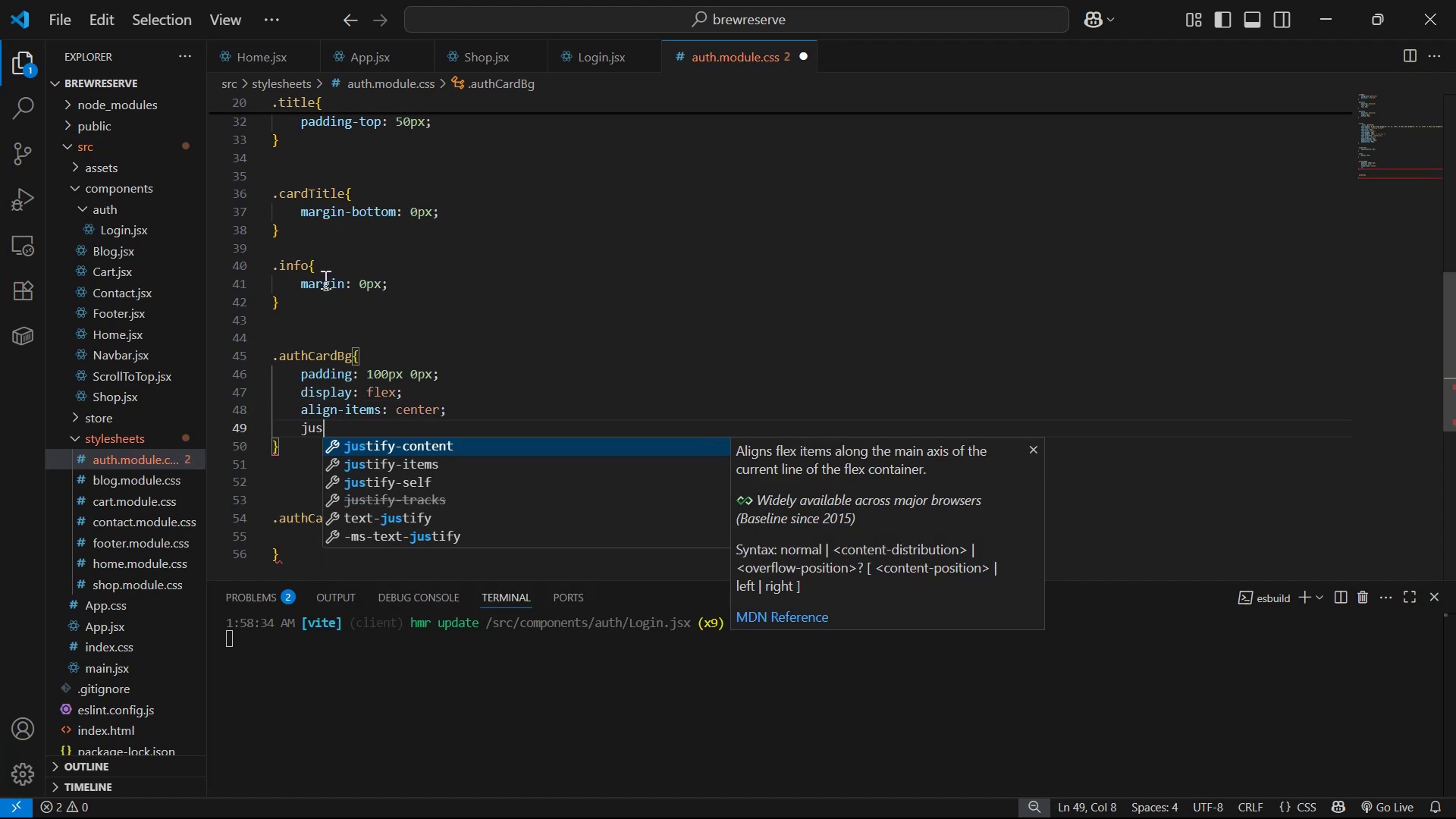 
key(Enter)
 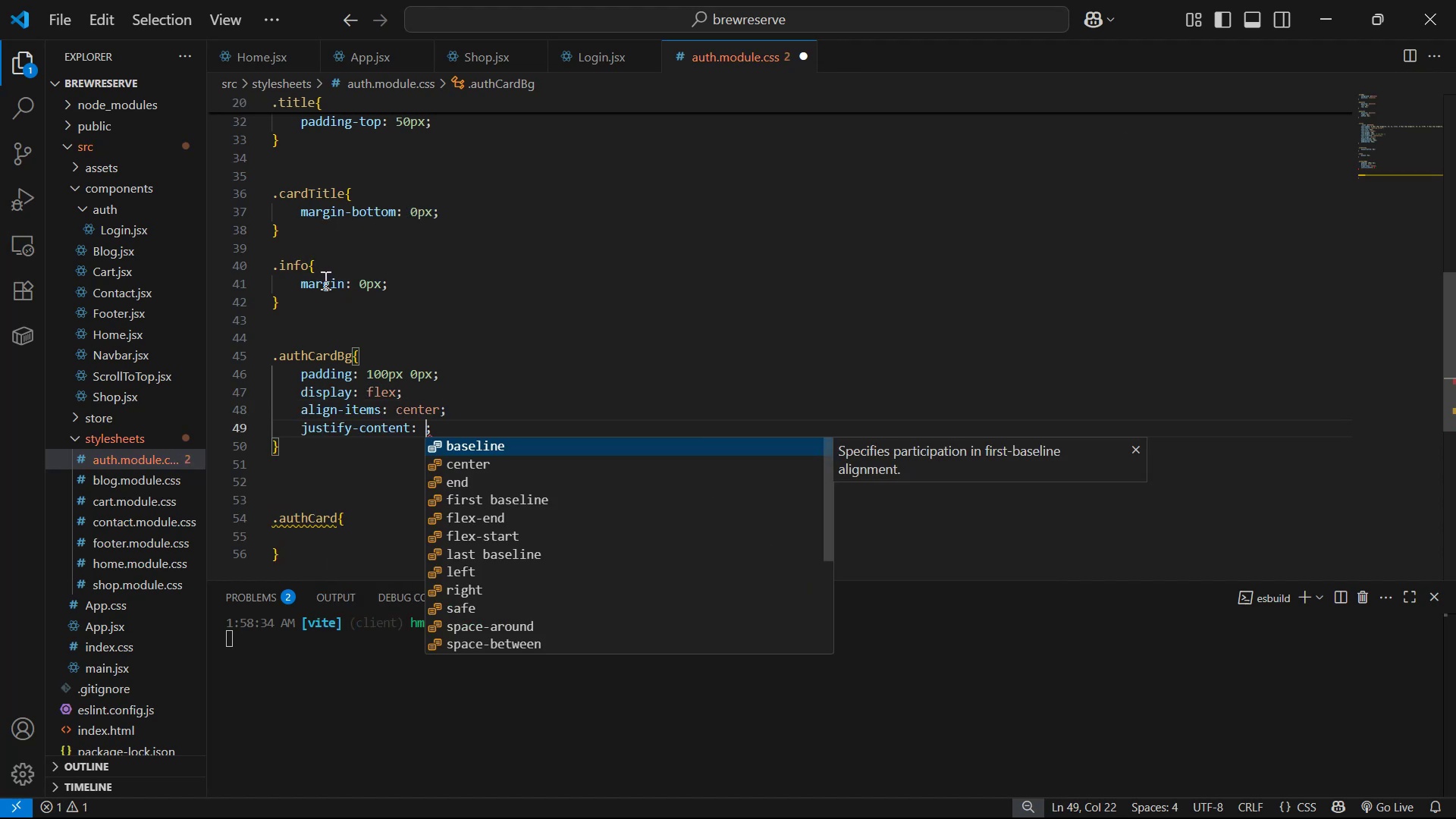 
key(ArrowDown)
 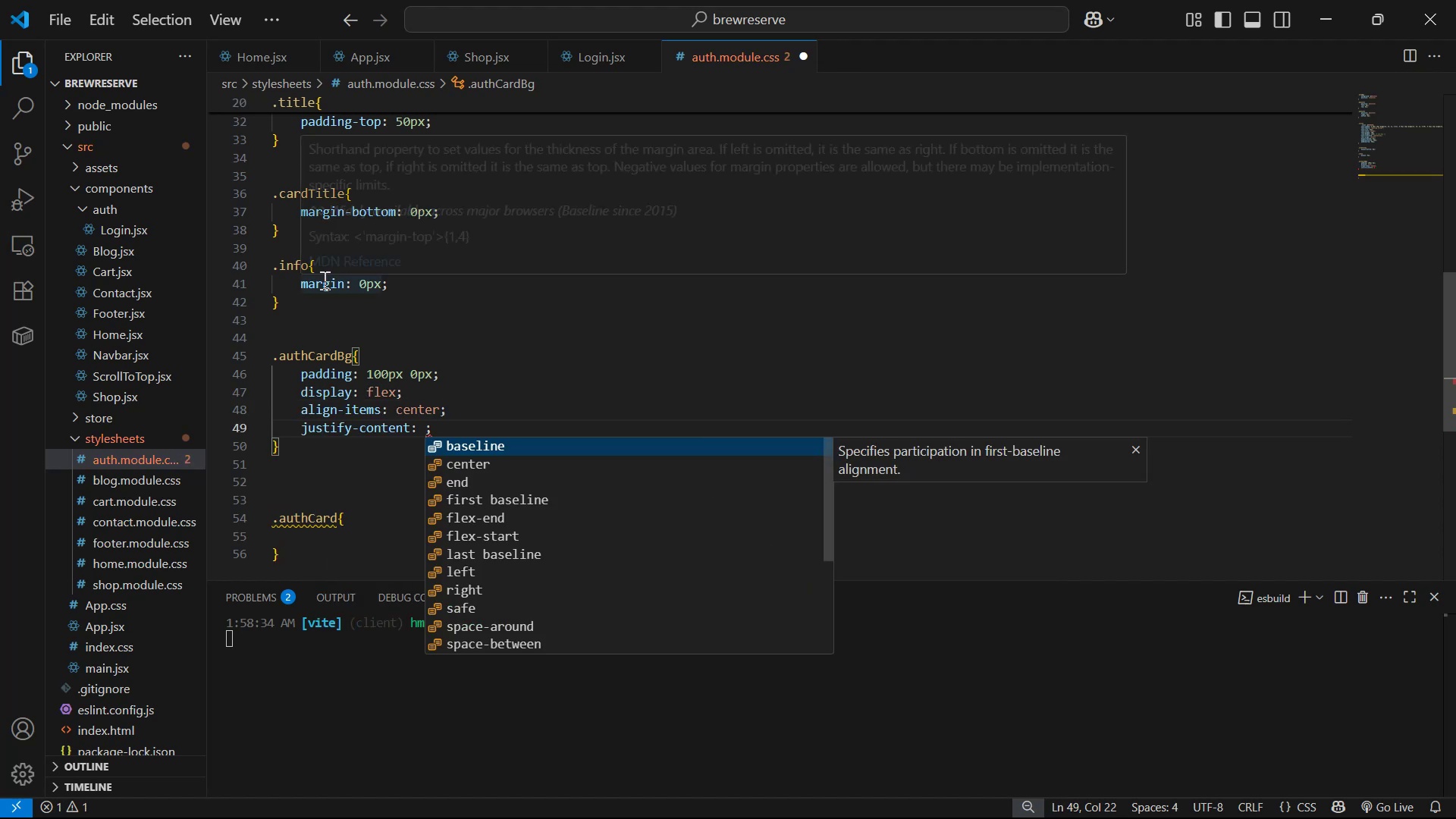 
key(Enter)
 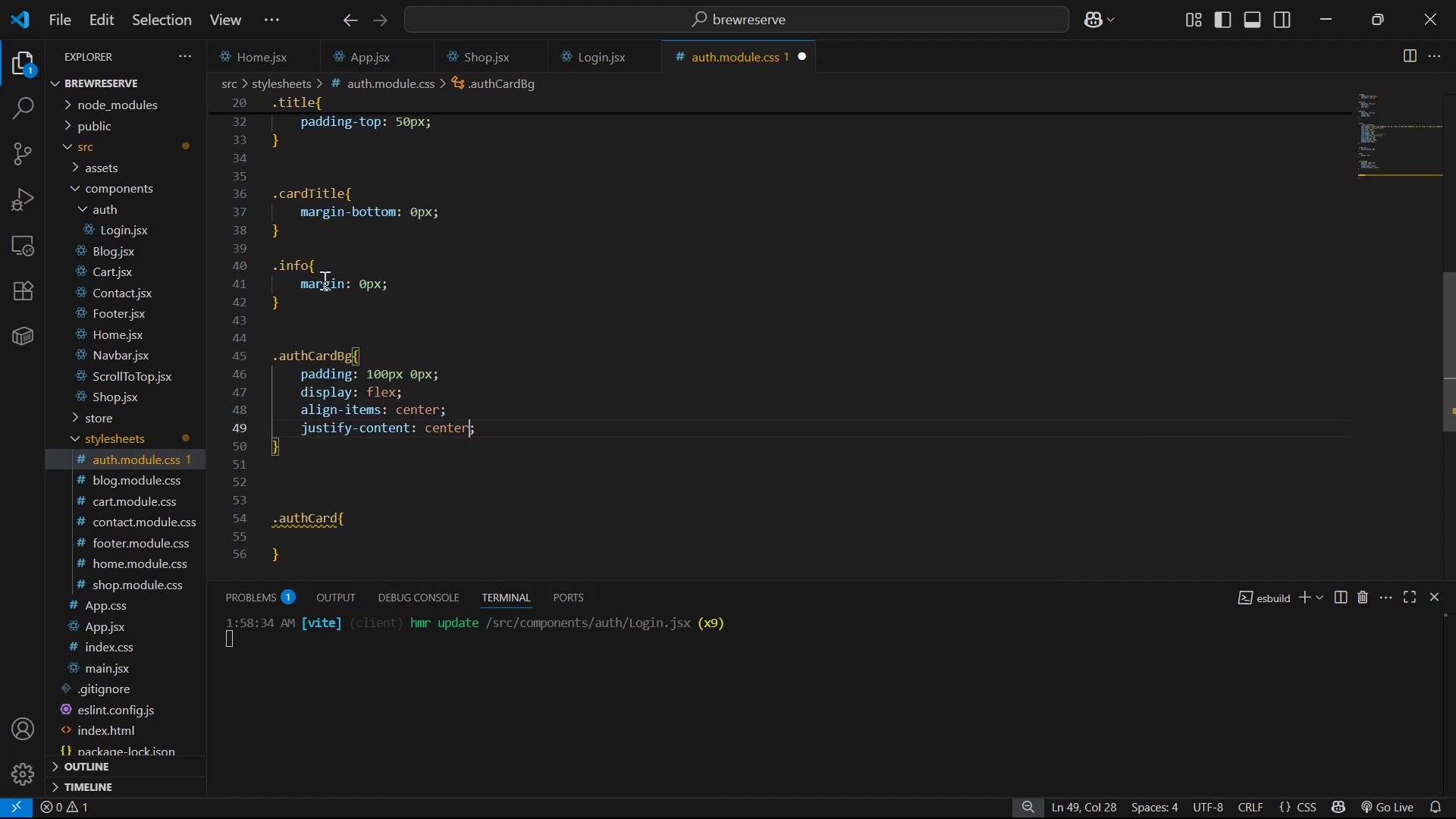 
key(ArrowRight)
 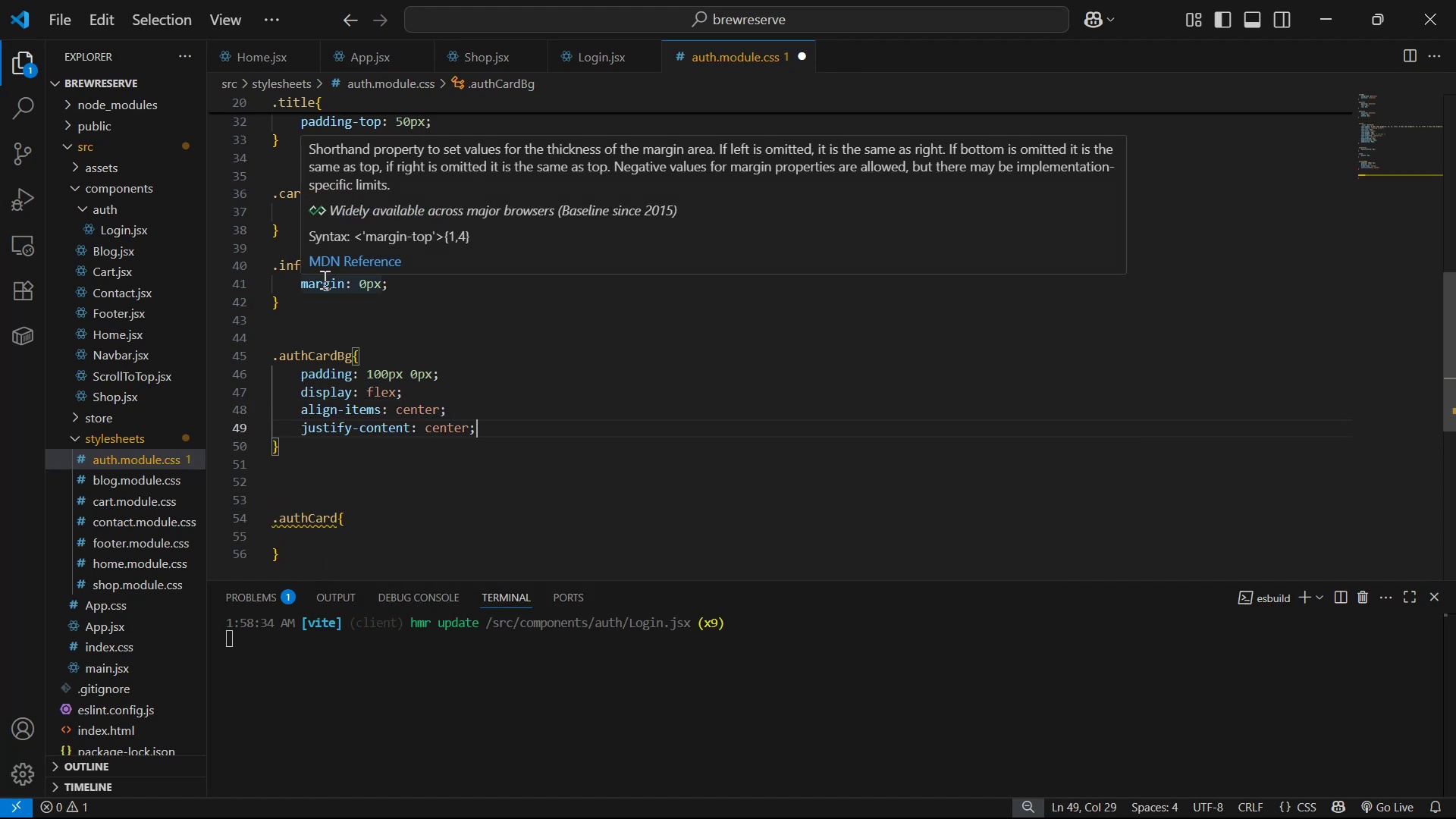 
scroll: coordinate [579, 372], scroll_direction: down, amount: 2.0
 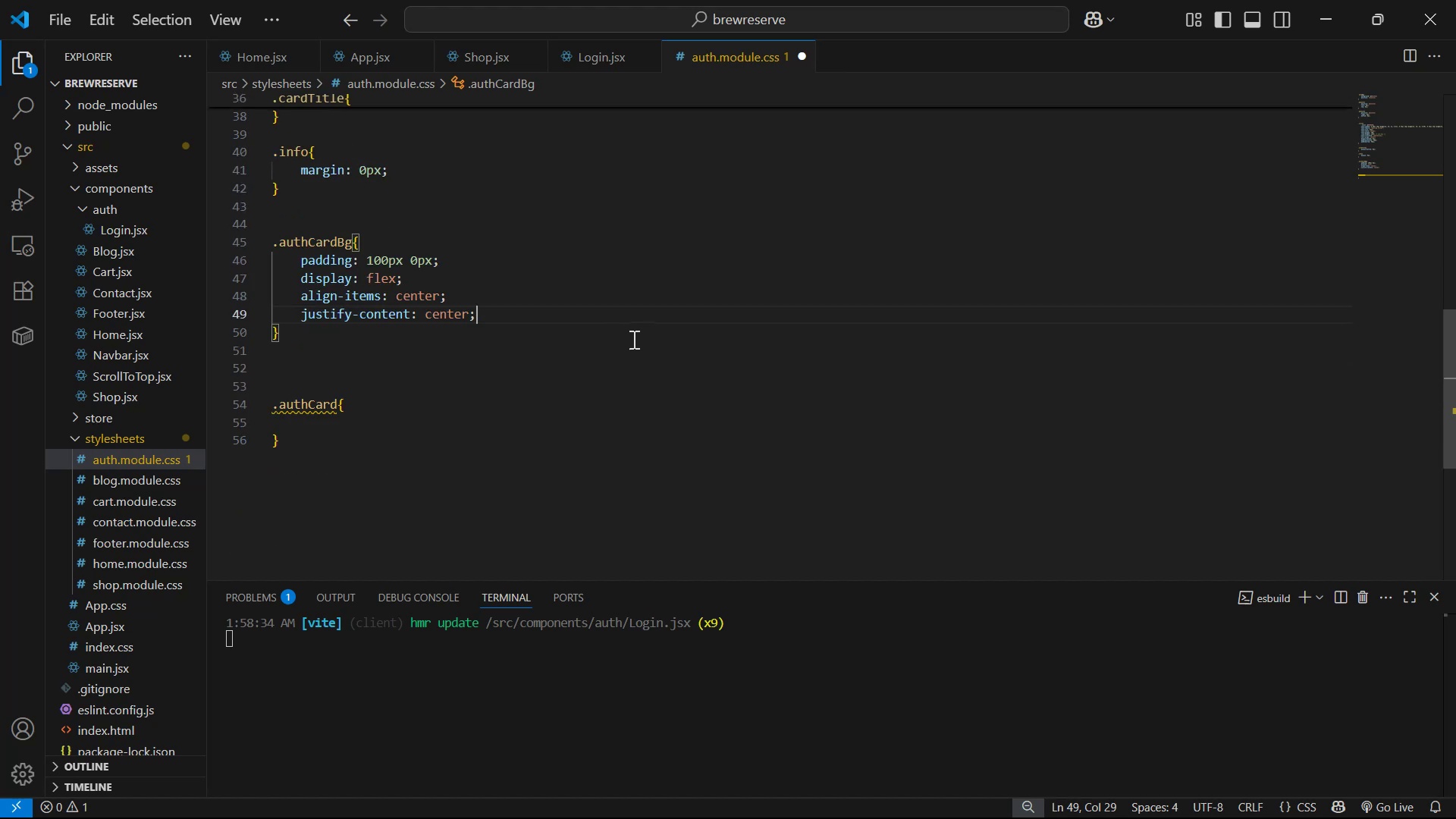 
key(Enter)
 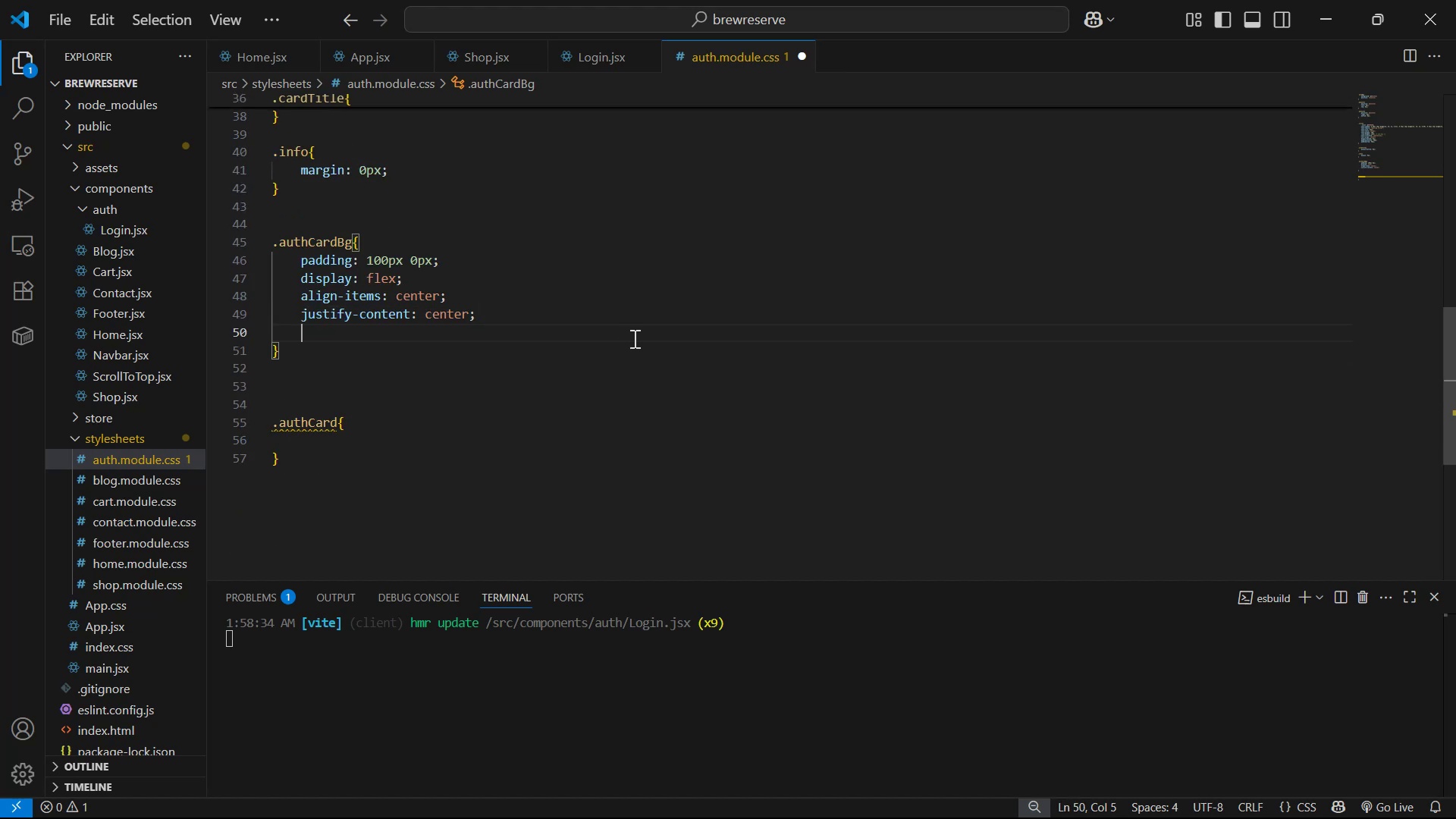 
type(wi)
 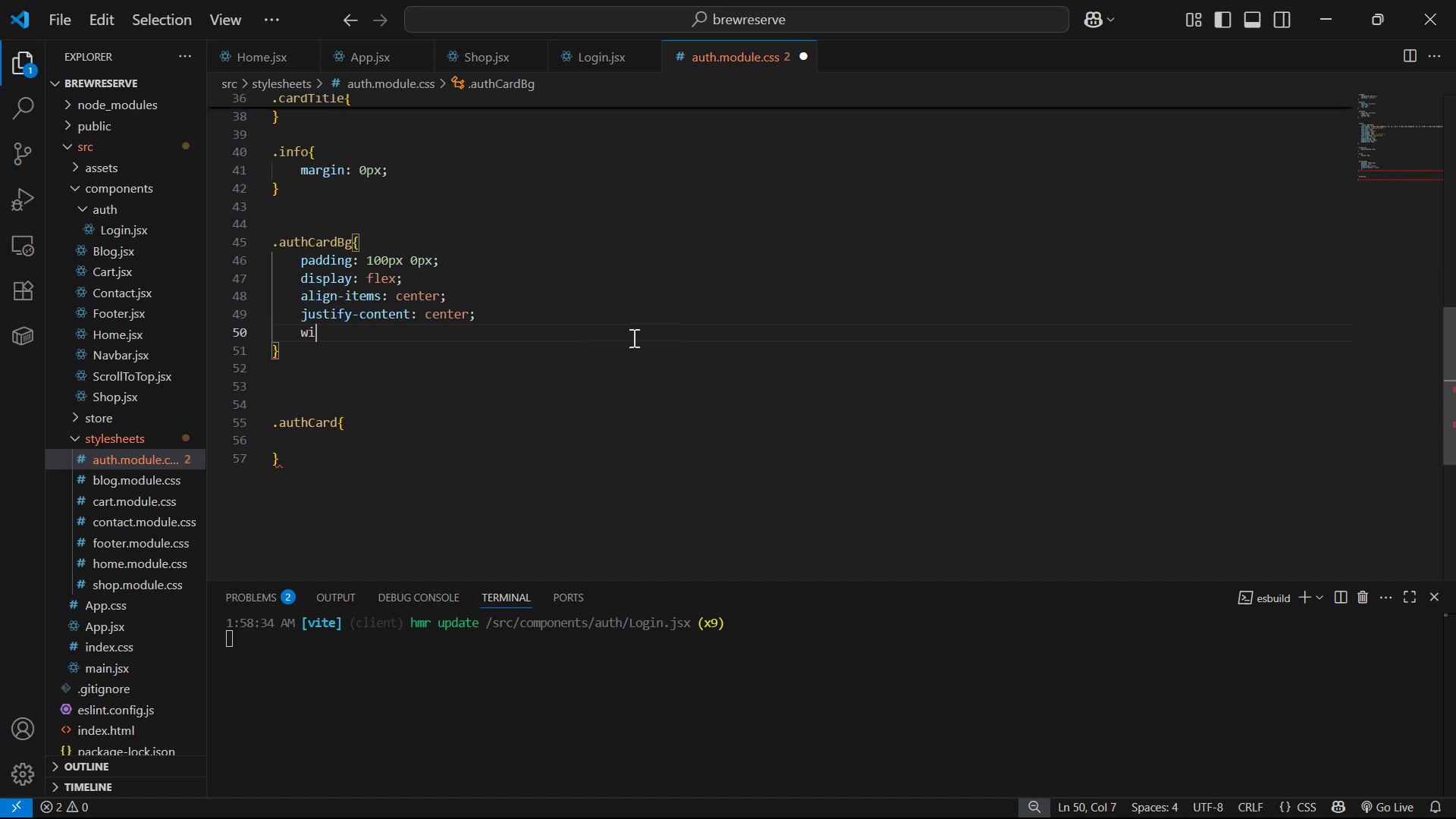 
key(Enter)
 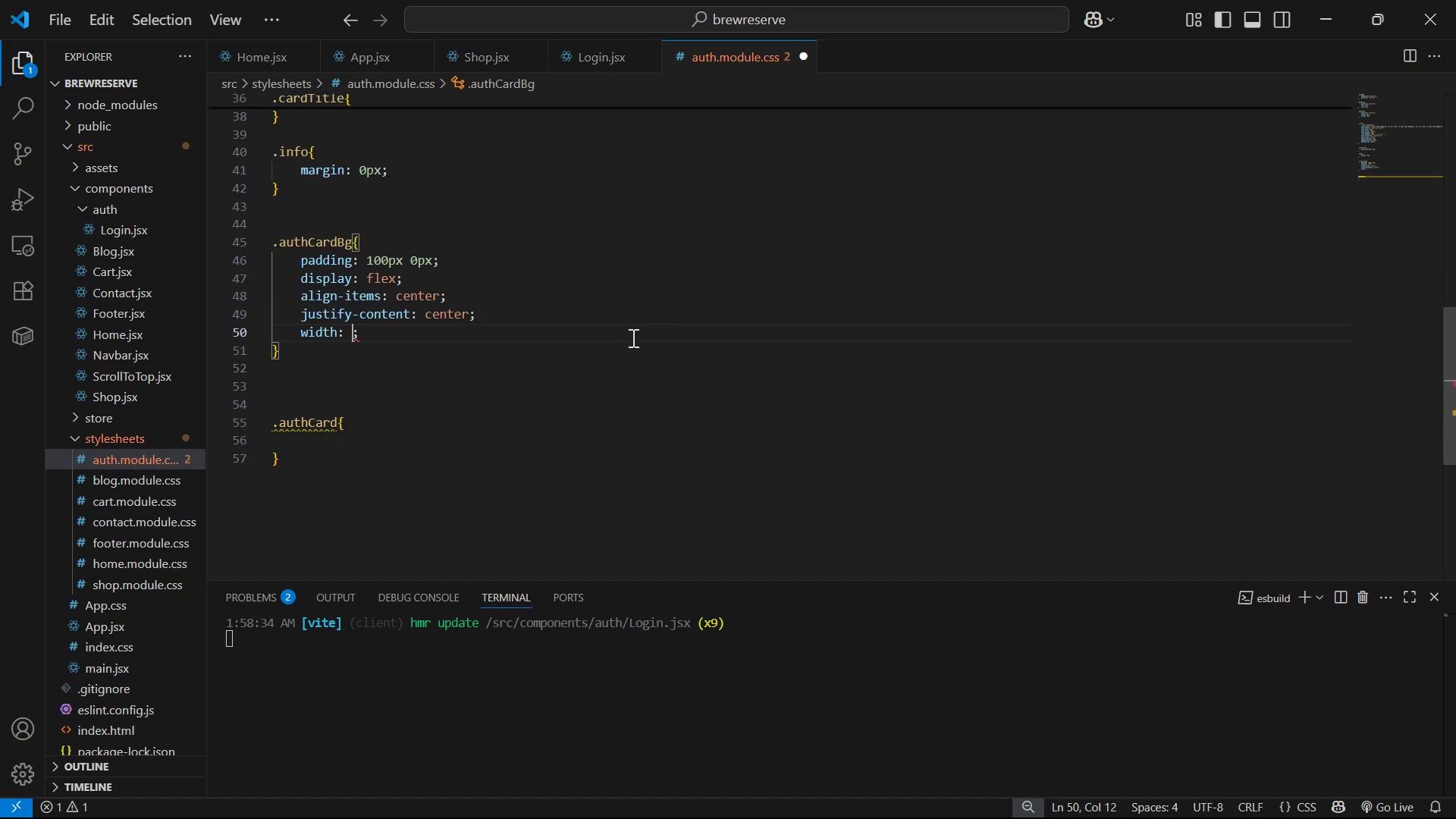 
type(100%)
 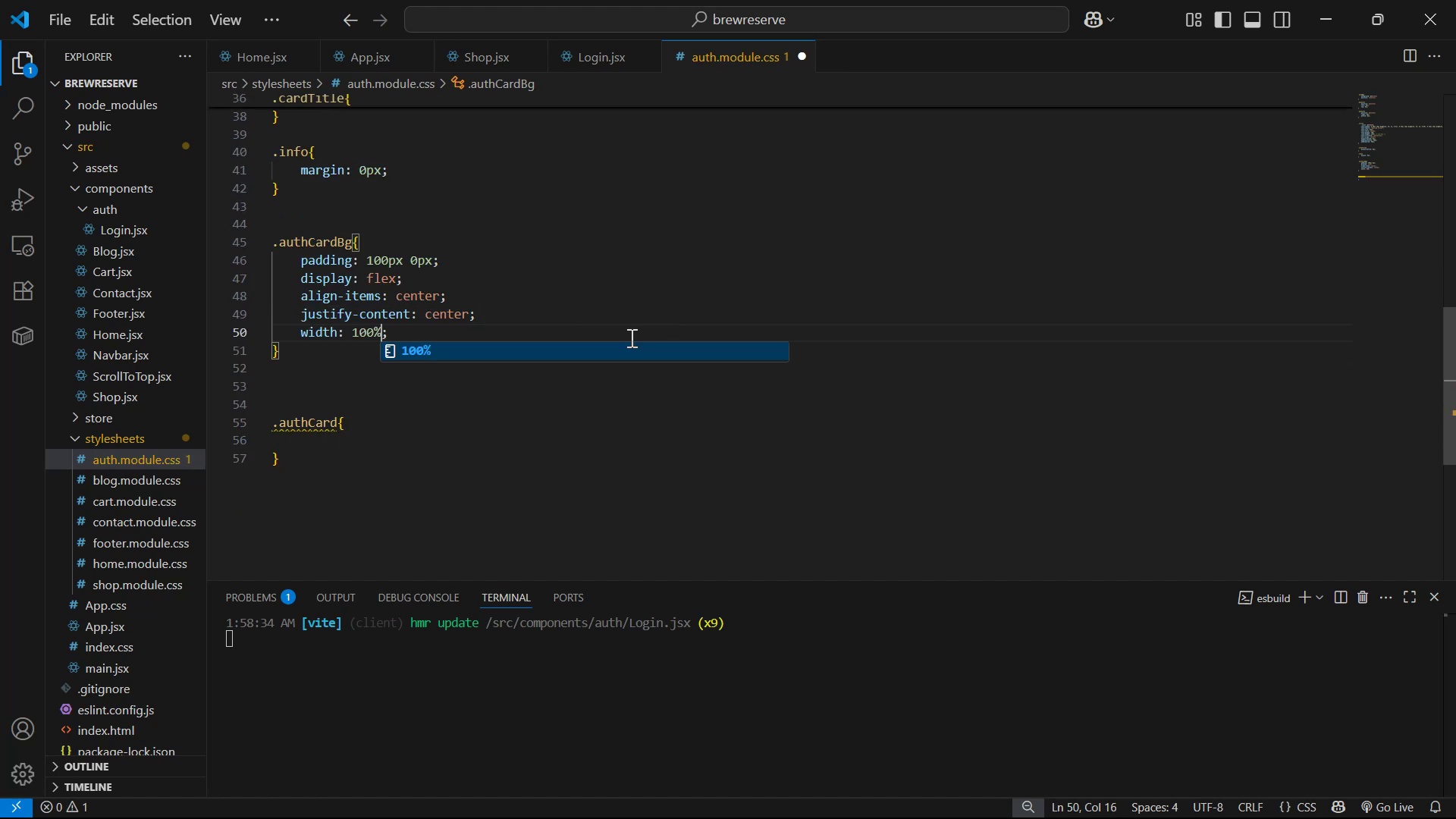 
key(Control+S)
 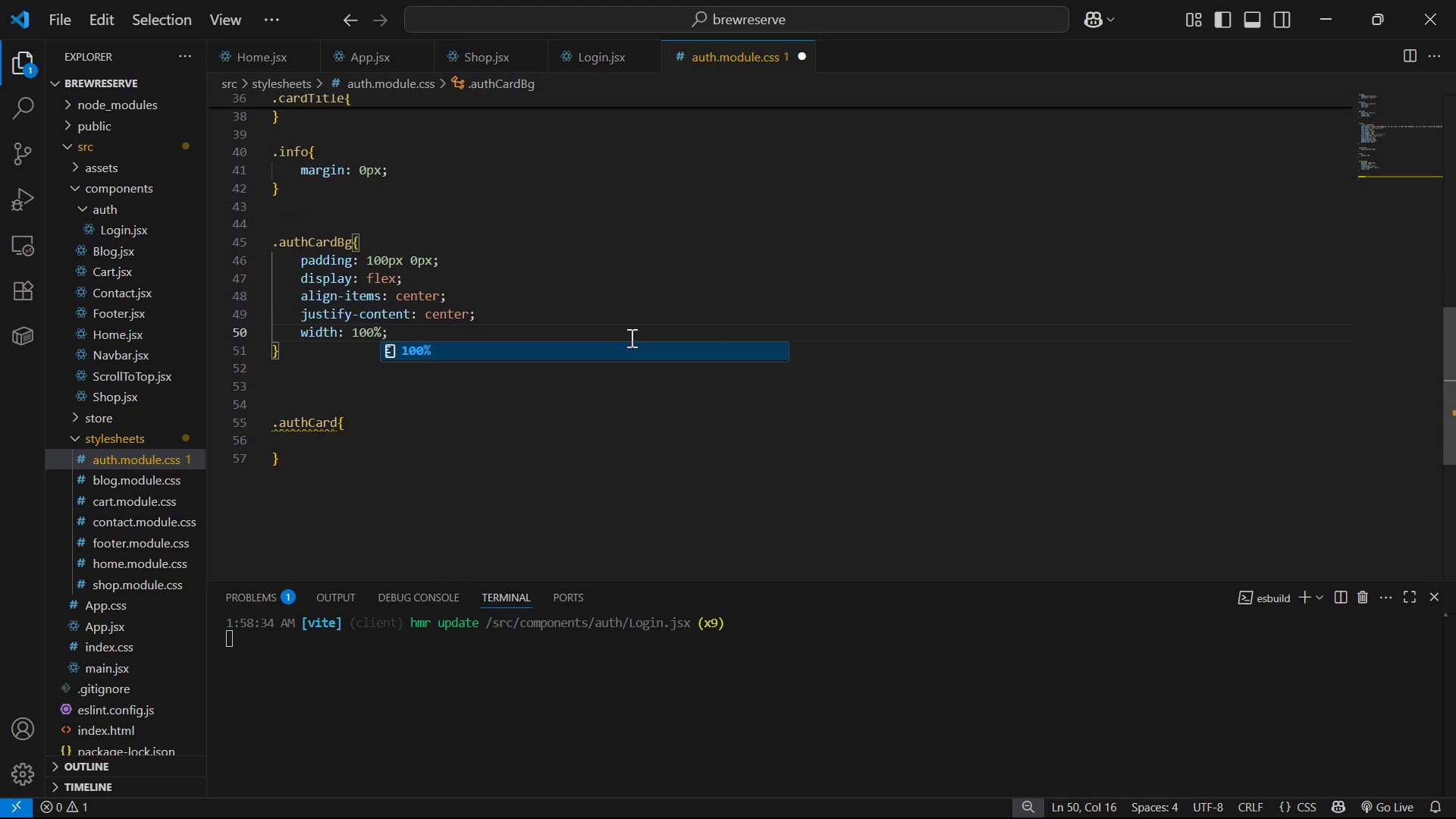 
key(Alt+AltLeft)
 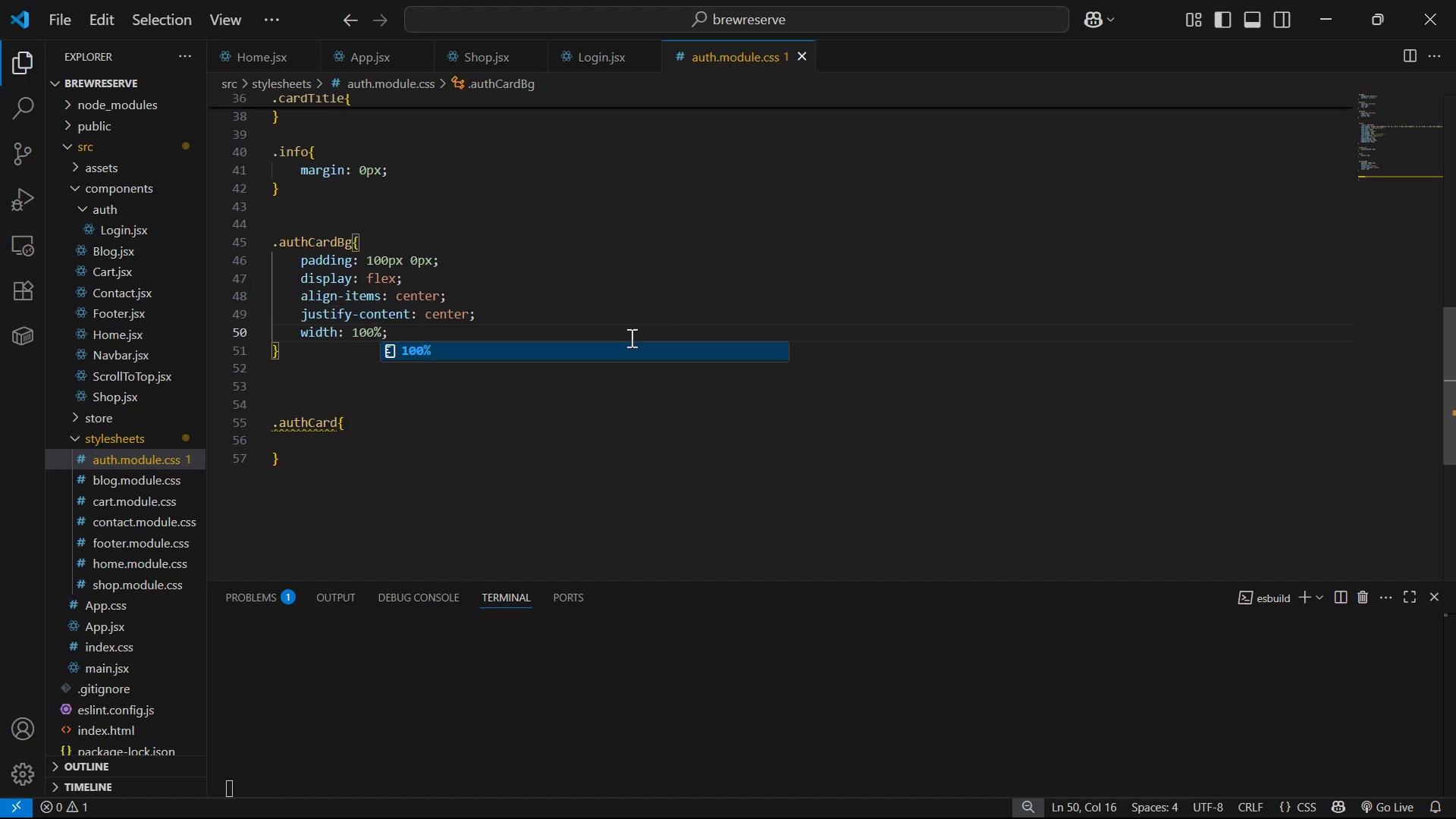 
key(Alt+Tab)
 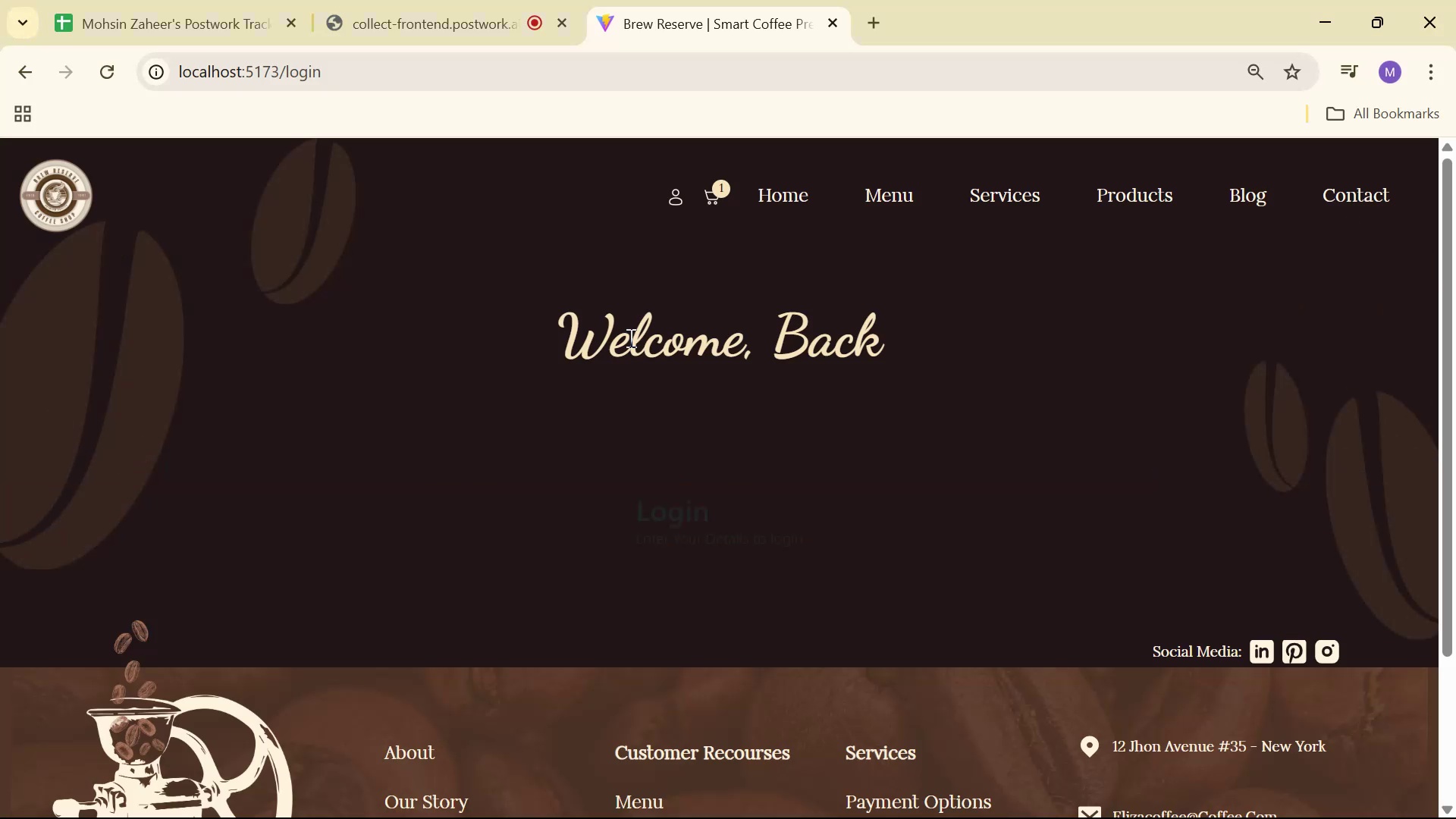 
scroll: coordinate [765, 312], scroll_direction: down, amount: 1.0
 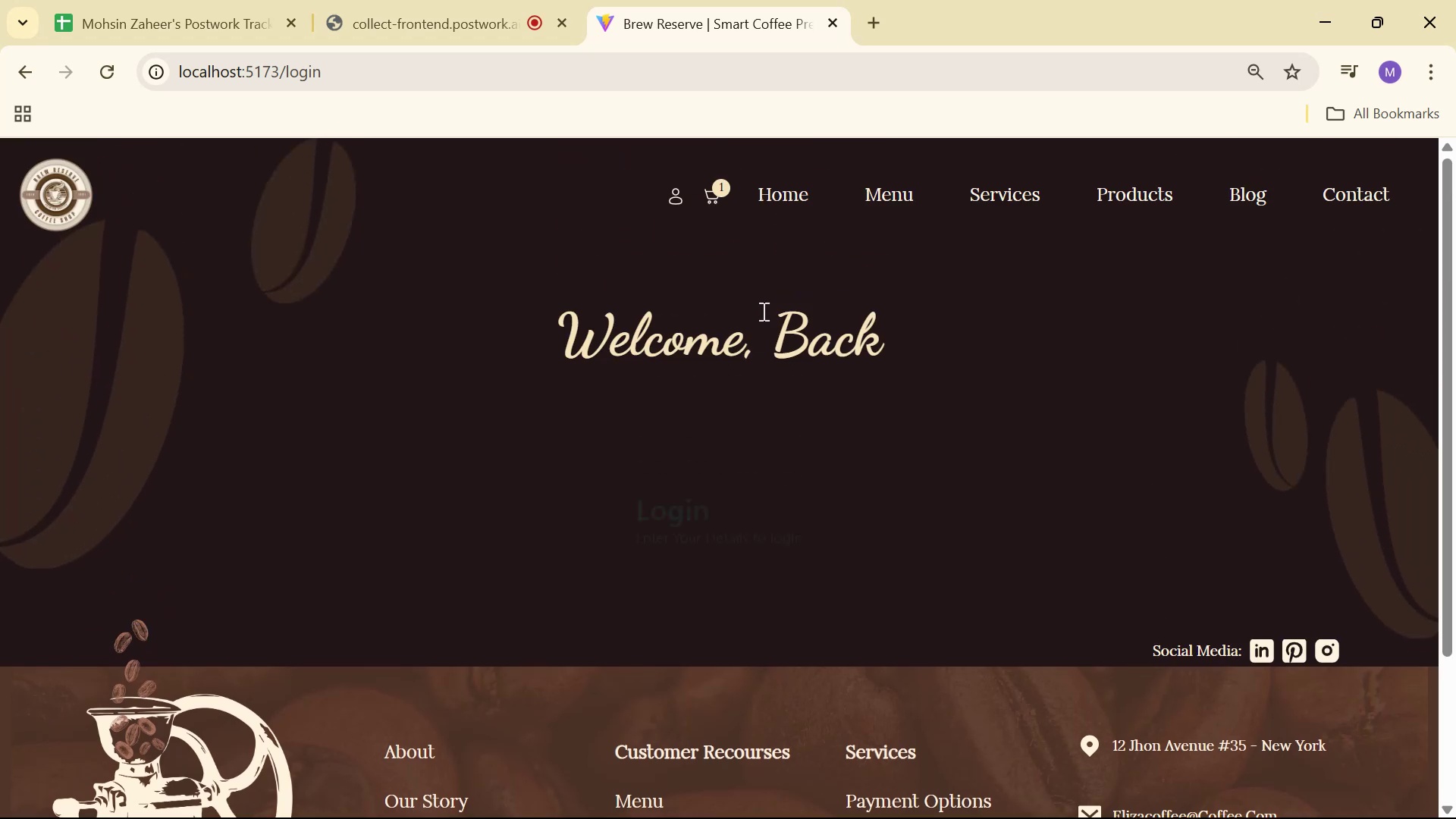 
key(Alt+AltLeft)
 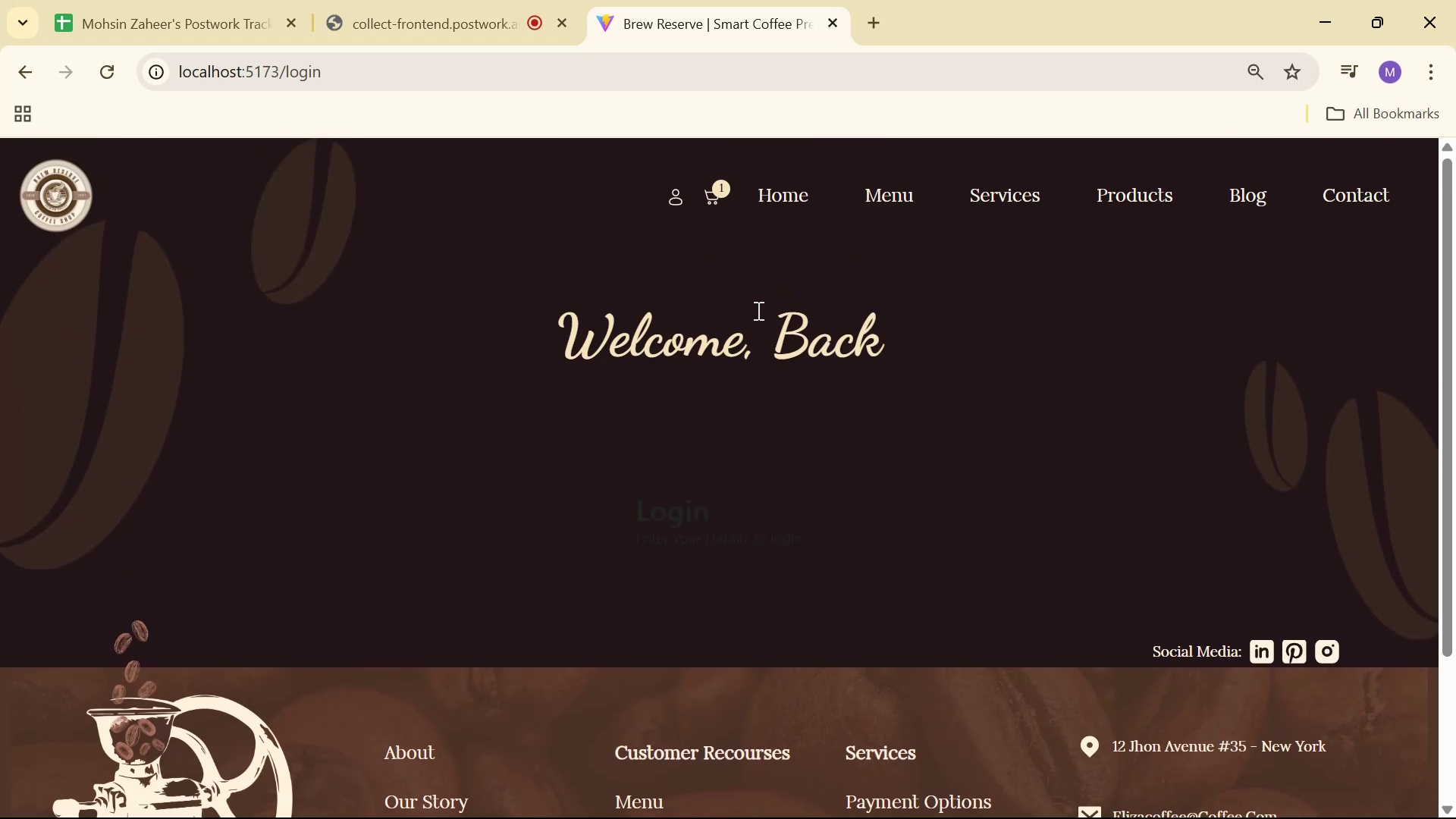 
key(Alt+Tab)
 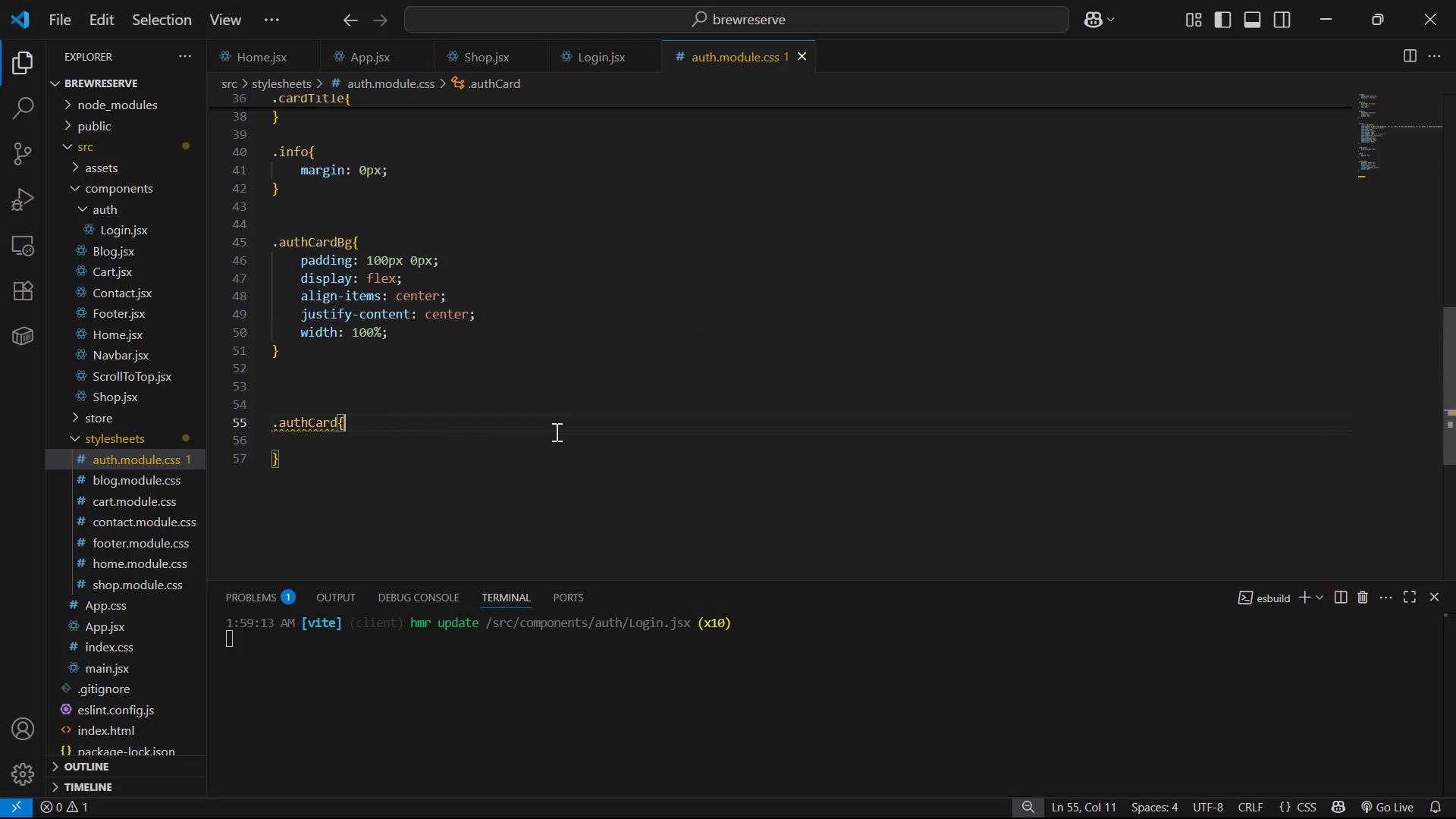 
wait(9.58)
 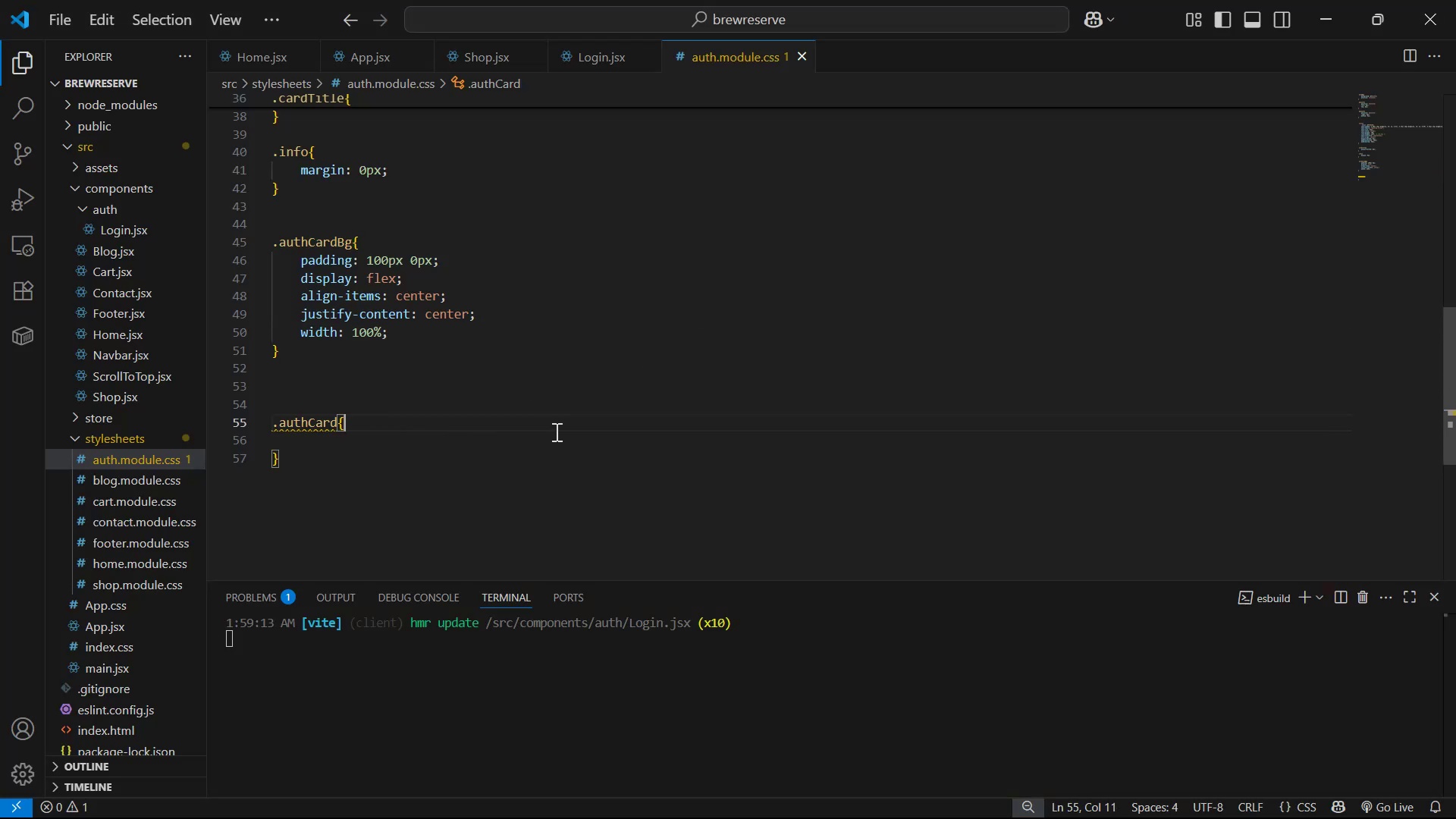 
key(Shift+ShiftRight)
 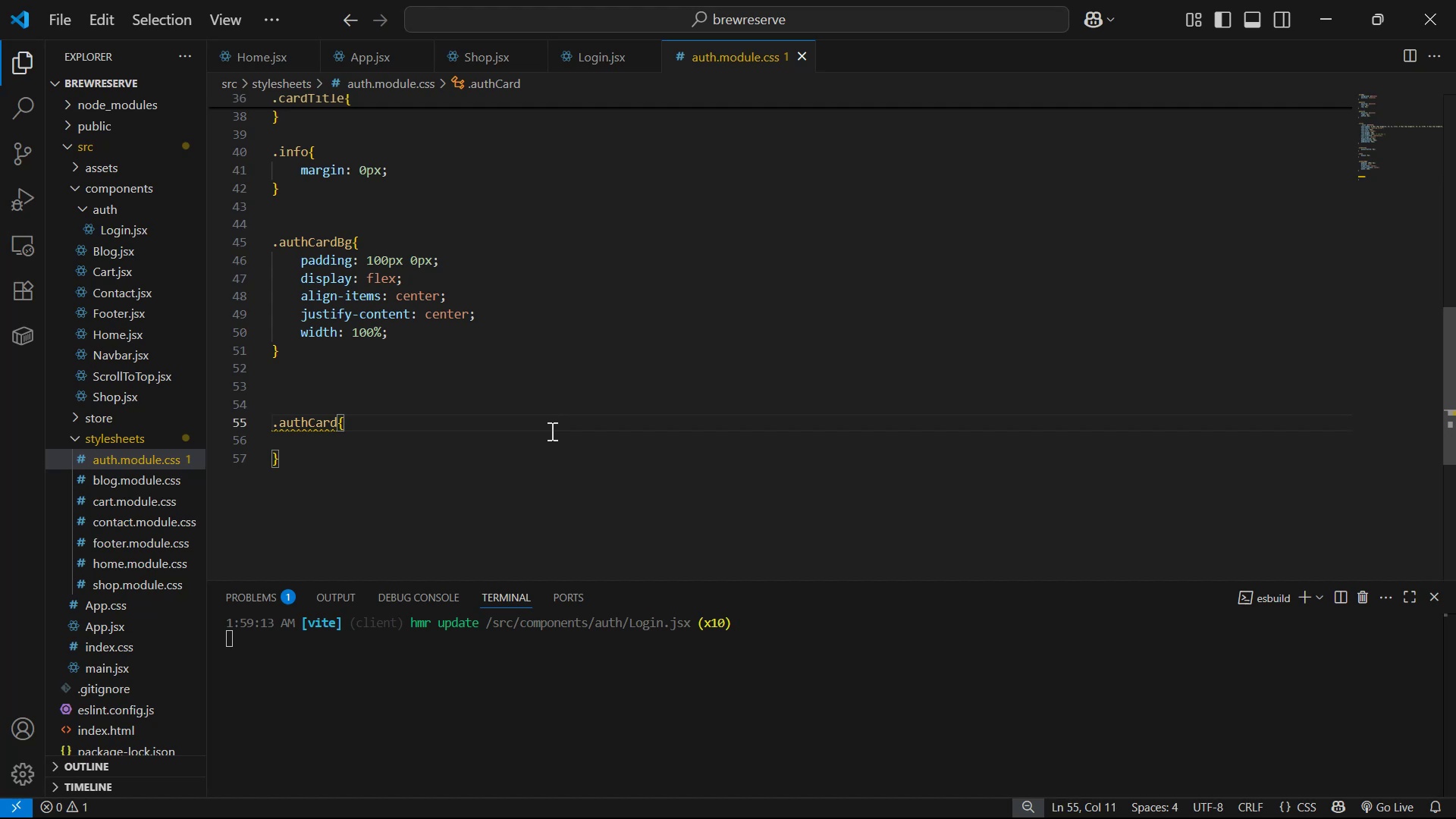 
key(Enter)
 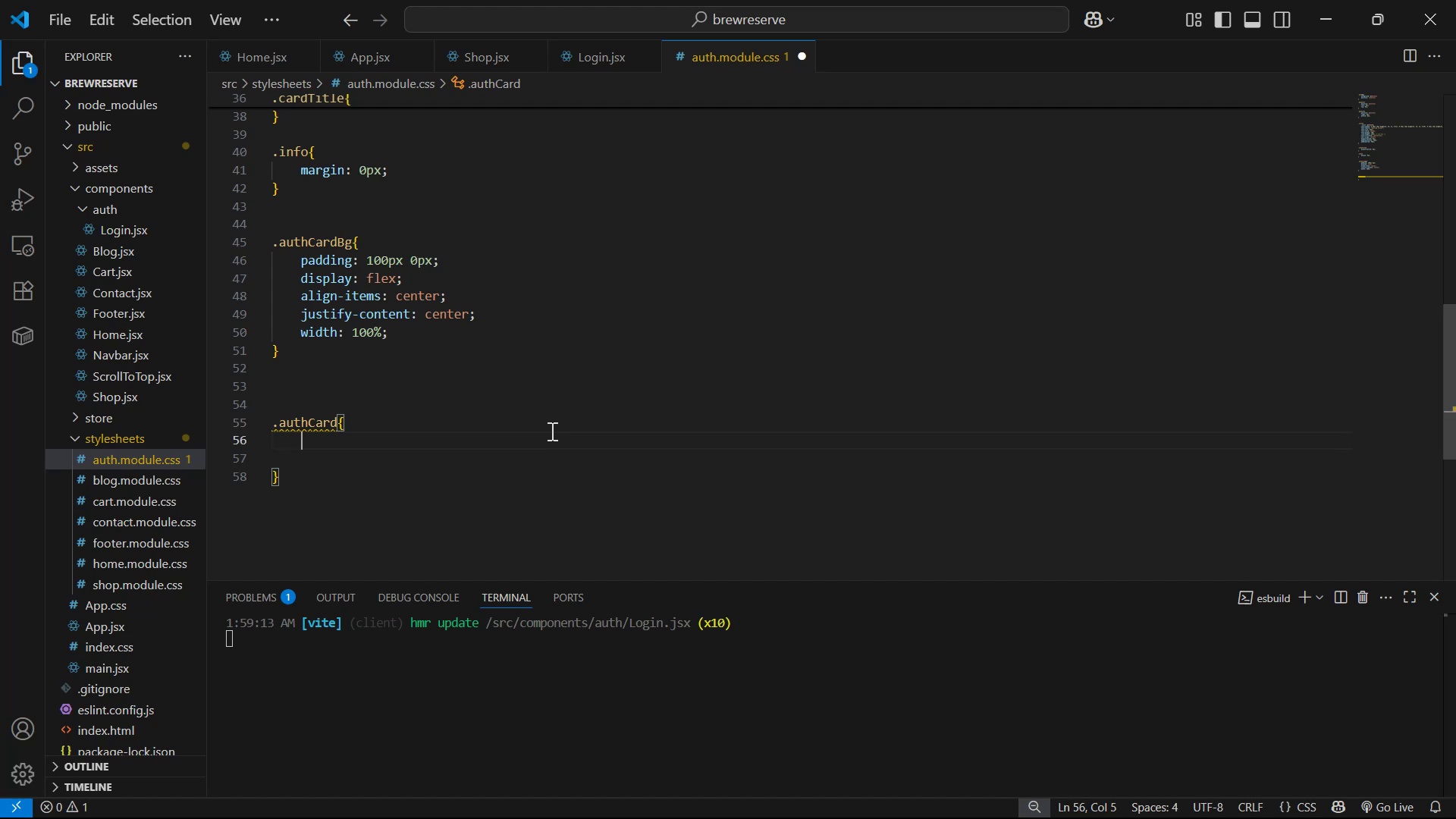 
type(wi)
 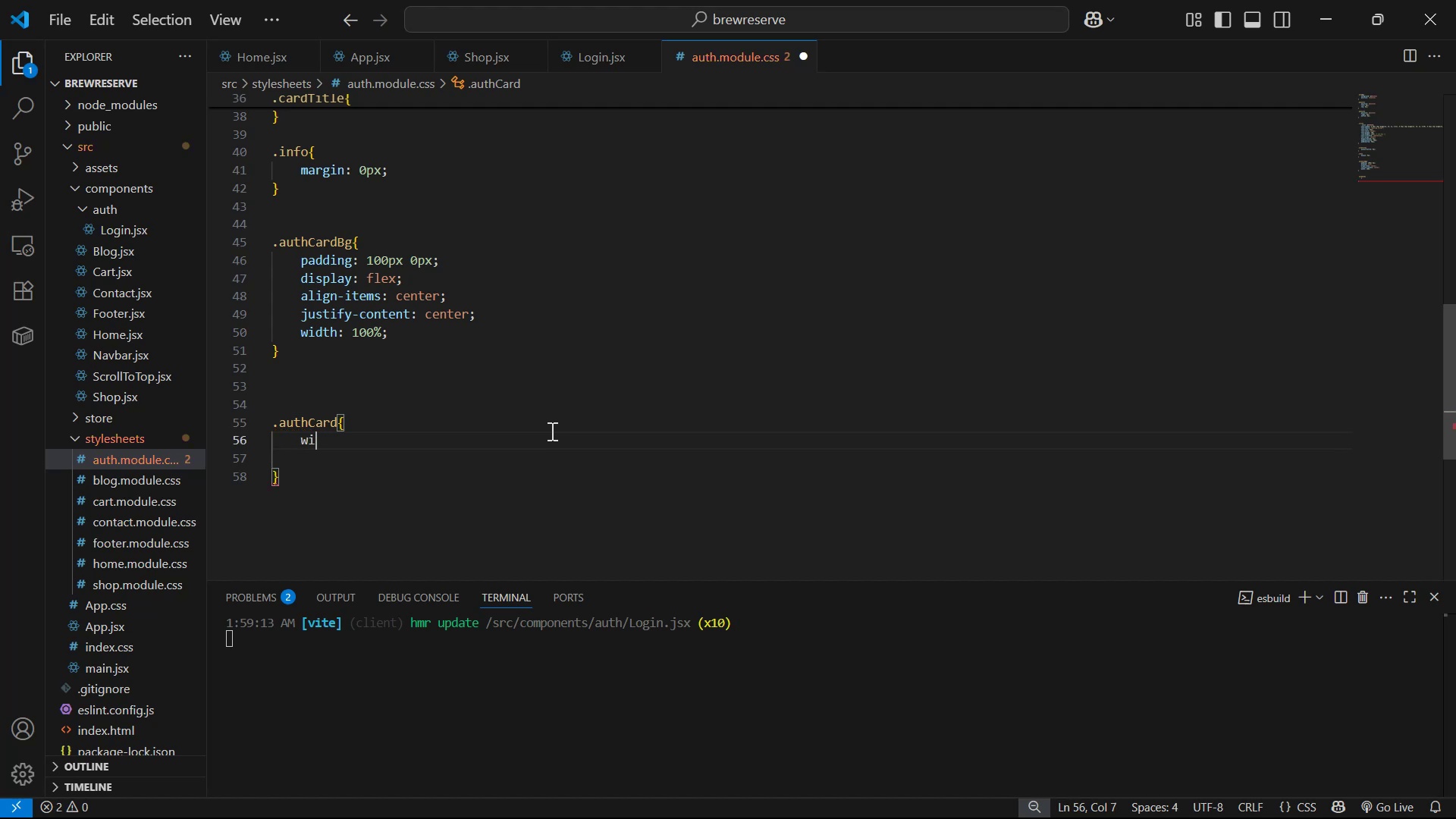 
key(Enter)
 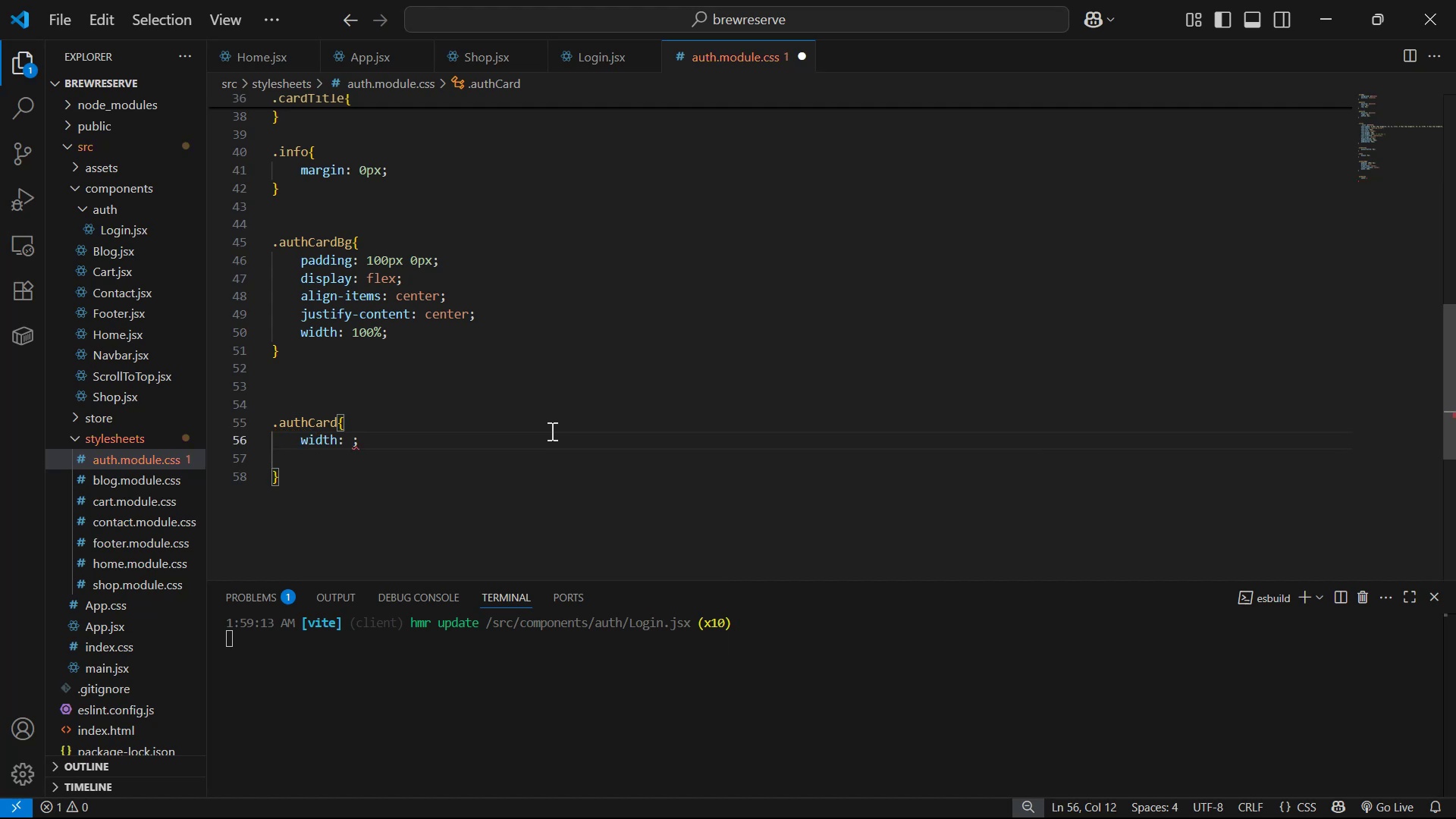 
type(500px)
 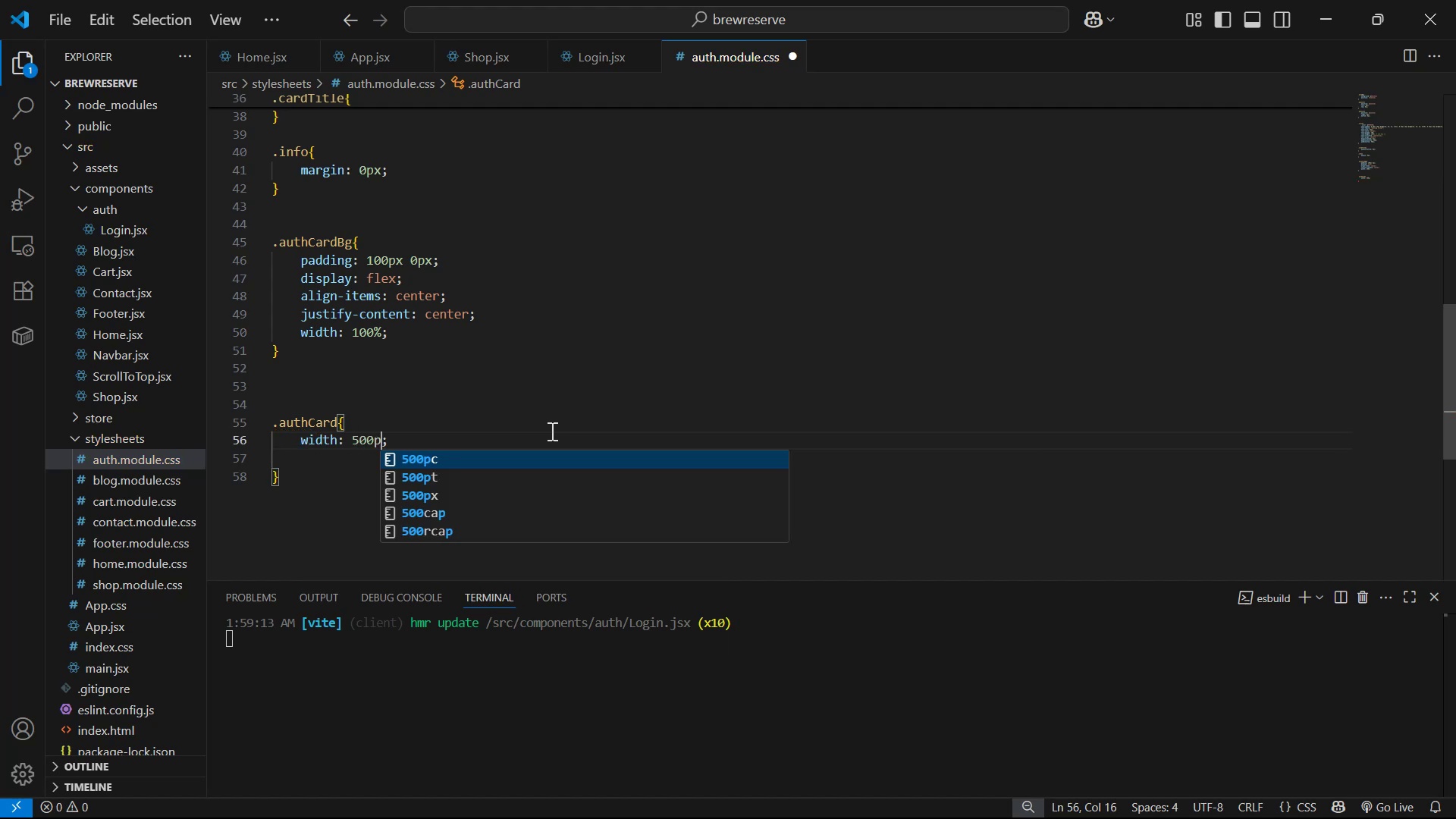 
key(Control+S)
 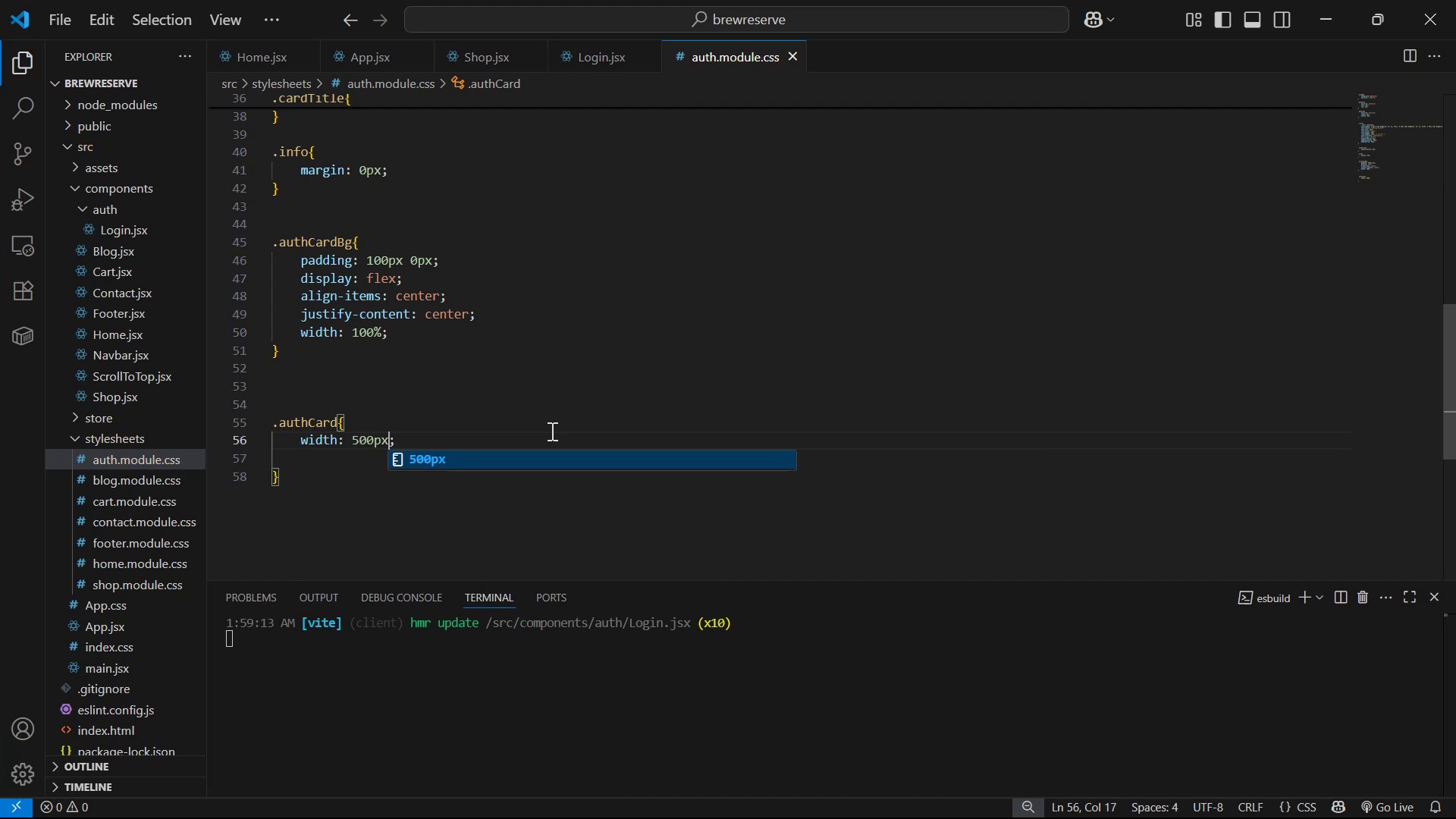 
key(Alt+AltLeft)
 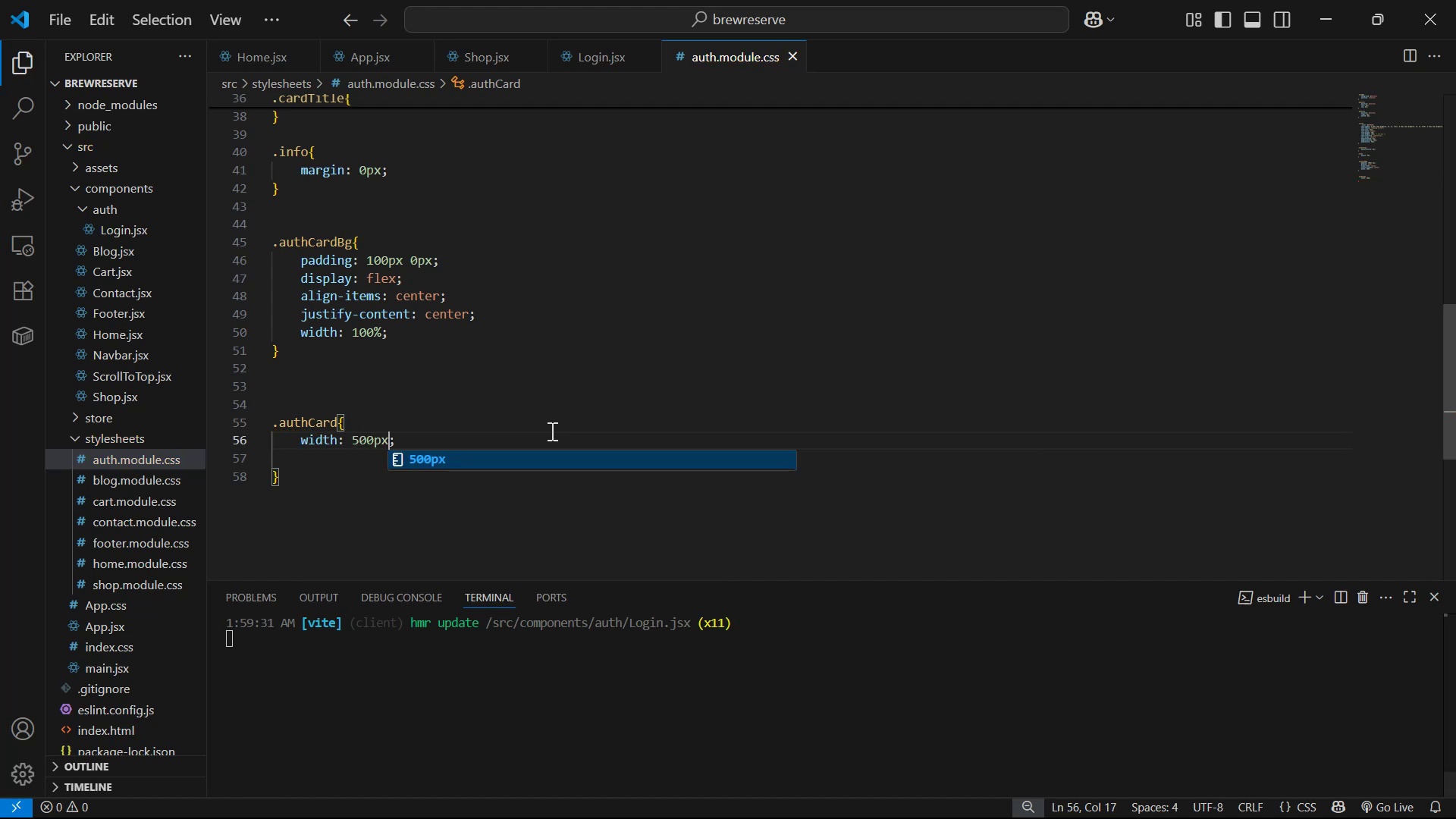 
key(Alt+Tab)
 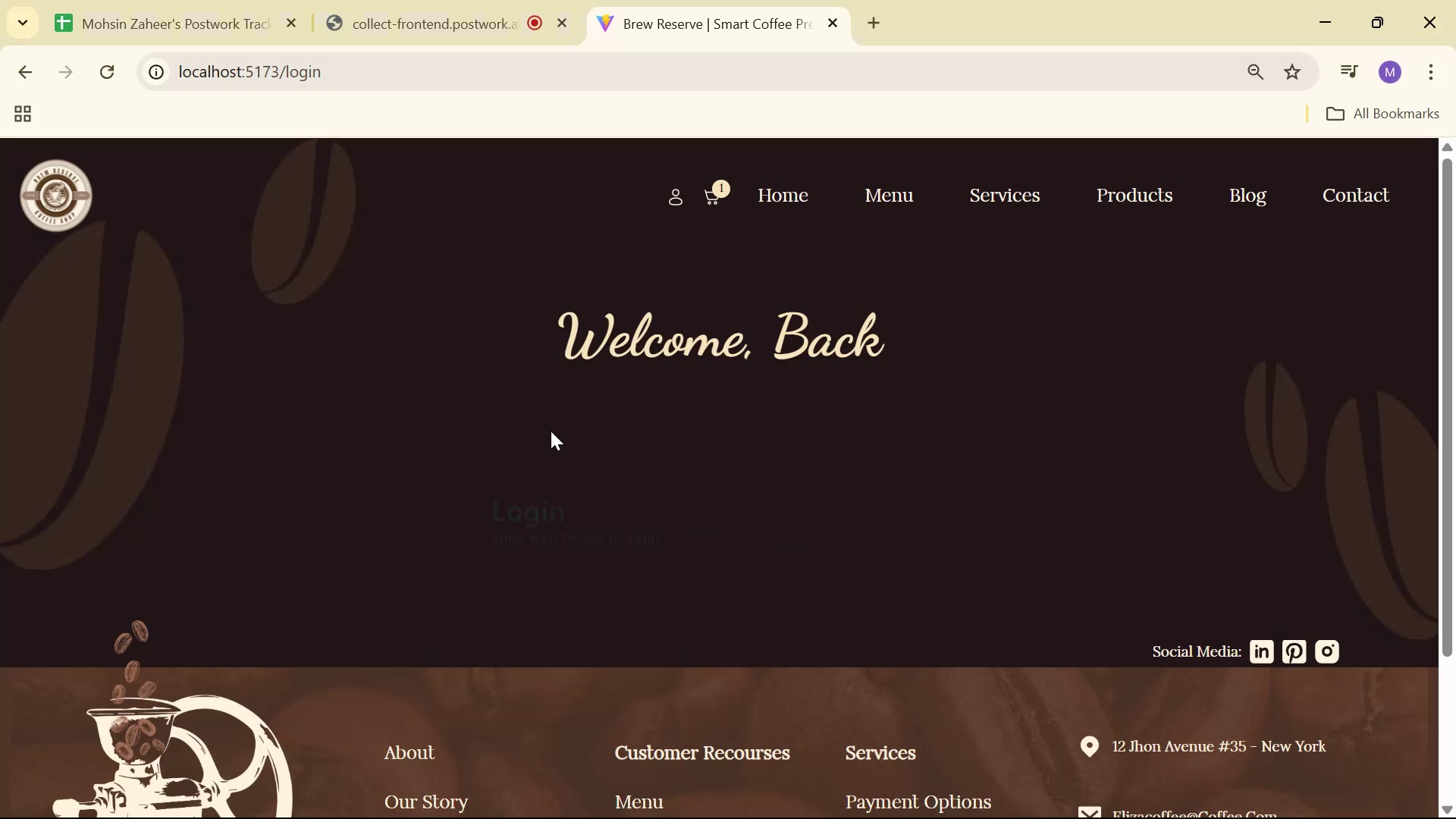 
key(Alt+AltLeft)
 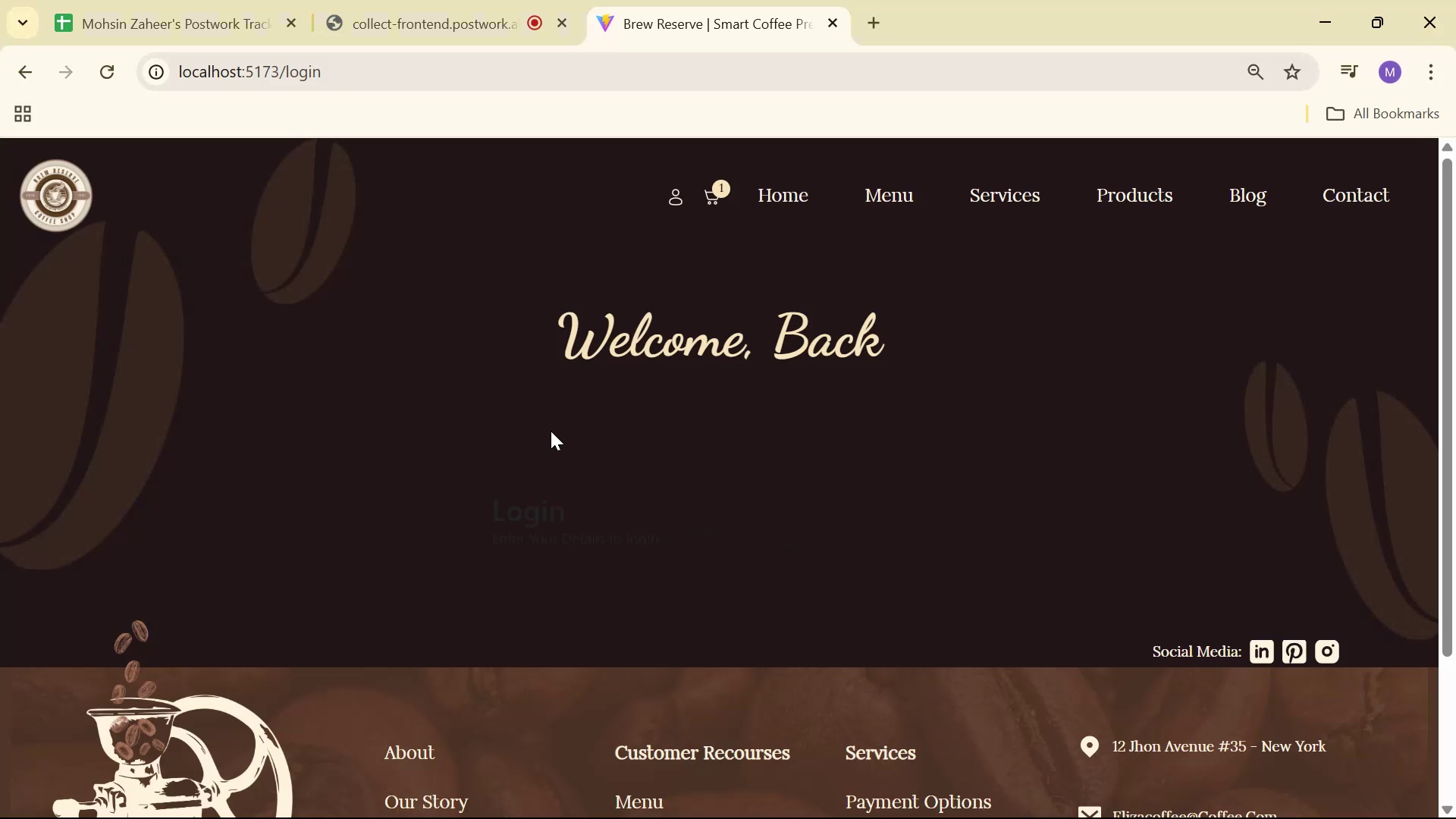 
key(Alt+Tab)
 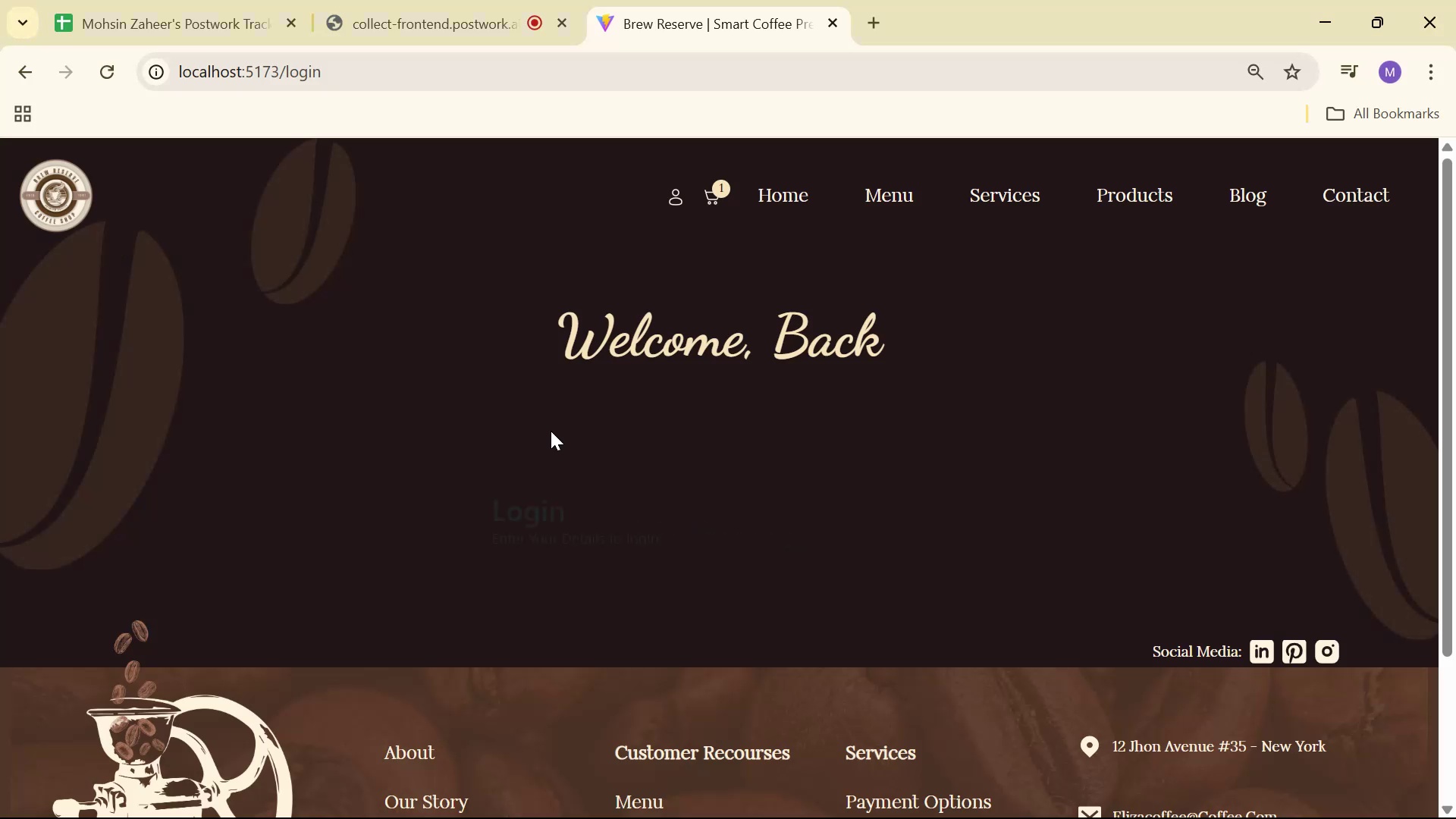 
key(ArrowRight)
 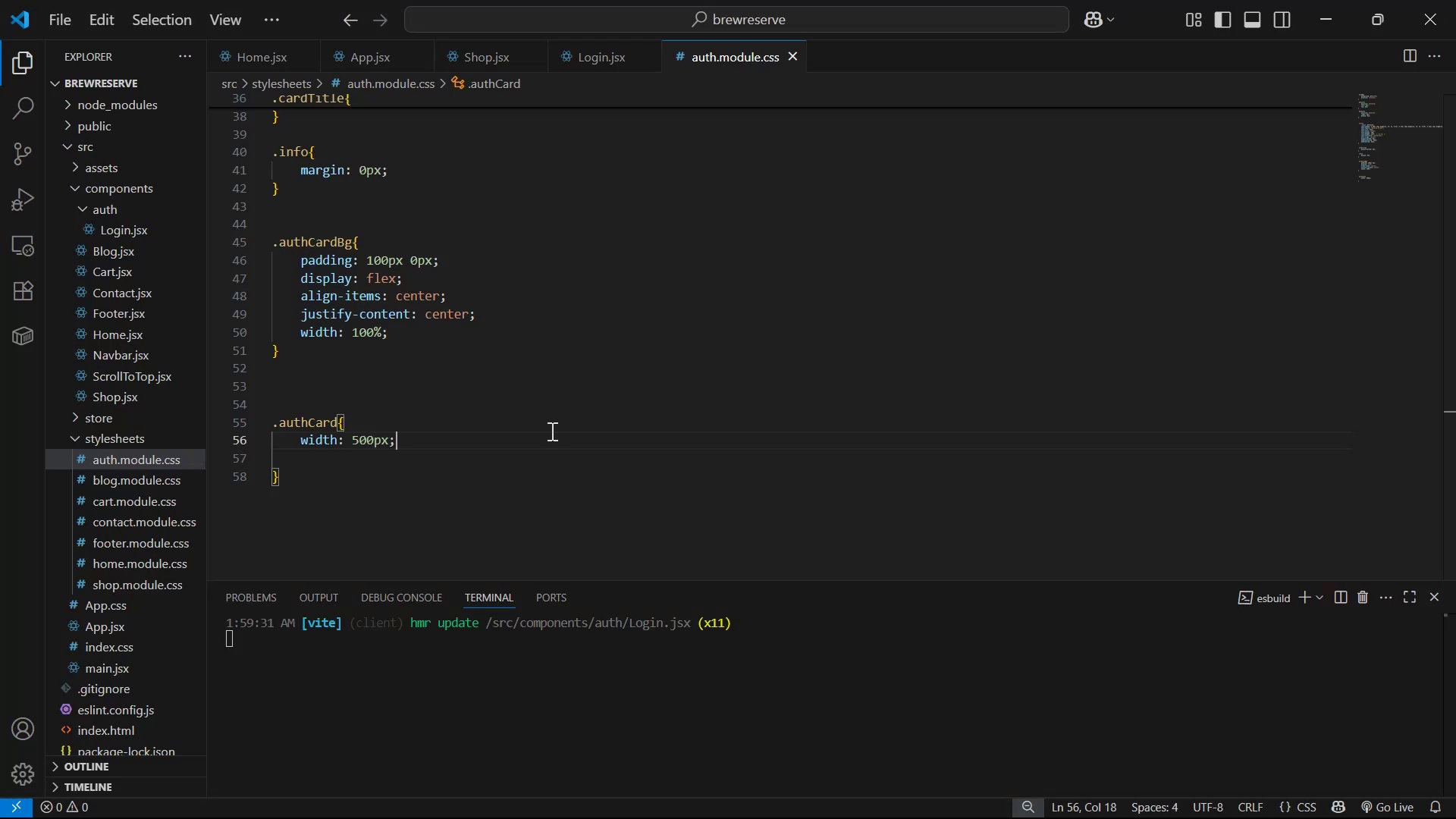 
key(Enter)
 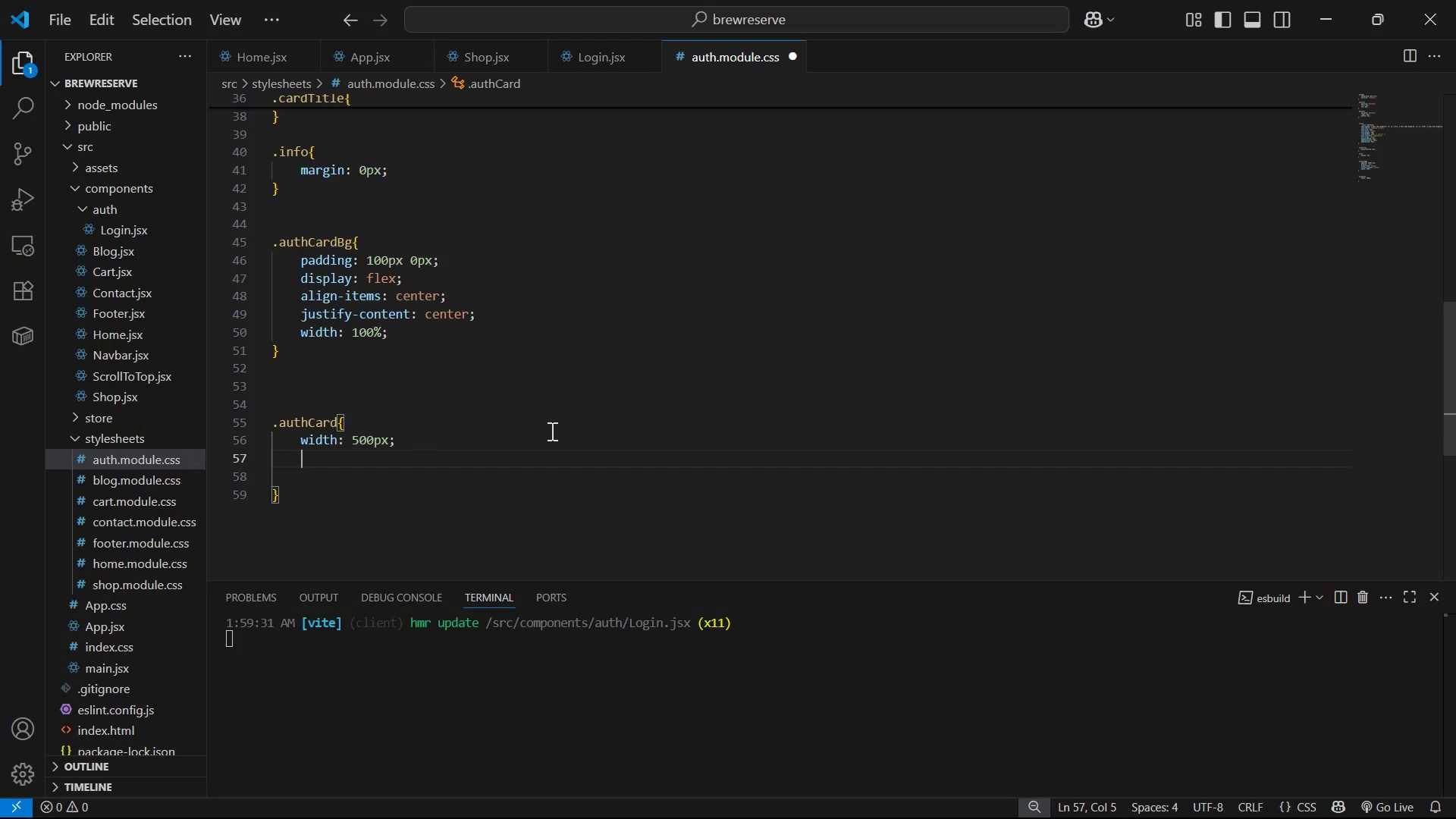 
type(dis)
 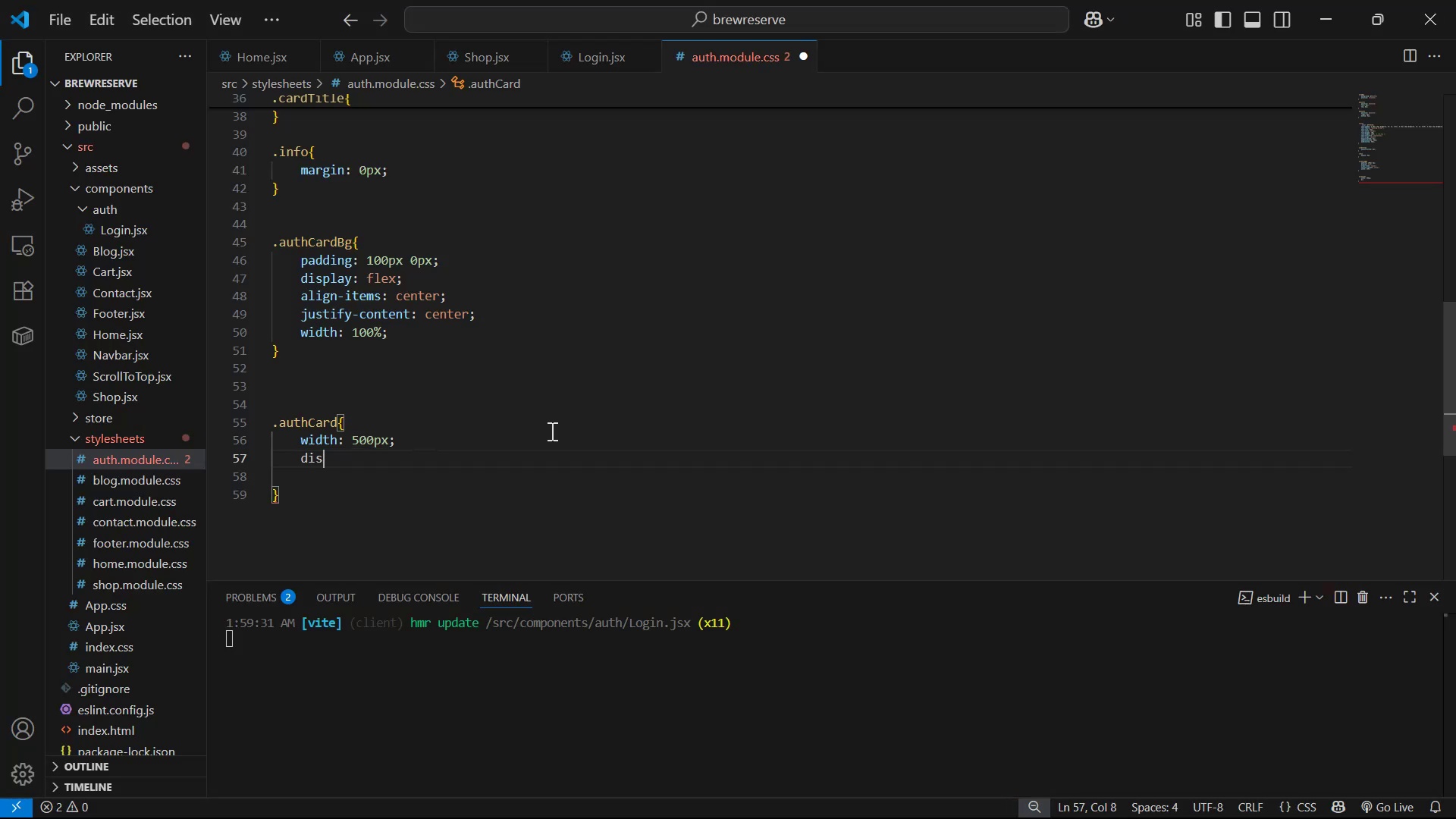 
key(Enter)
 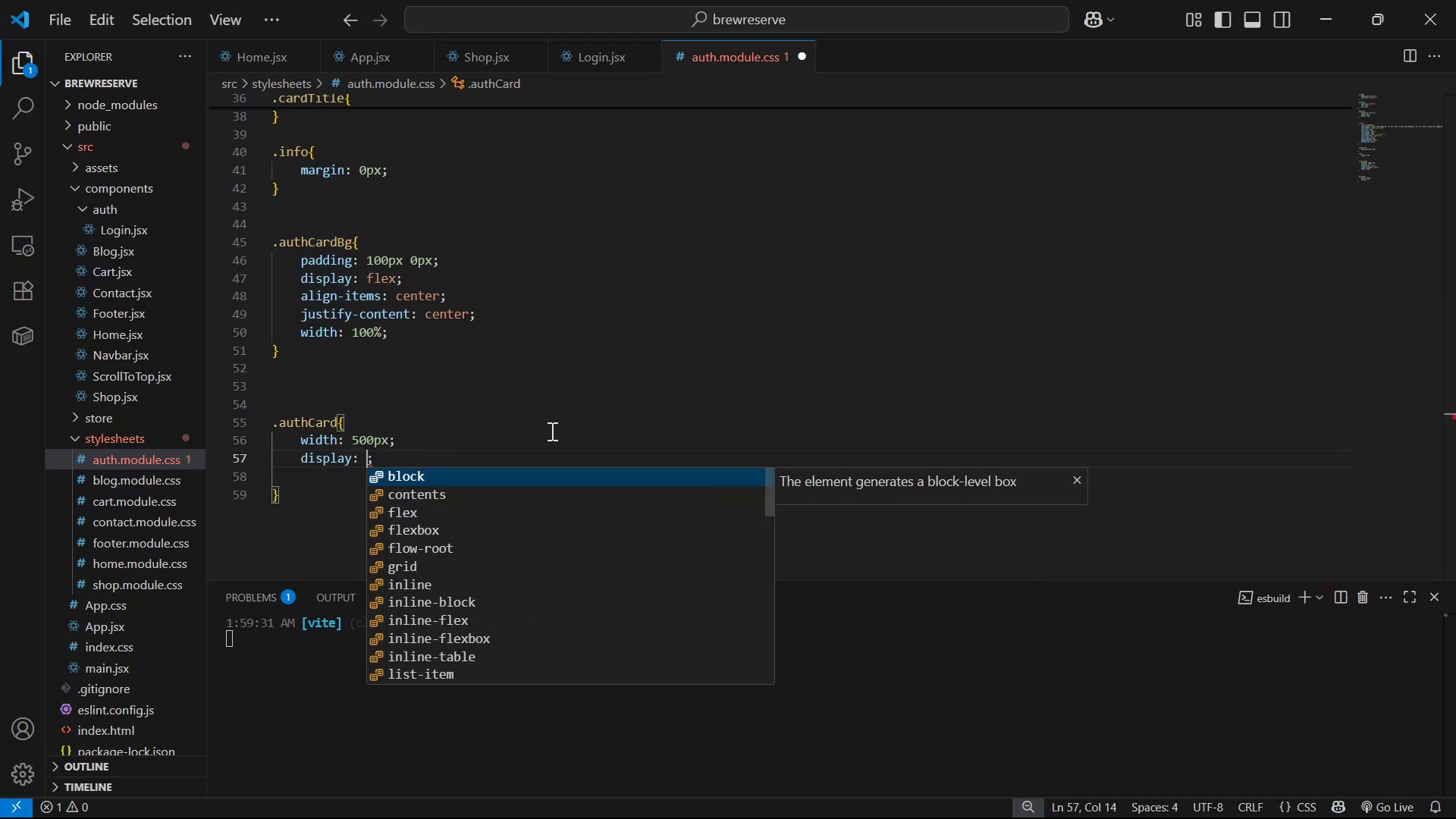 
key(ArrowDown)
 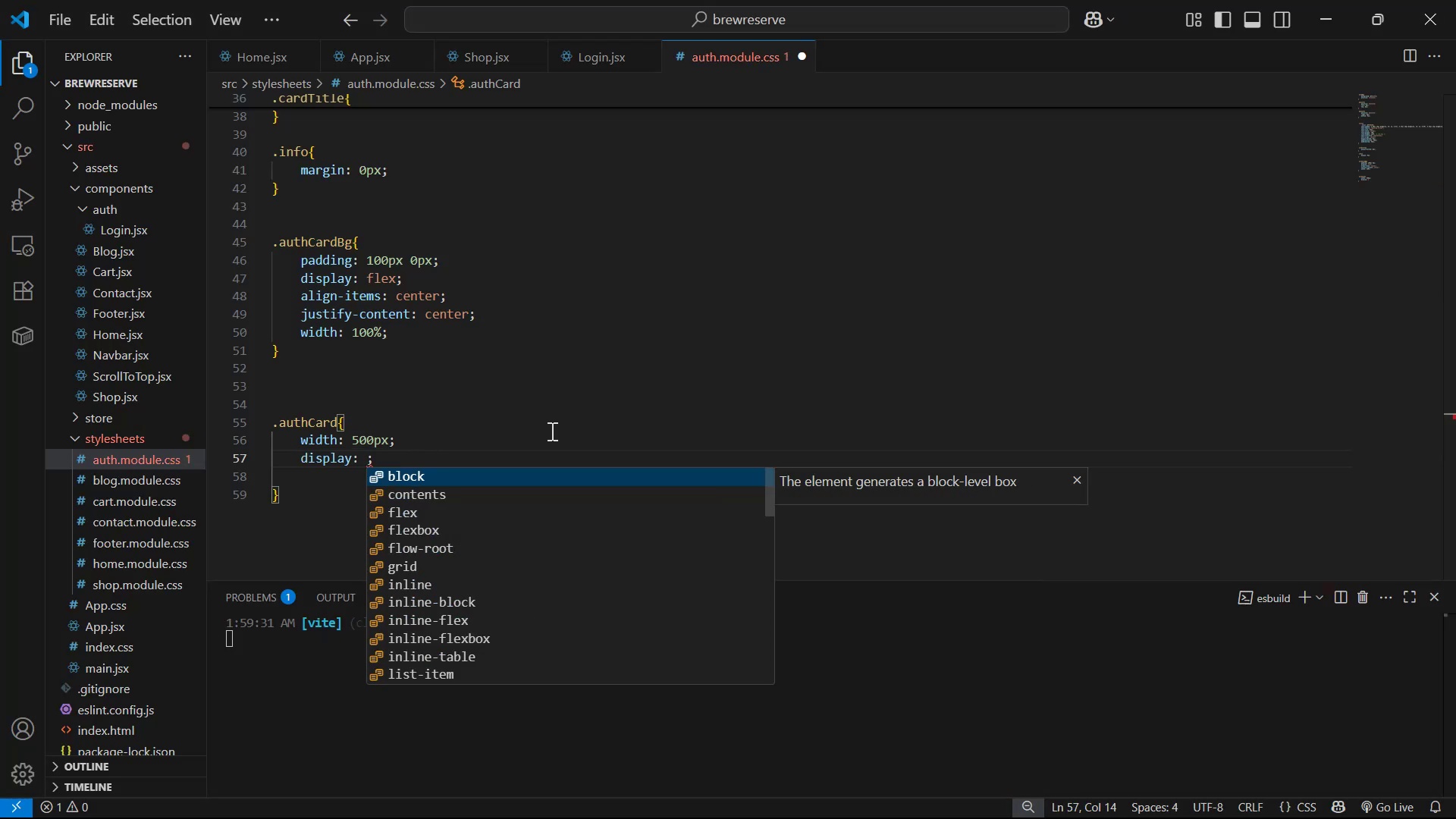 
key(ArrowDown)
 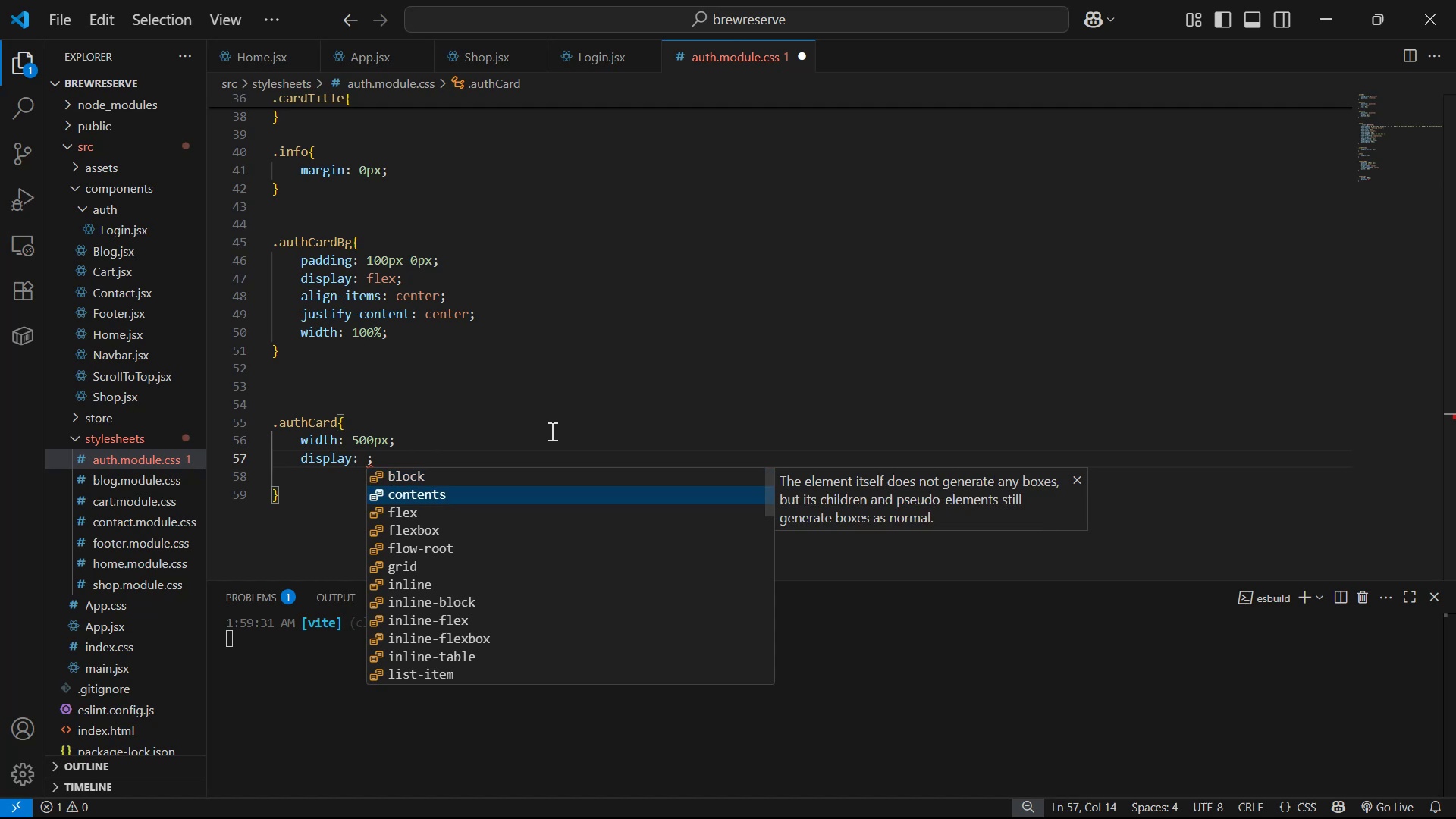 
key(Enter)
 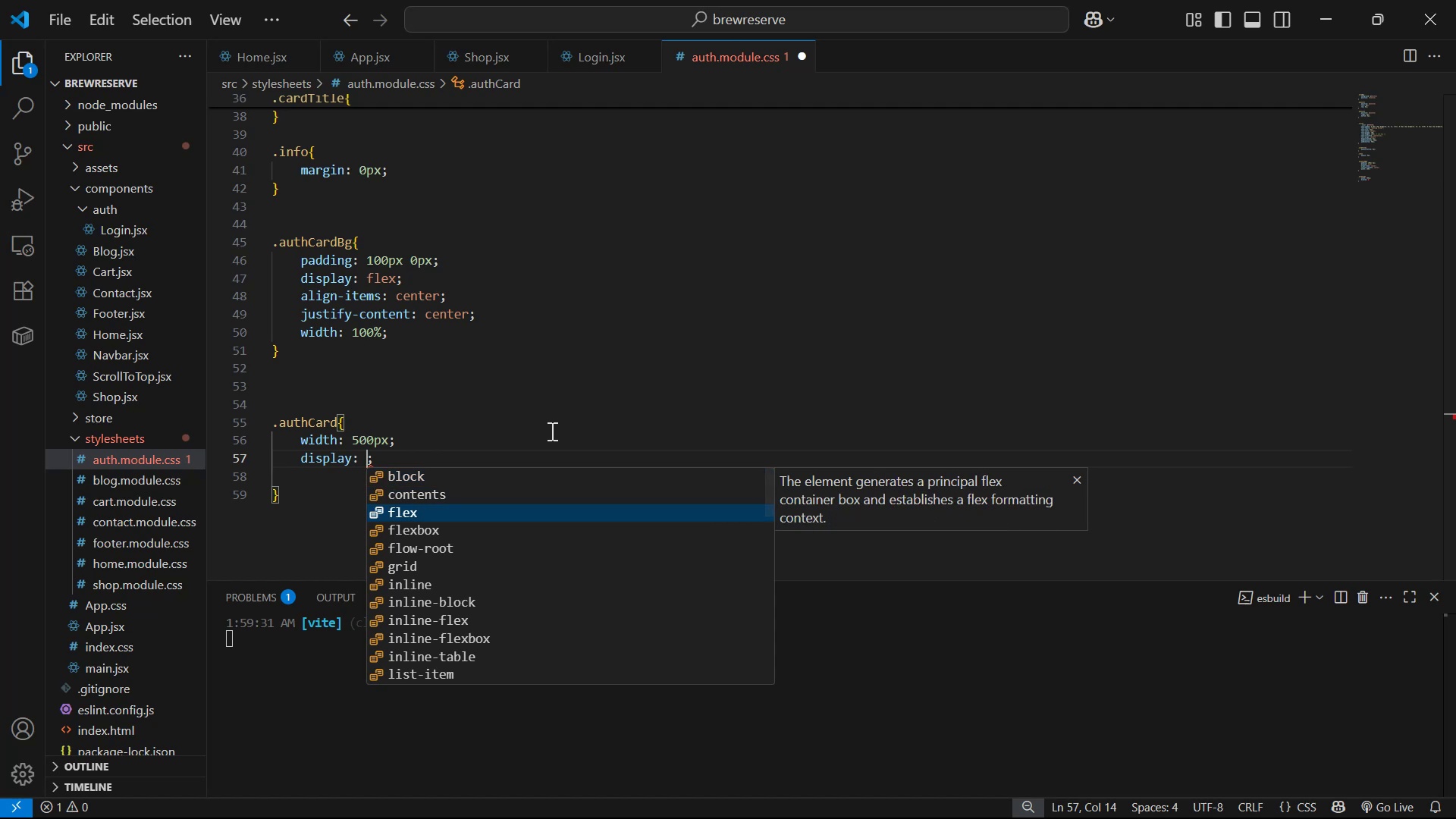 
key(ArrowRight)
 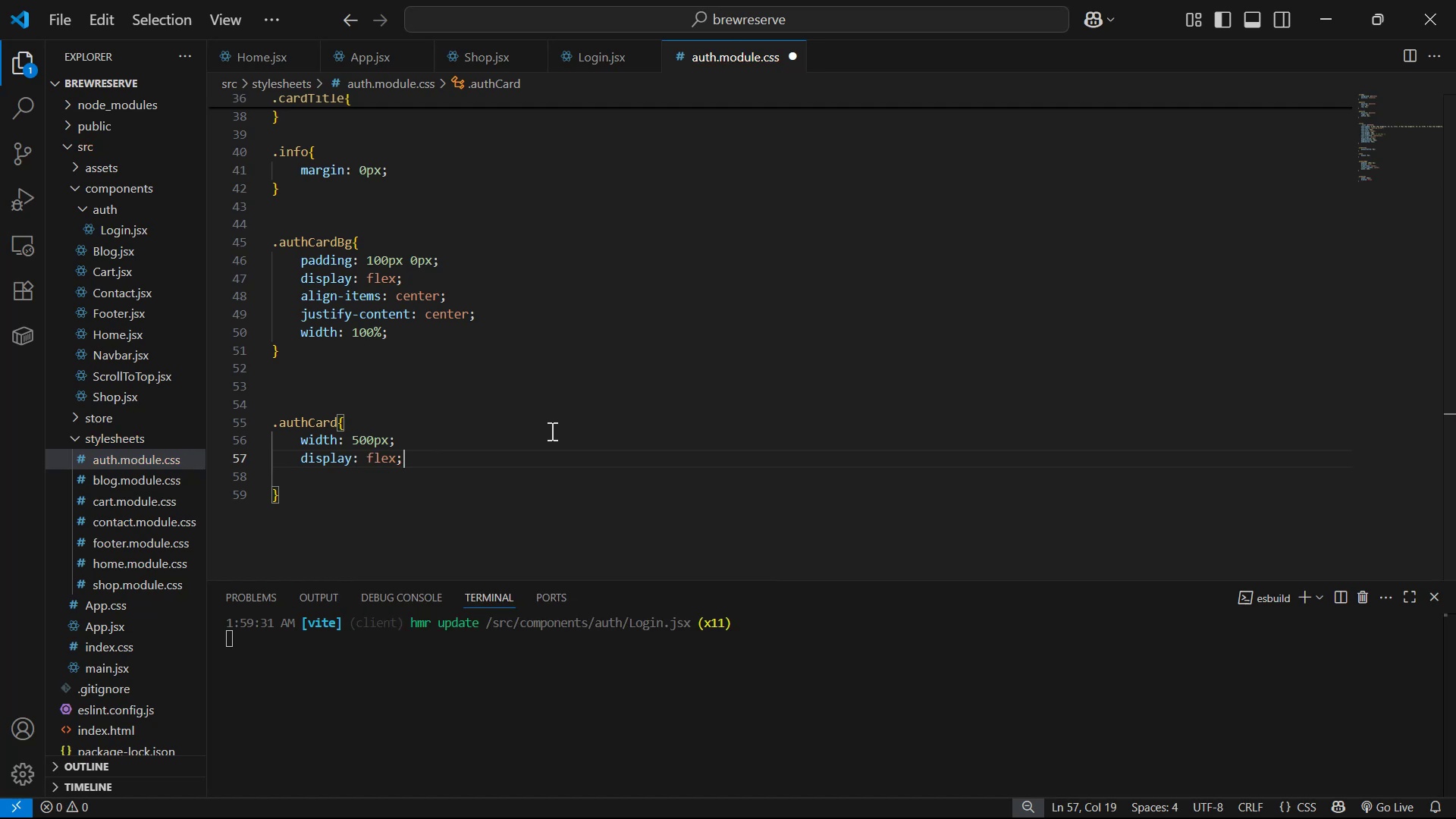 
key(Enter)
 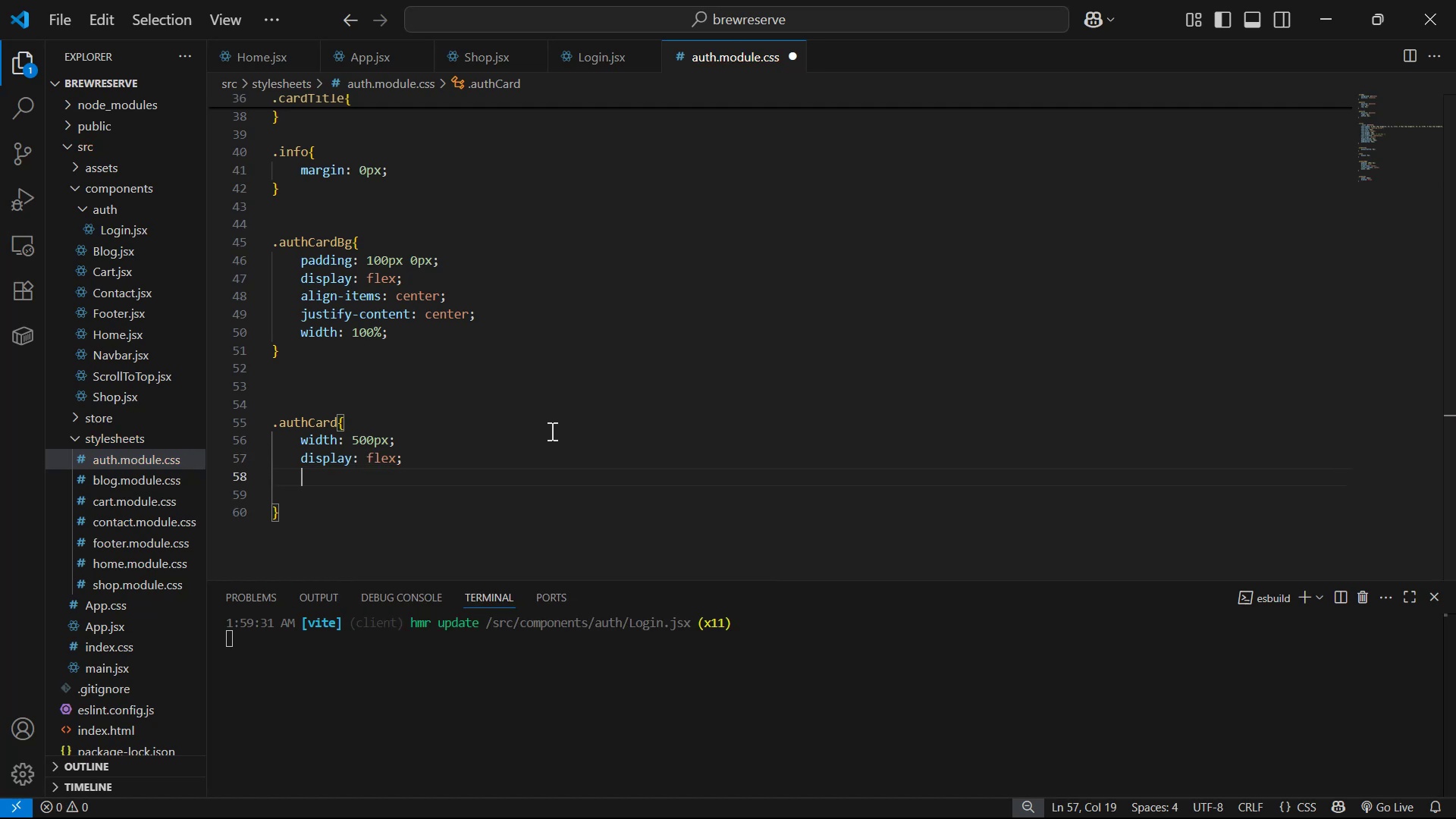 
type(al)
 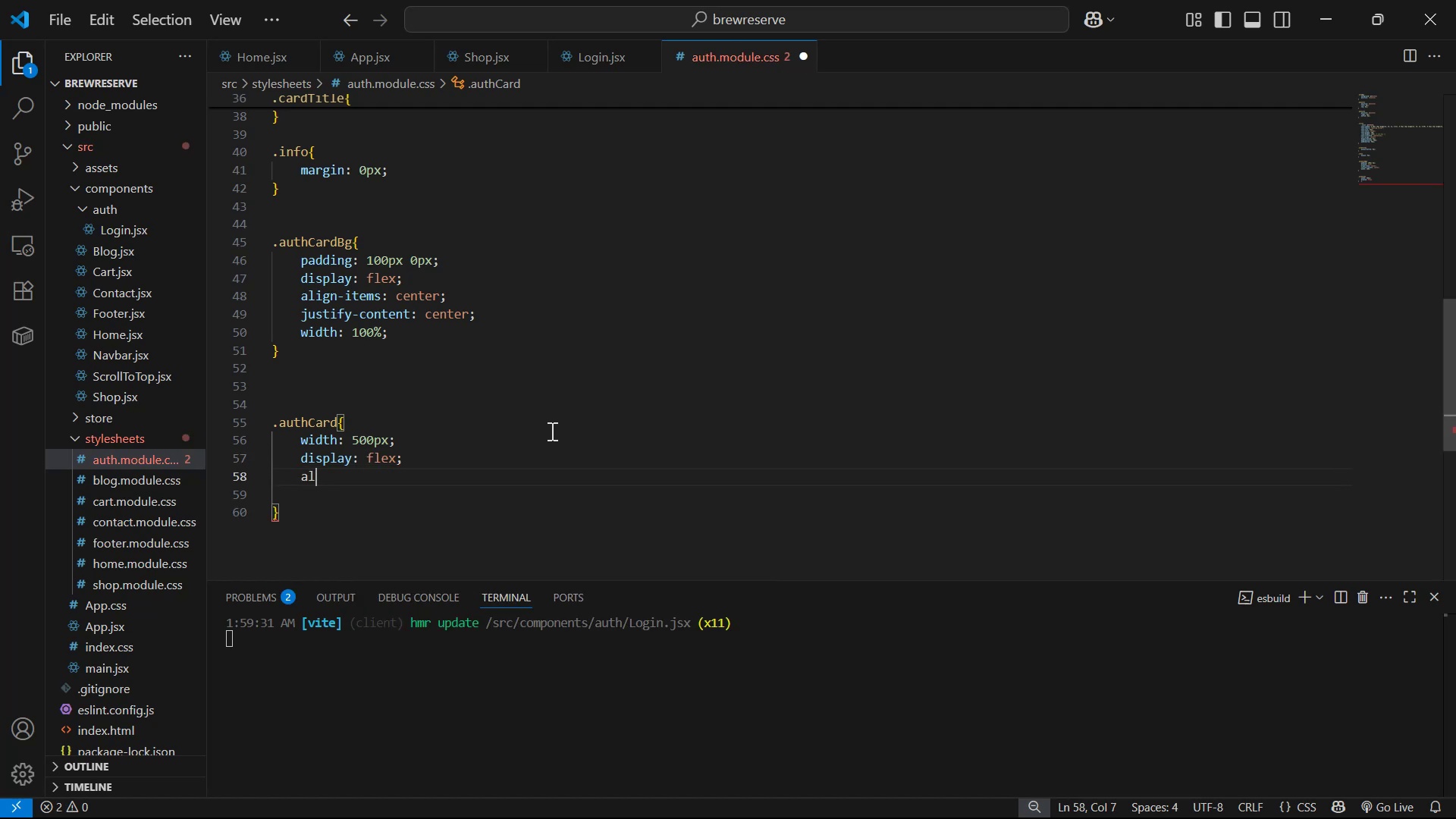 
key(Enter)
 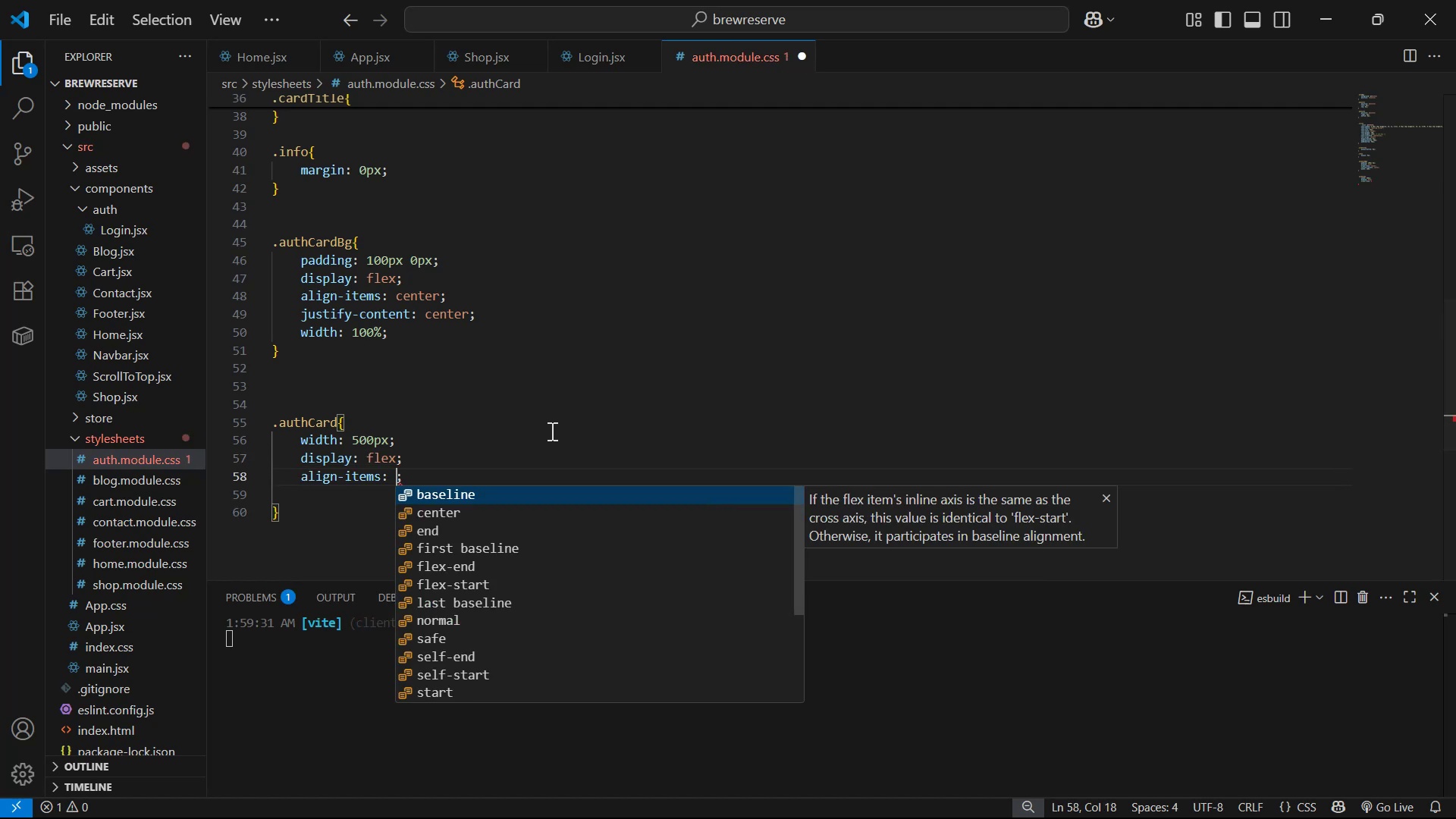 
key(ArrowDown)
 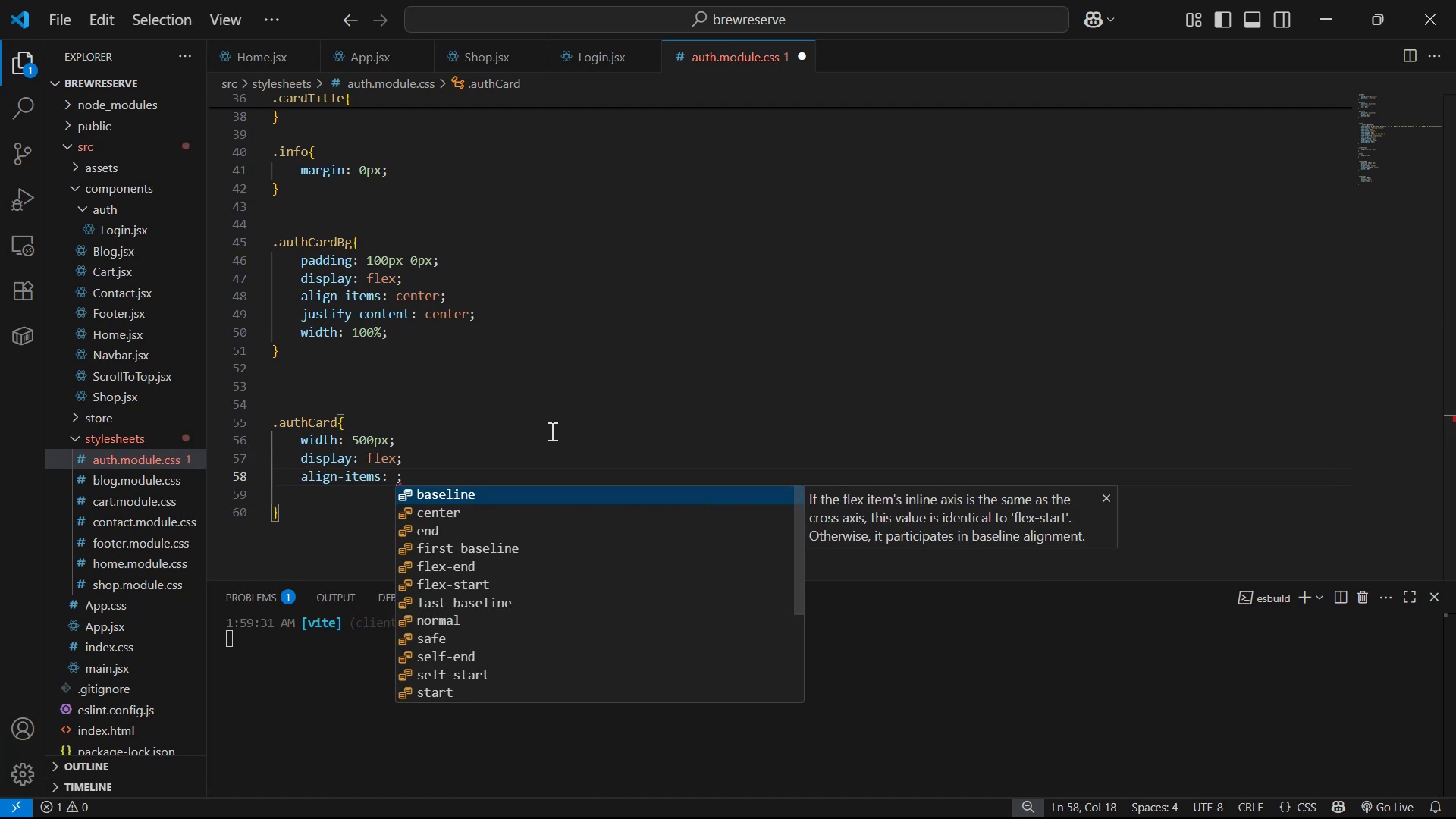 
key(ArrowDown)
 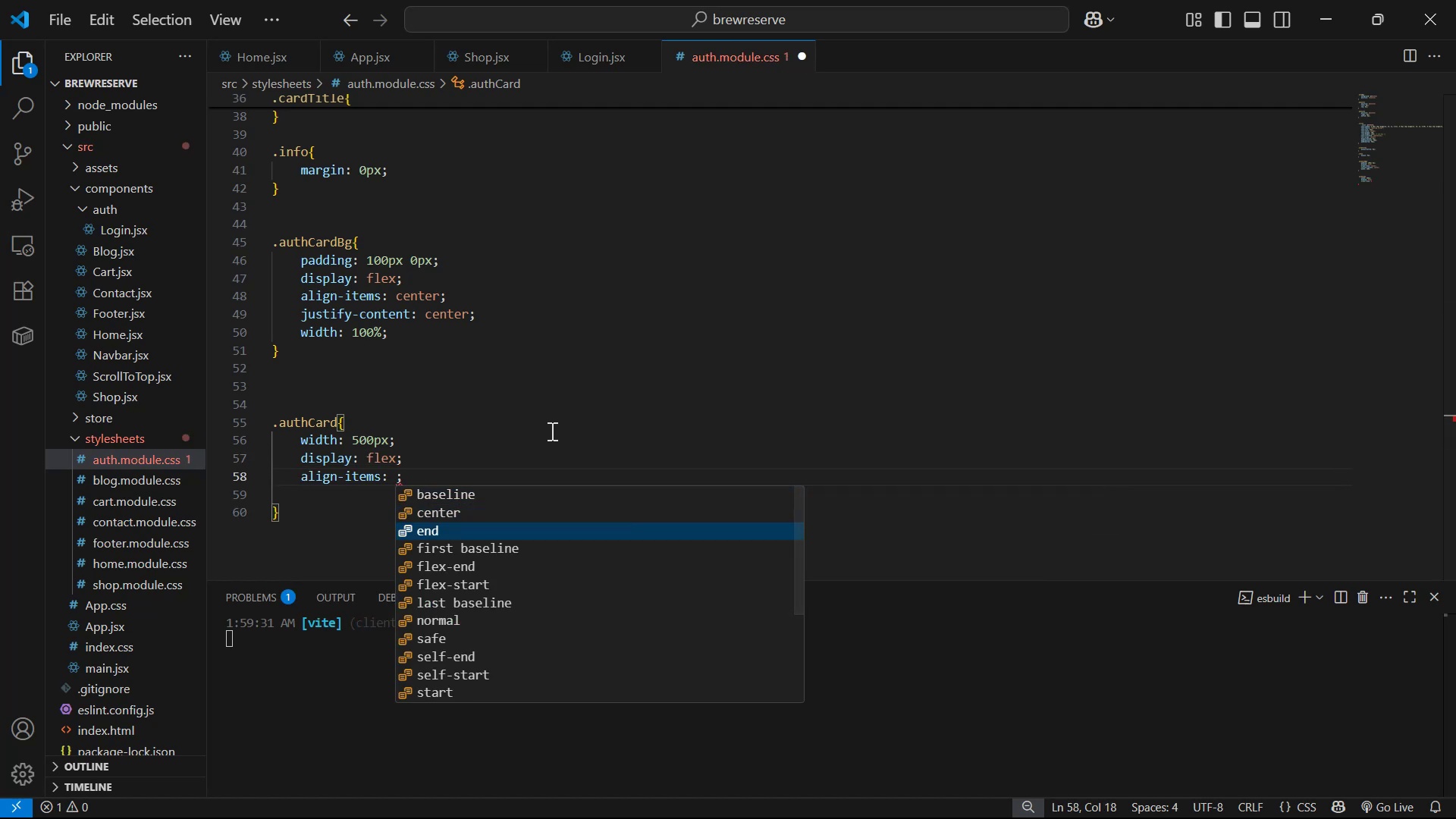 
key(ArrowUp)
 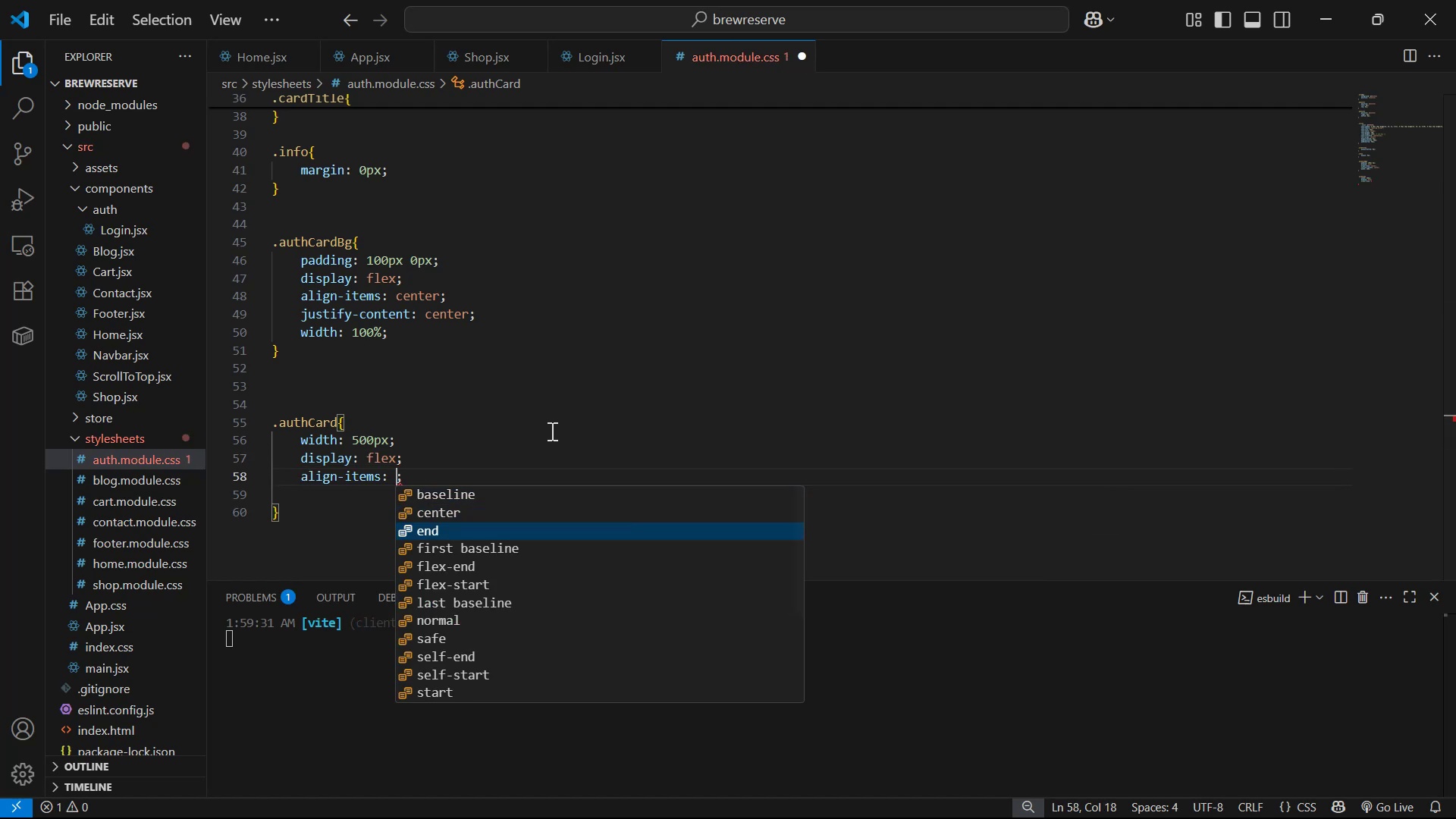 
key(Enter)
 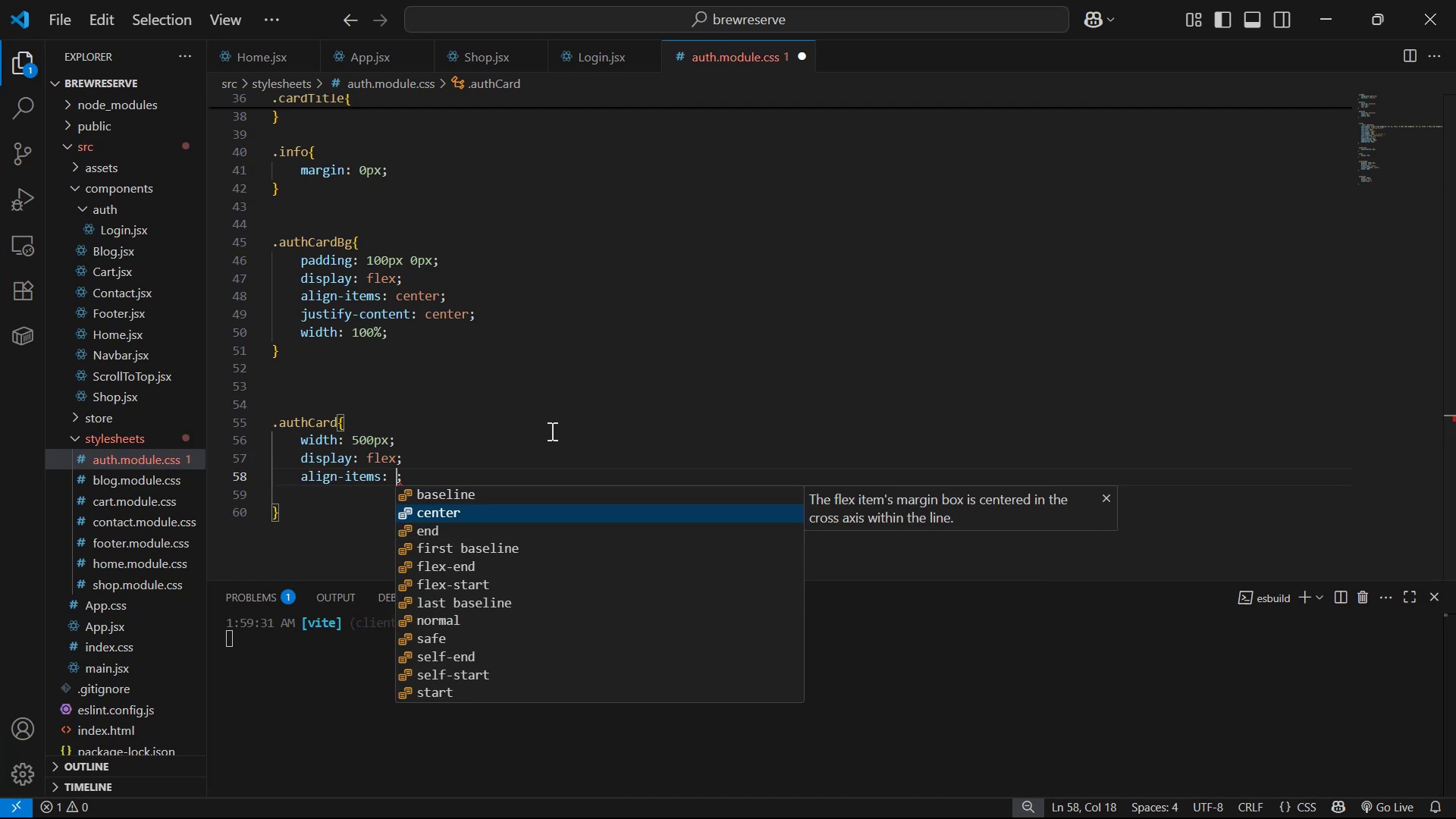 
key(Control+S)
 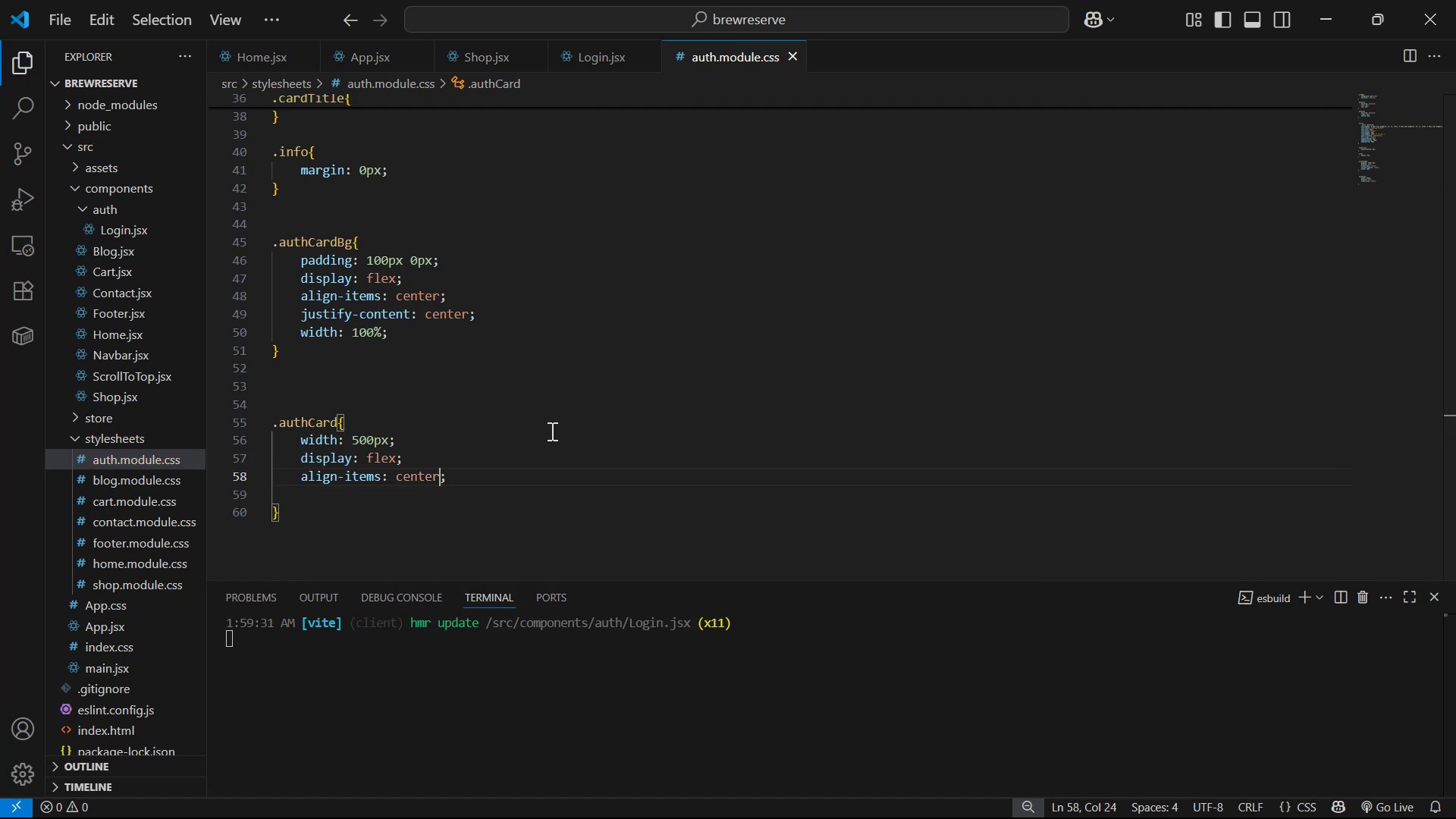 
key(Alt+AltLeft)
 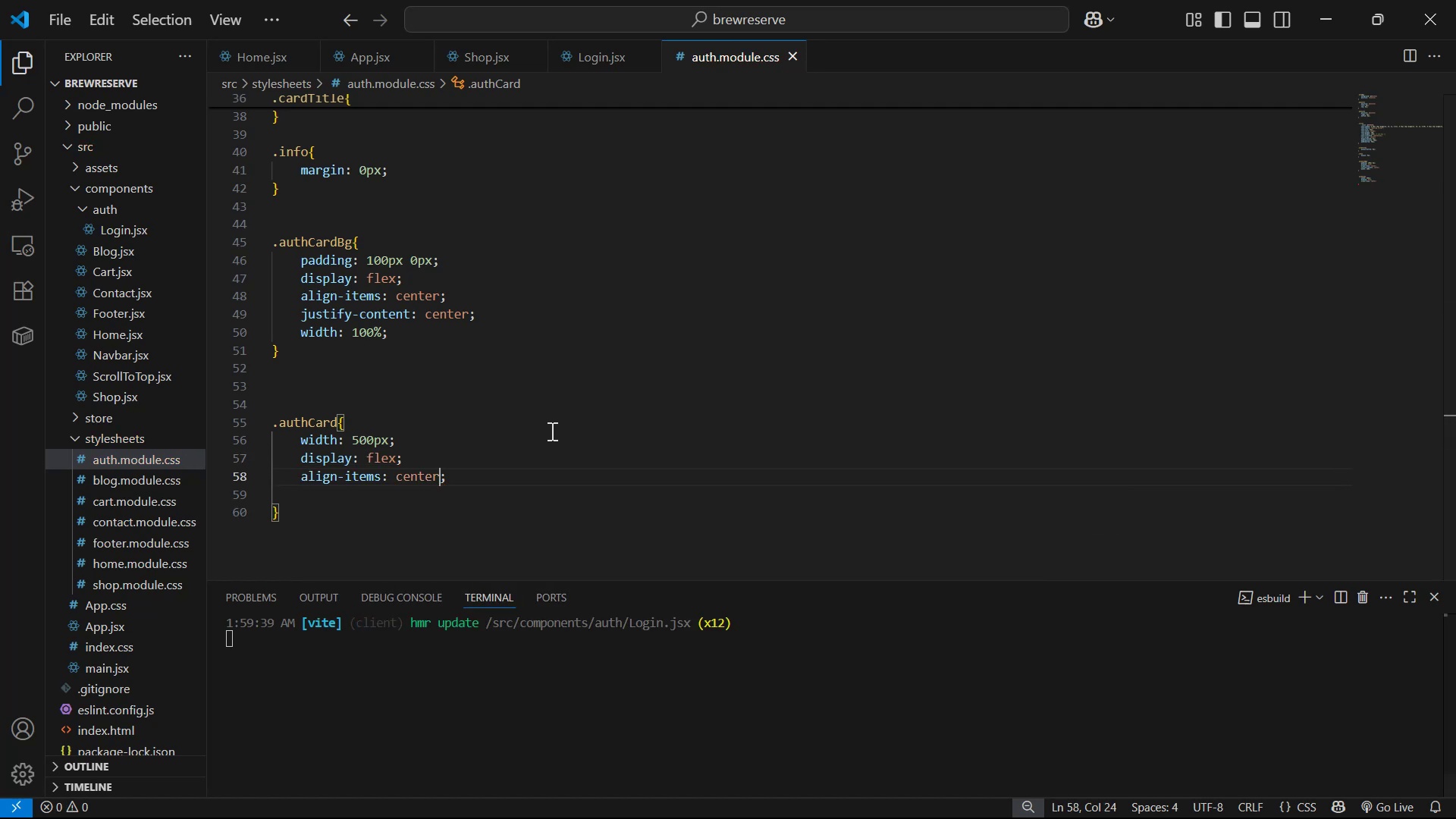 
key(Alt+Tab)
 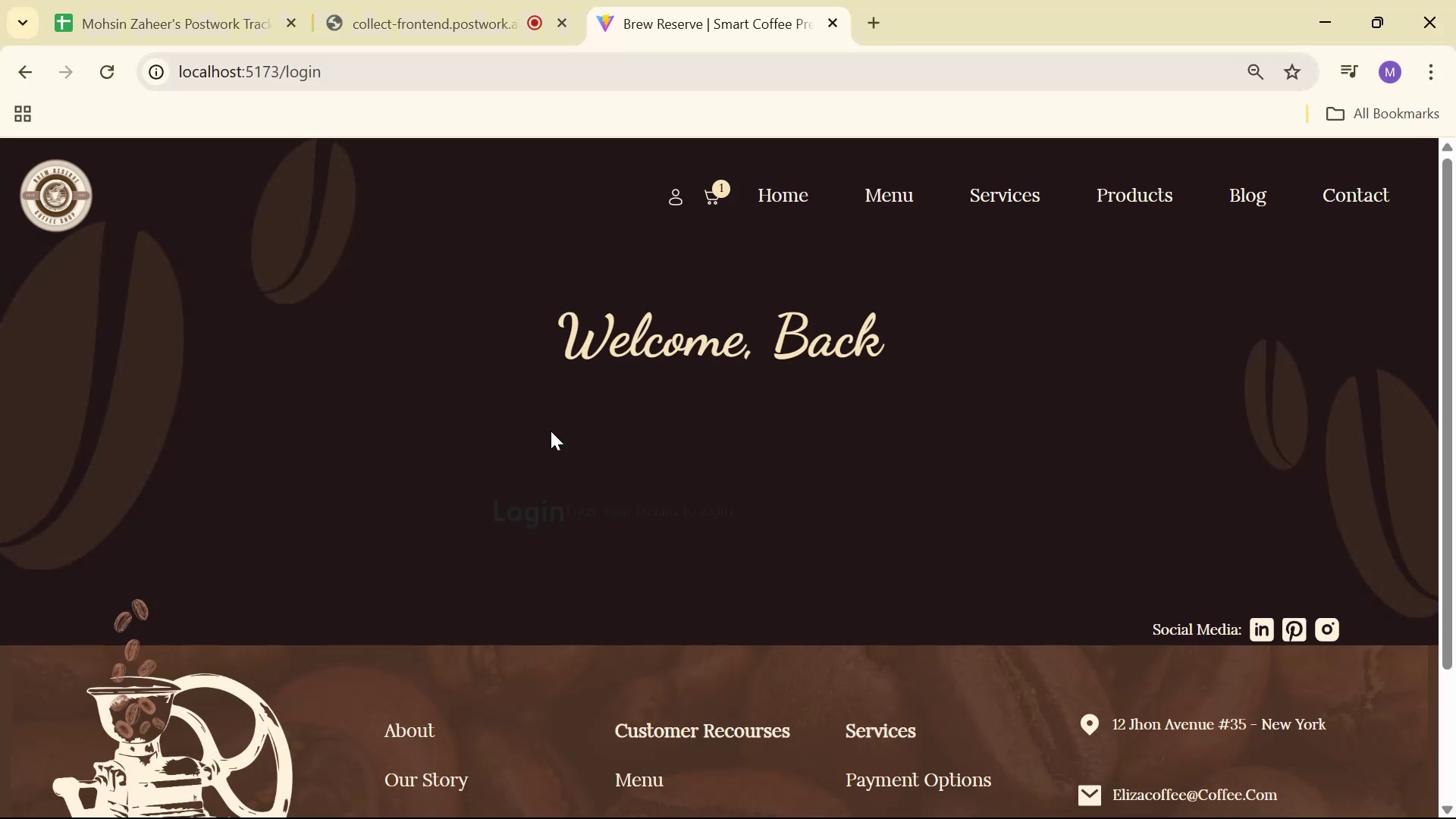 
key(Alt+AltLeft)
 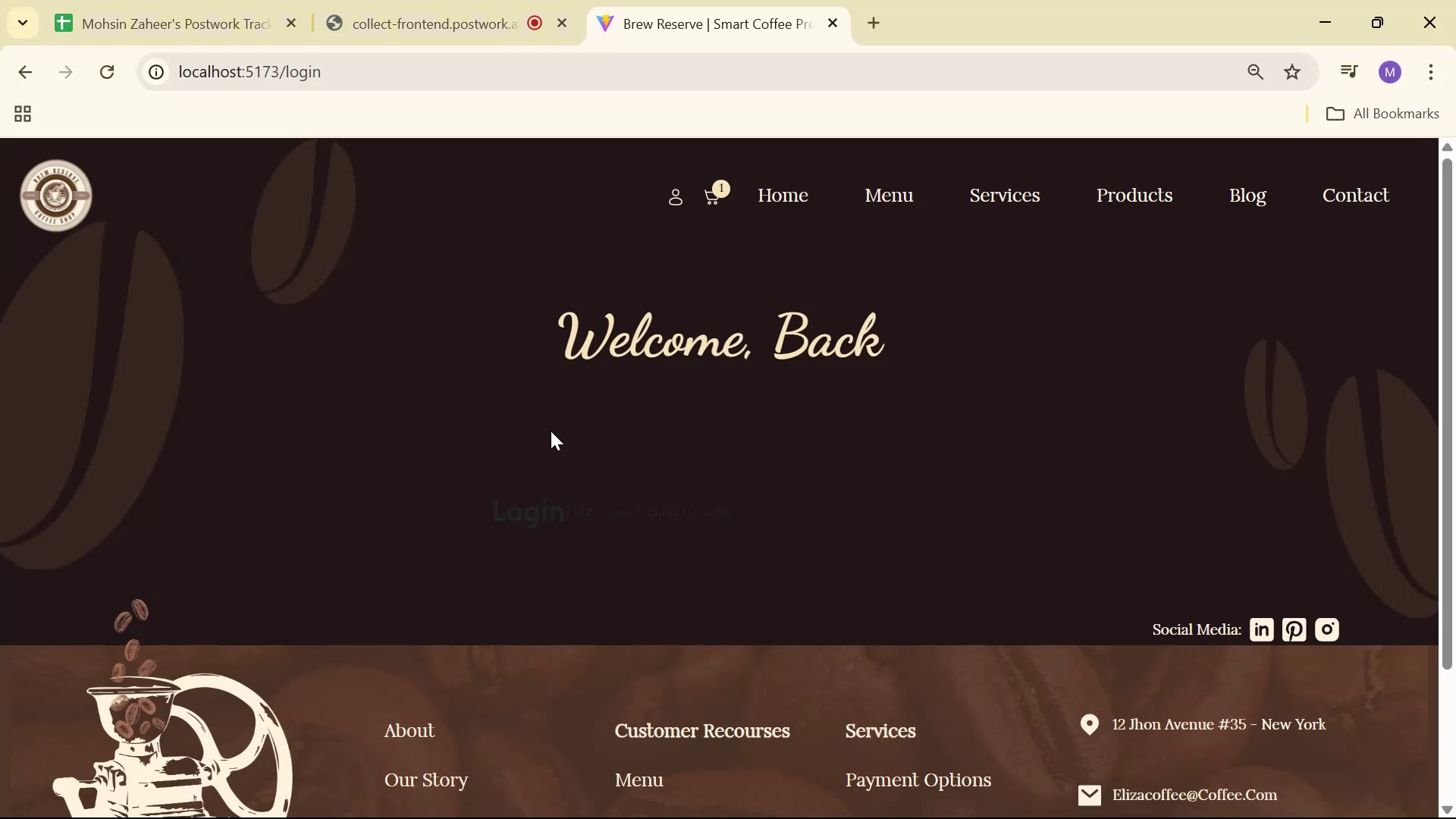 
key(Alt+Tab)
 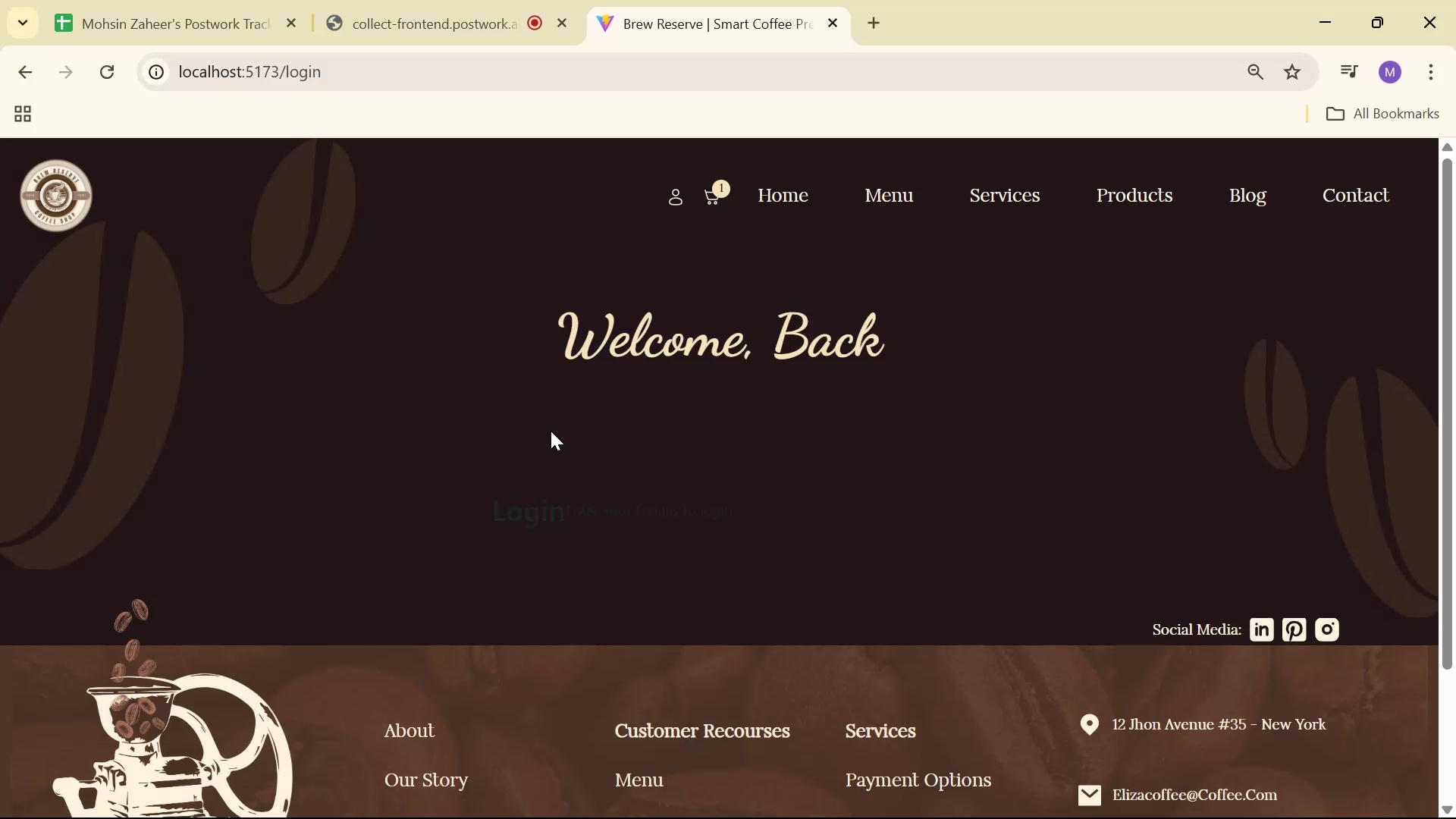 
key(ArrowRight)
 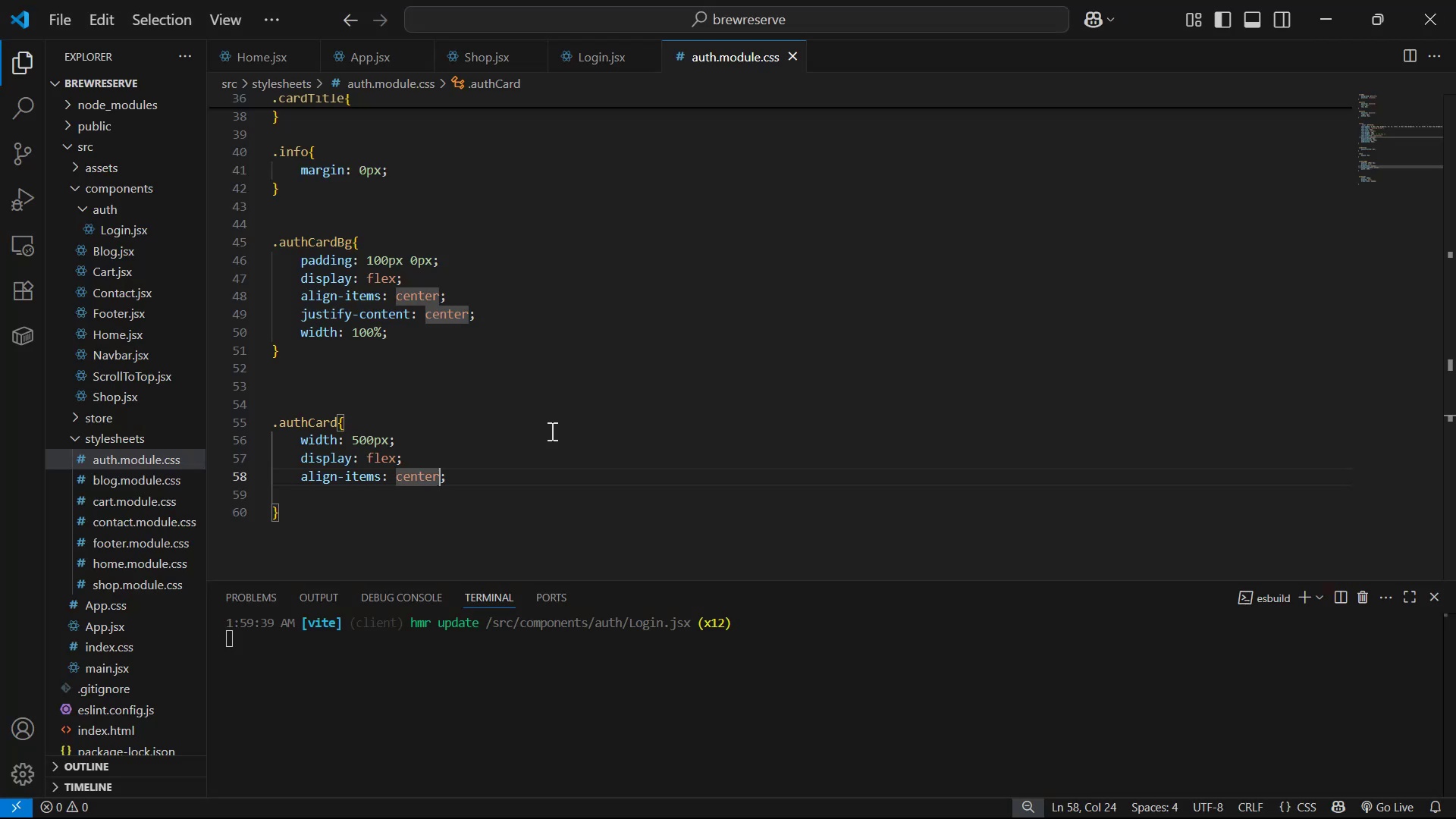 
key(ArrowRight)
 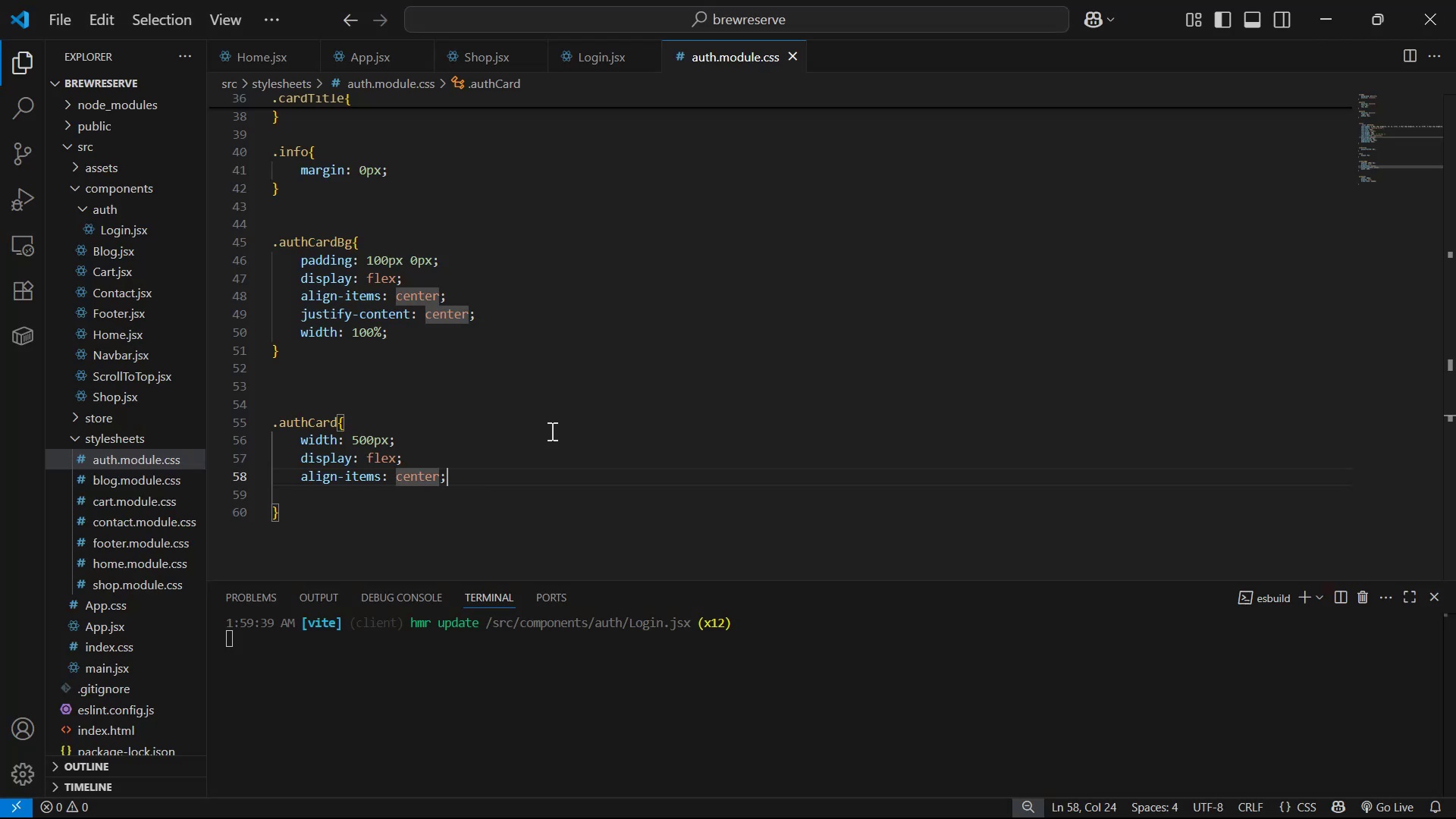 
key(Enter)
 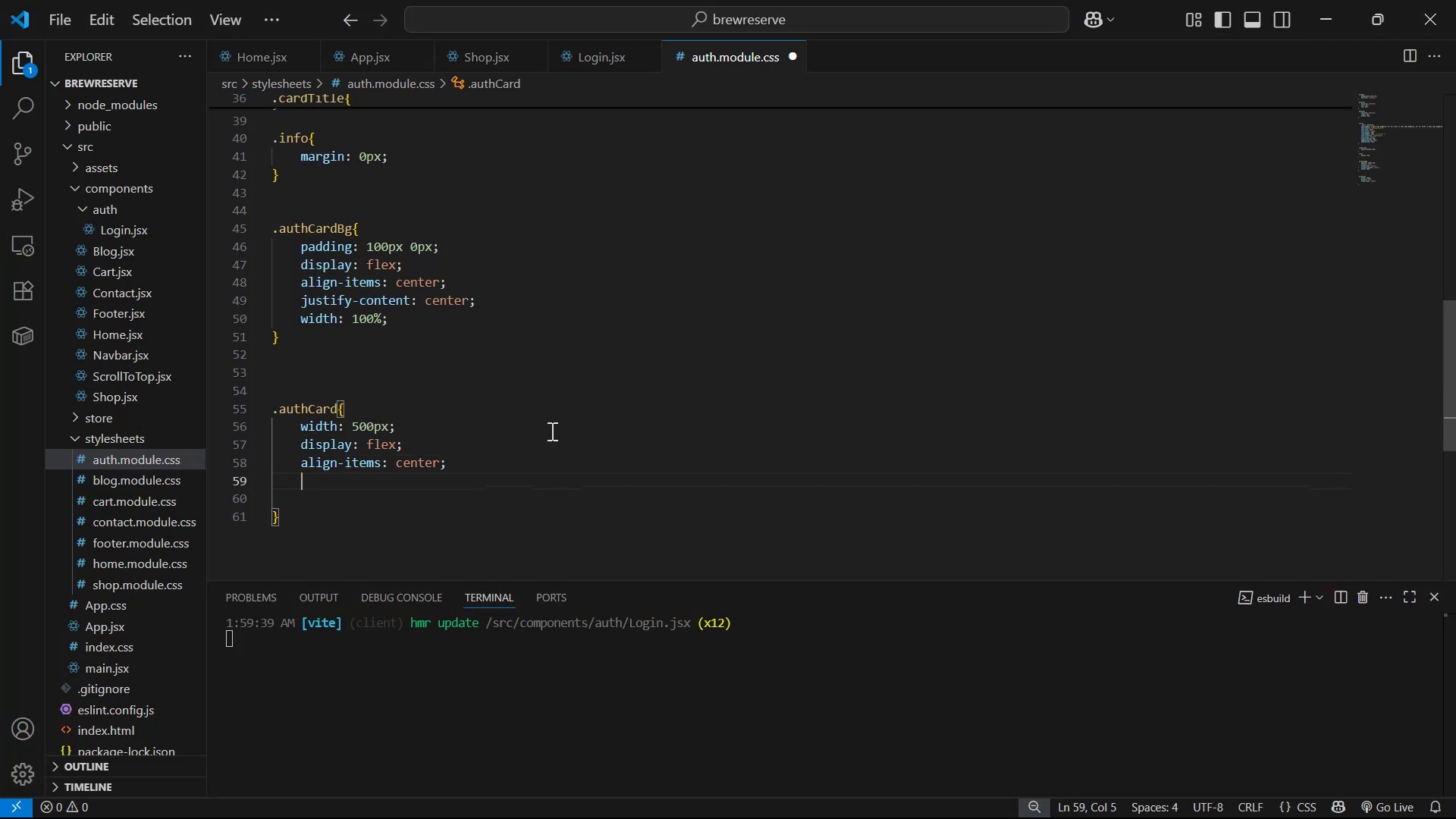 
type(fl)
 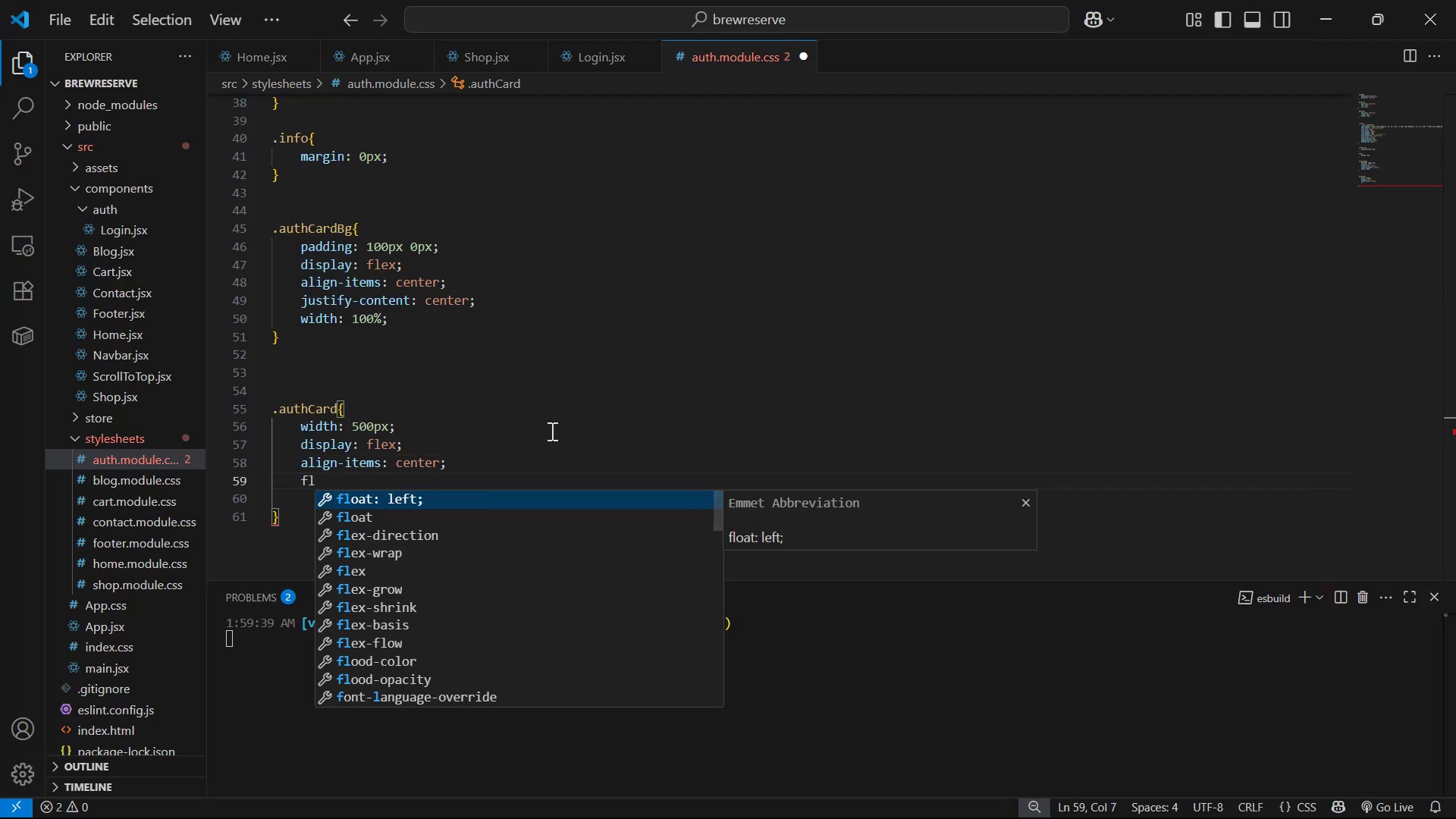 
key(ArrowDown)
 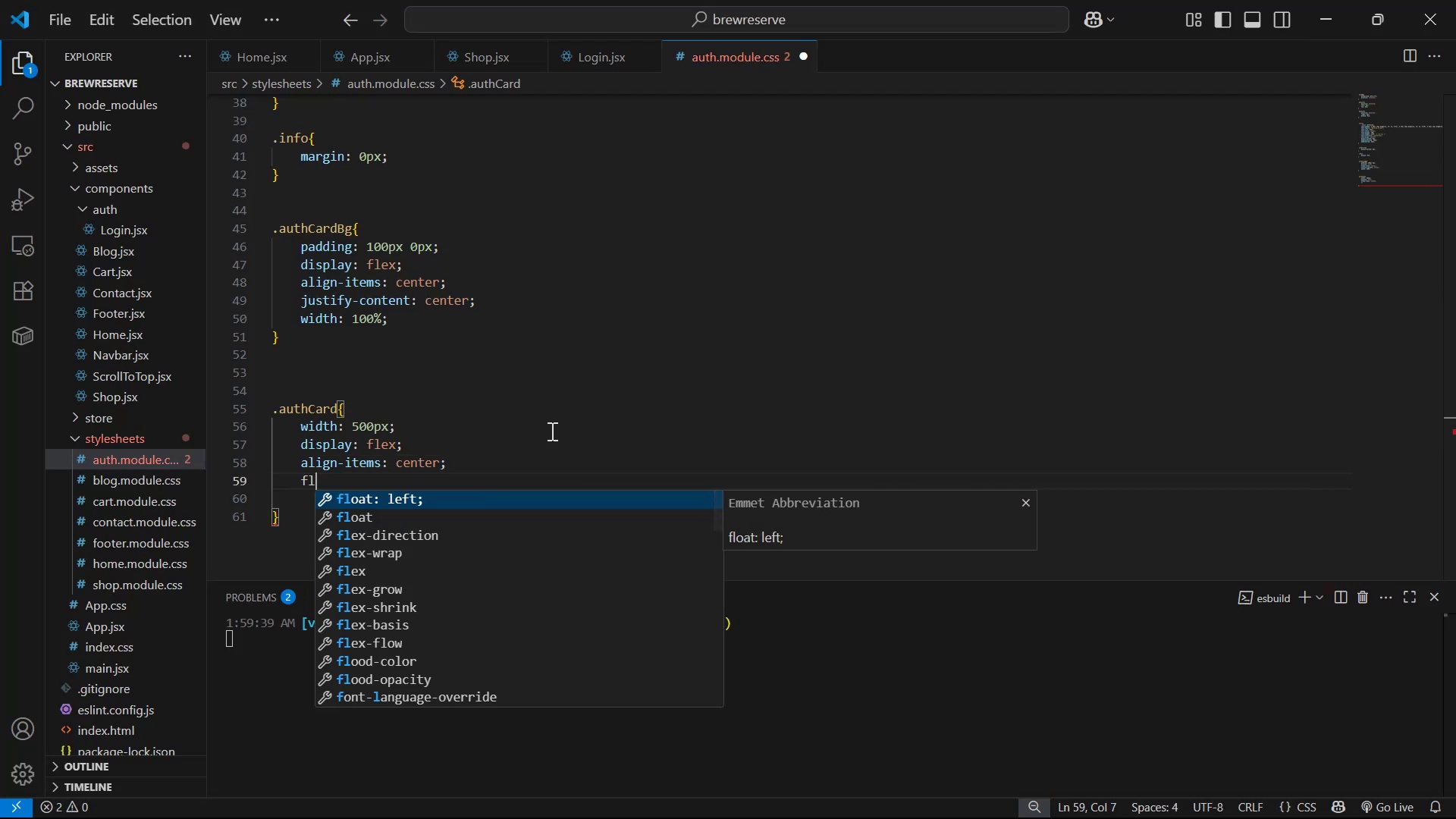 
key(ArrowDown)
 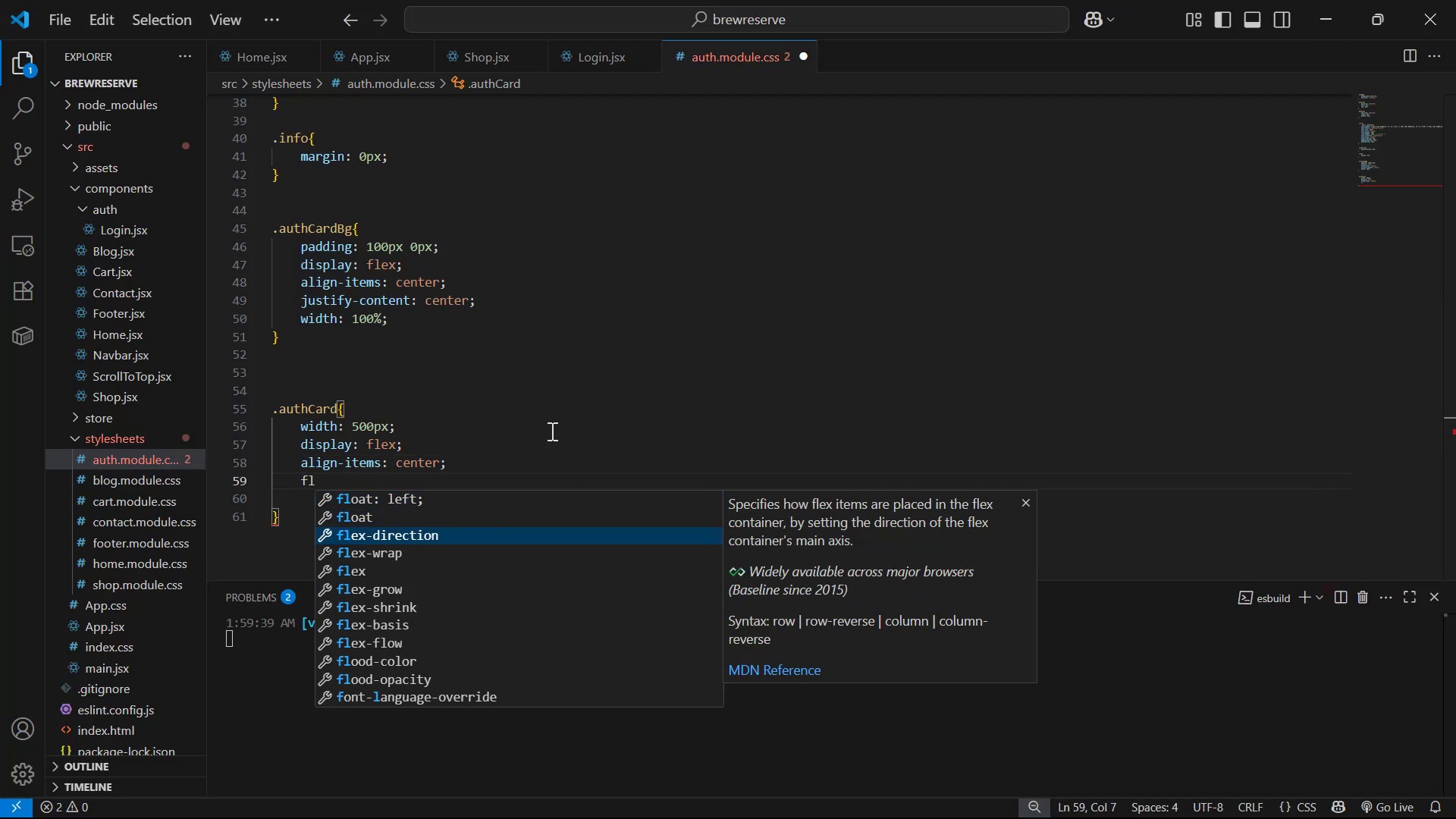 
key(Enter)
 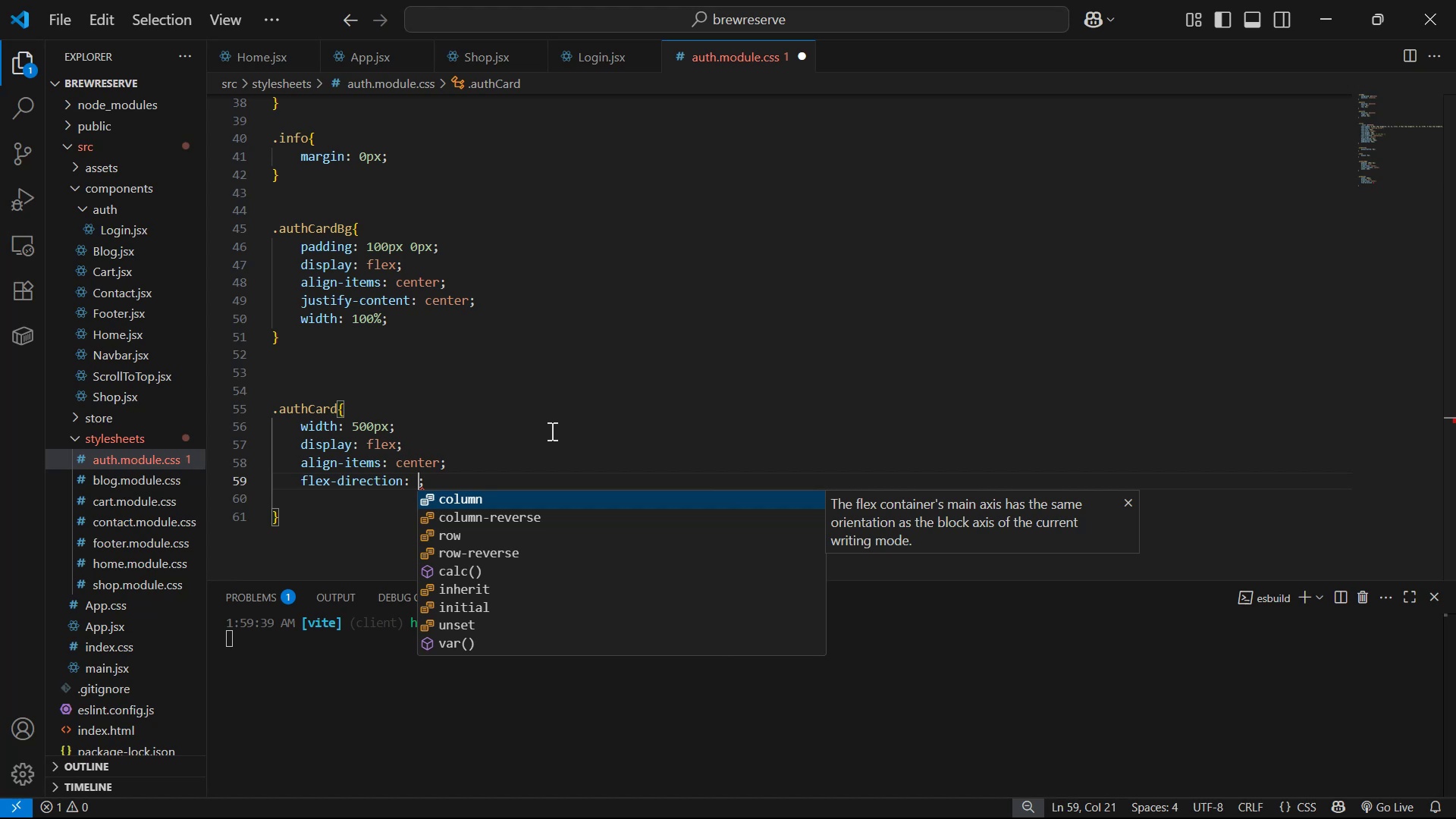 
key(Enter)
 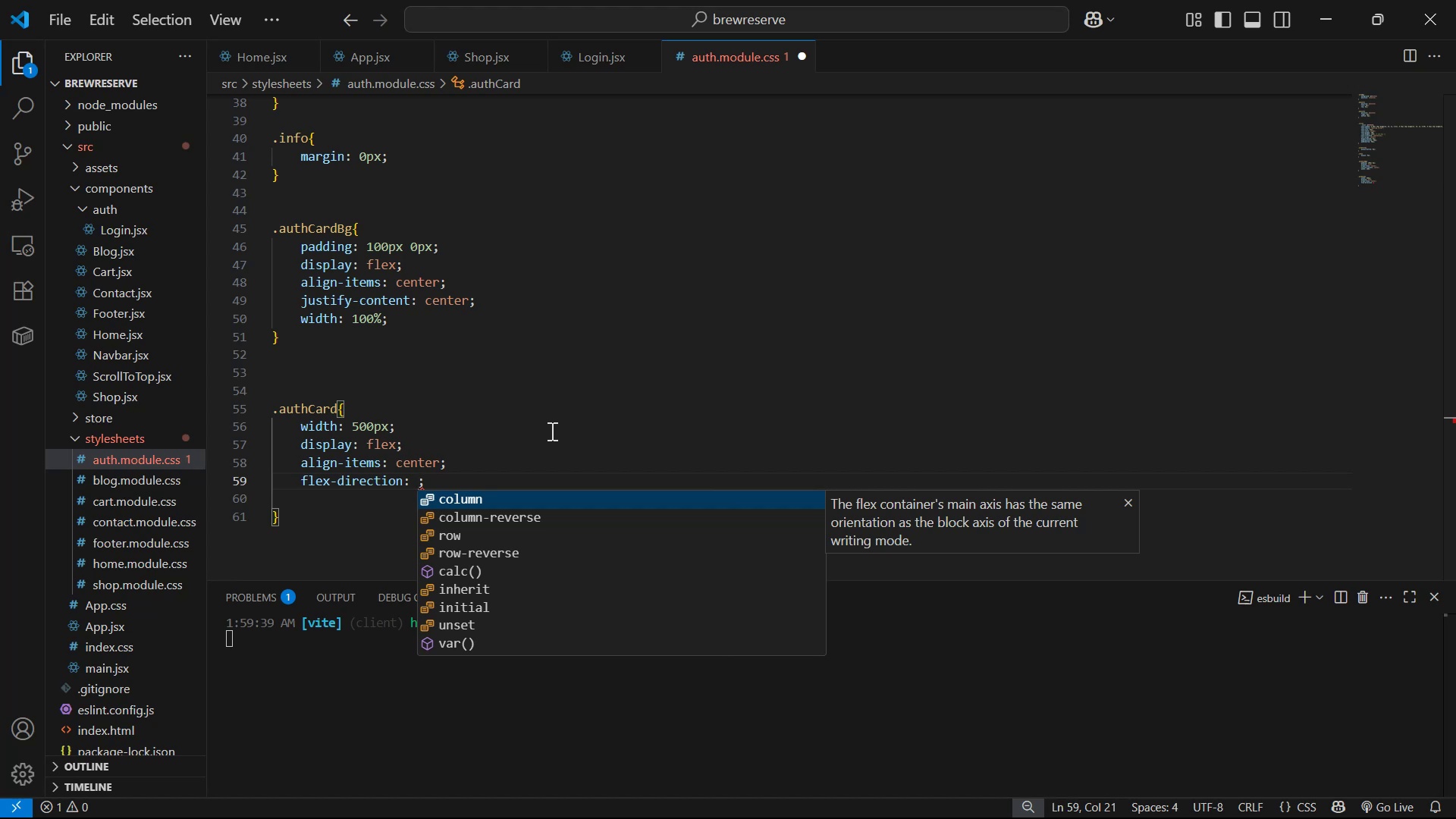 
key(Control+S)
 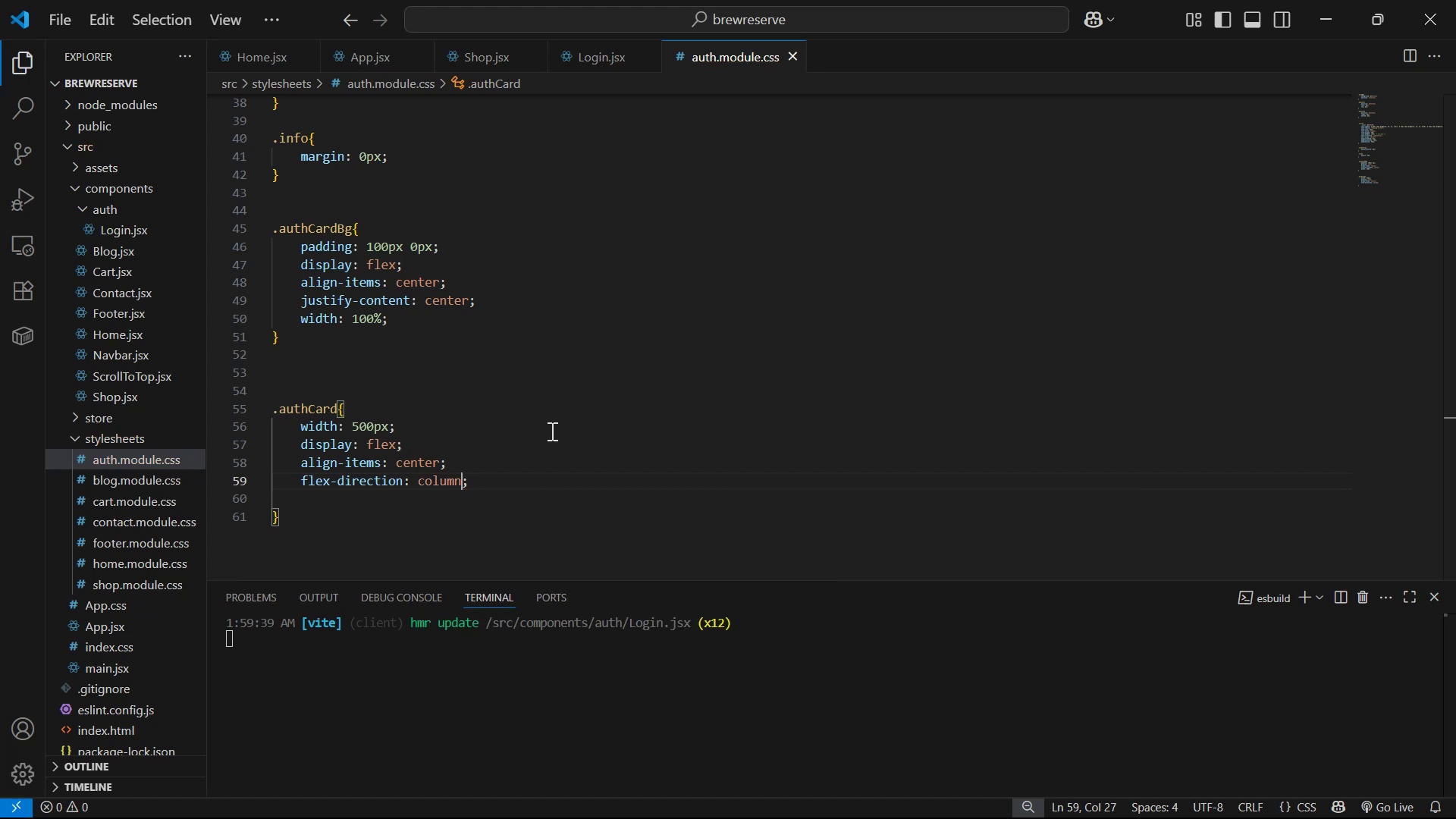 
key(Alt+AltLeft)
 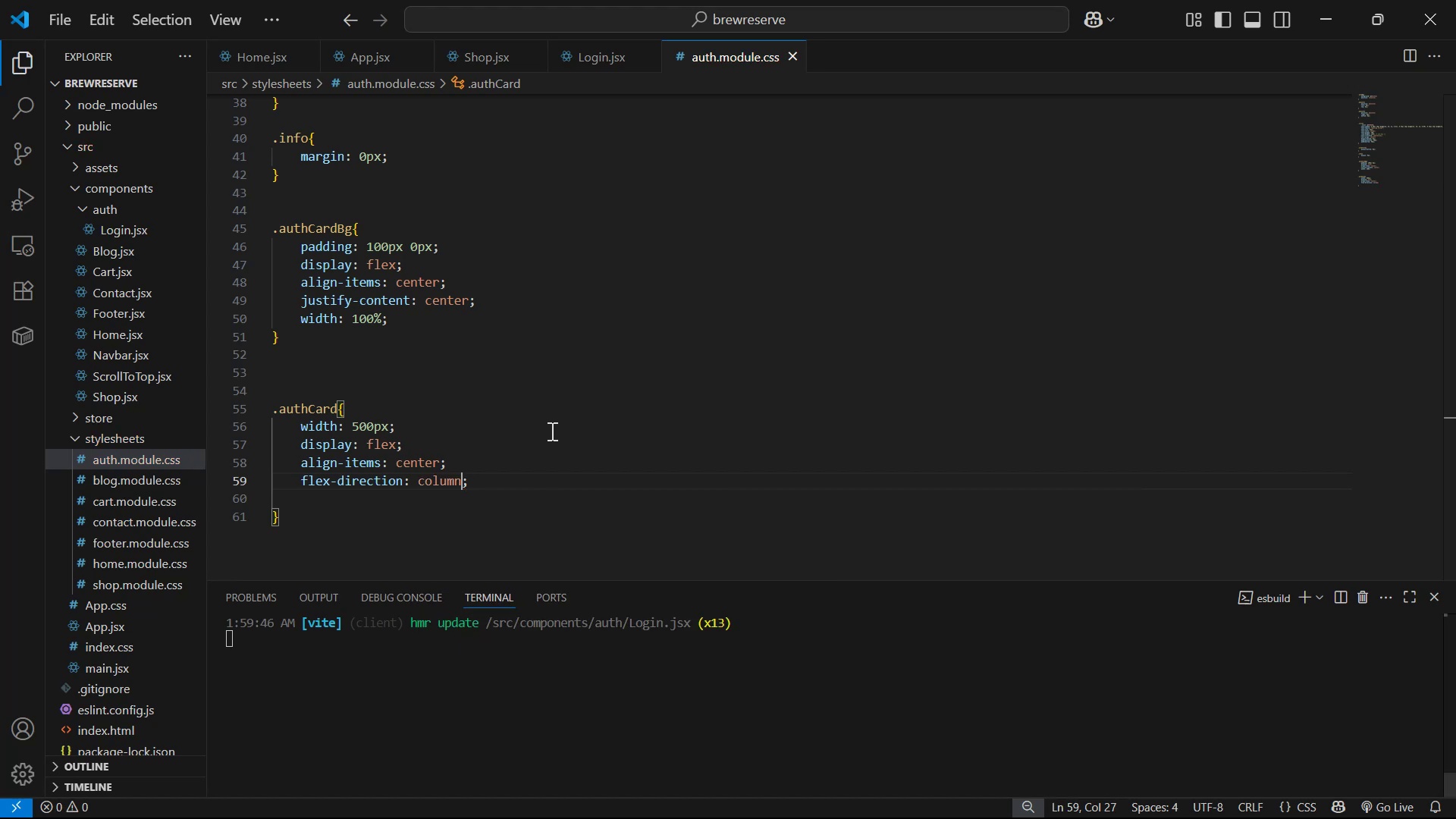 
key(Alt+Tab)
 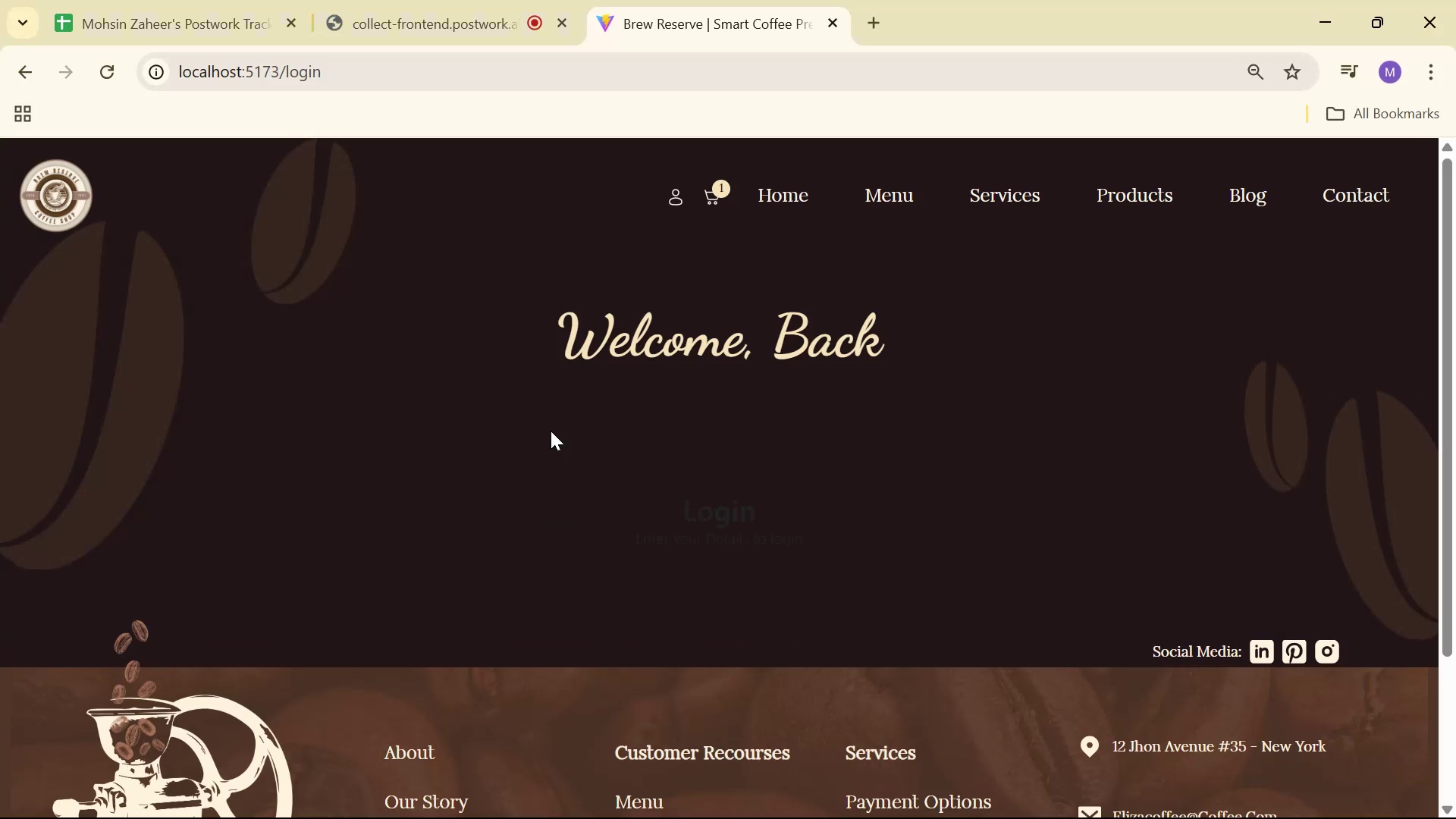 
key(Alt+AltLeft)
 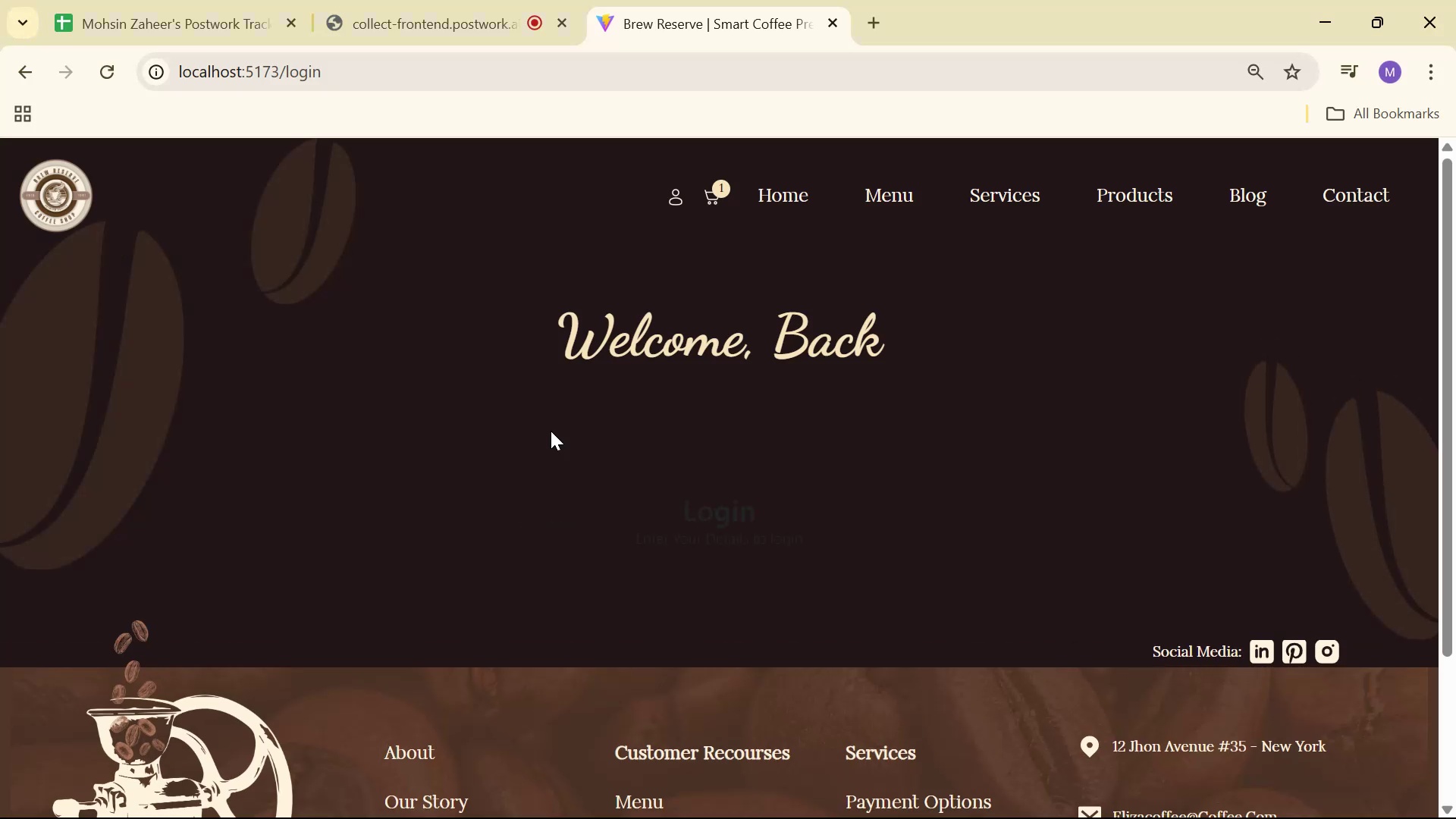 
key(Alt+Tab)
 